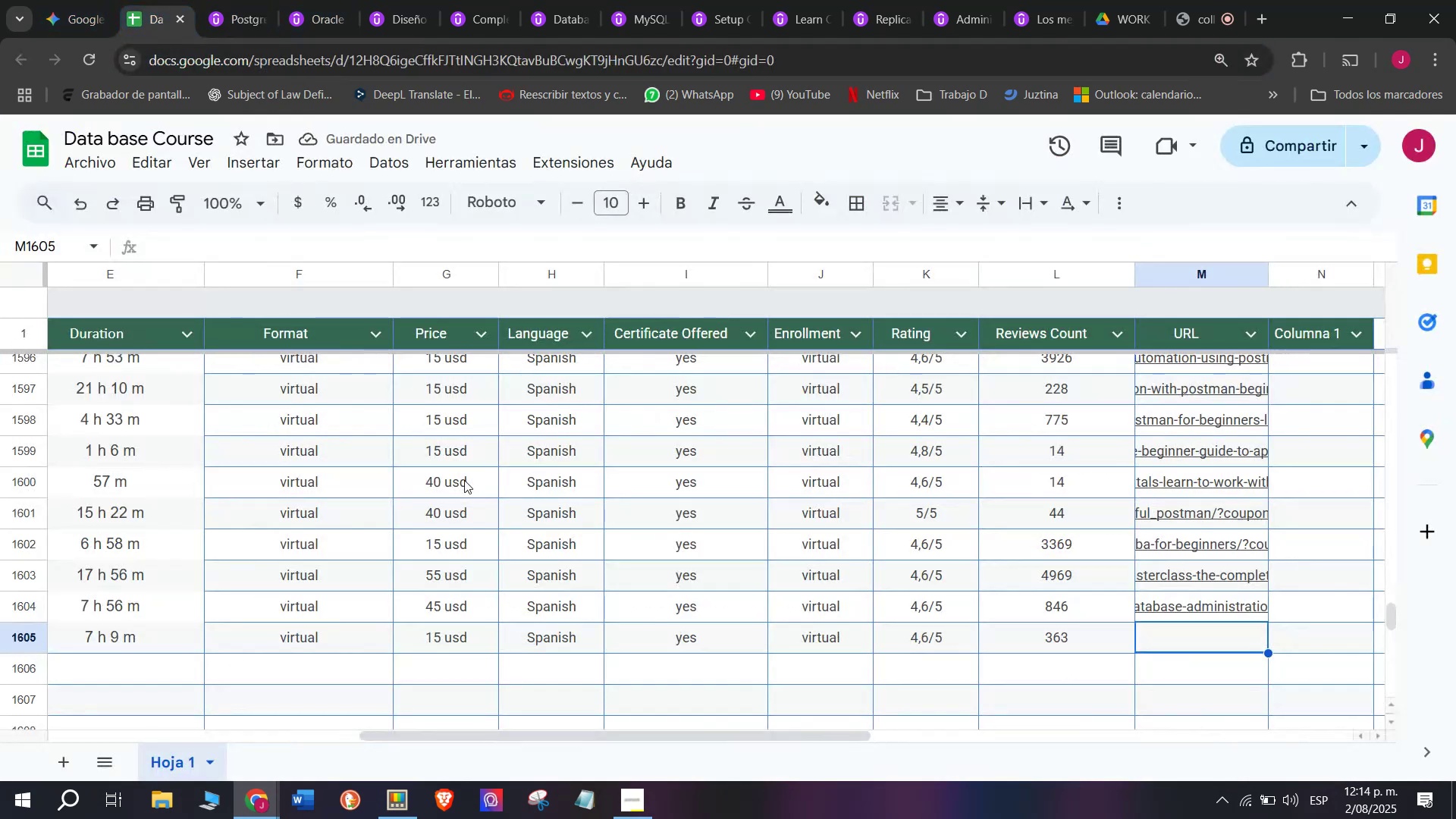 
key(Control+ControlLeft)
 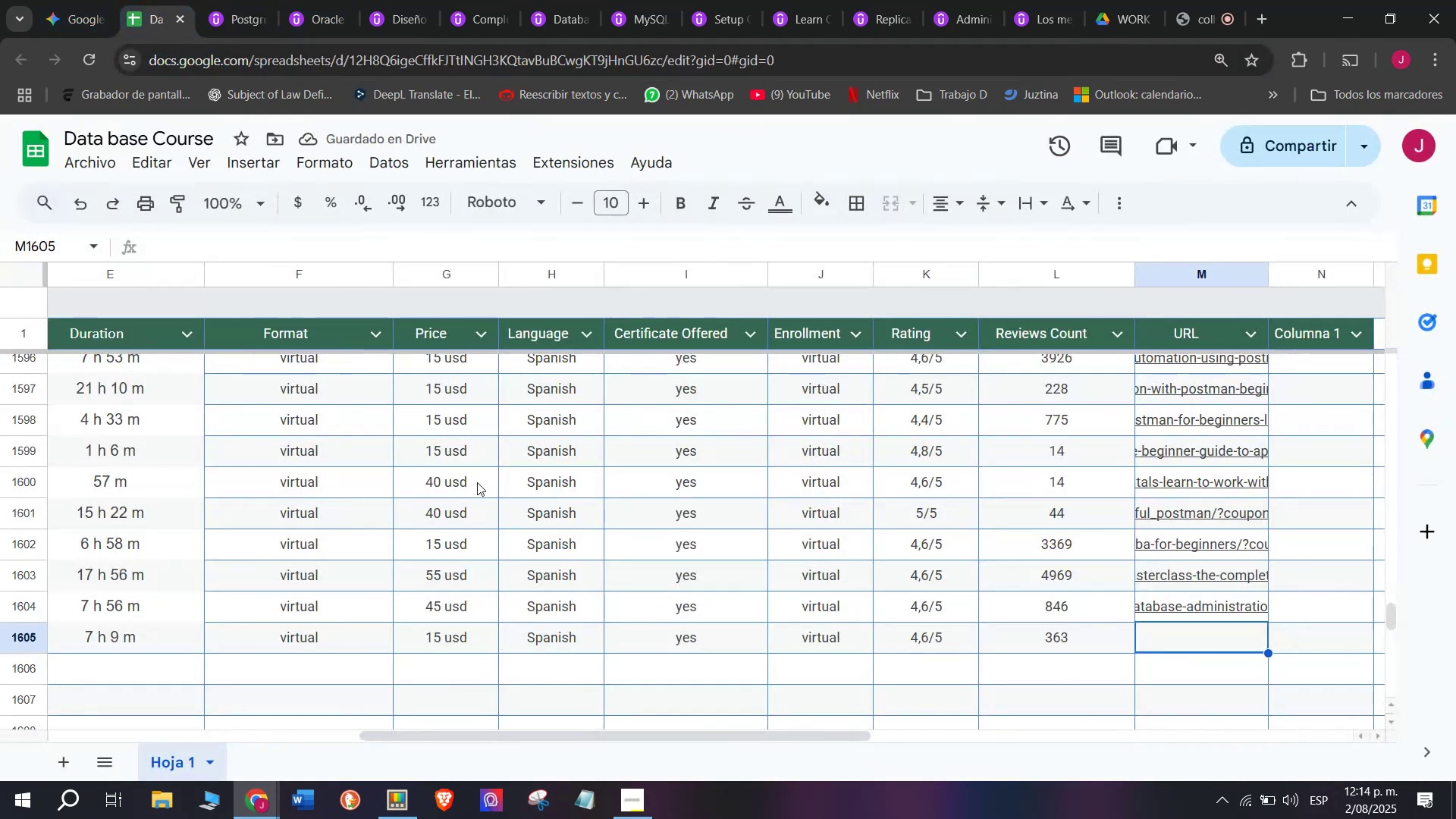 
key(Control+V)
 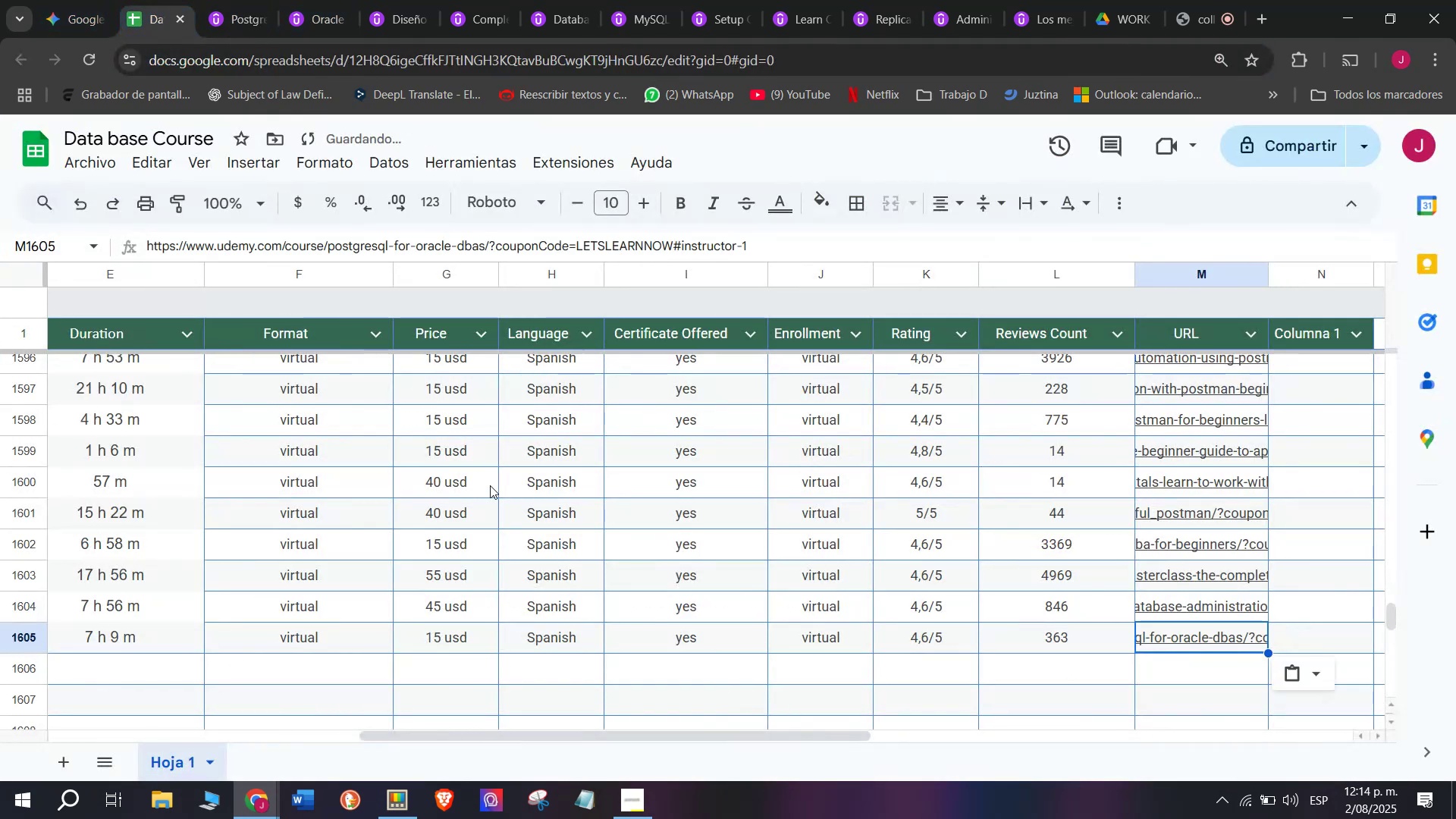 
scroll: coordinate [169, 184], scroll_direction: up, amount: 8.0
 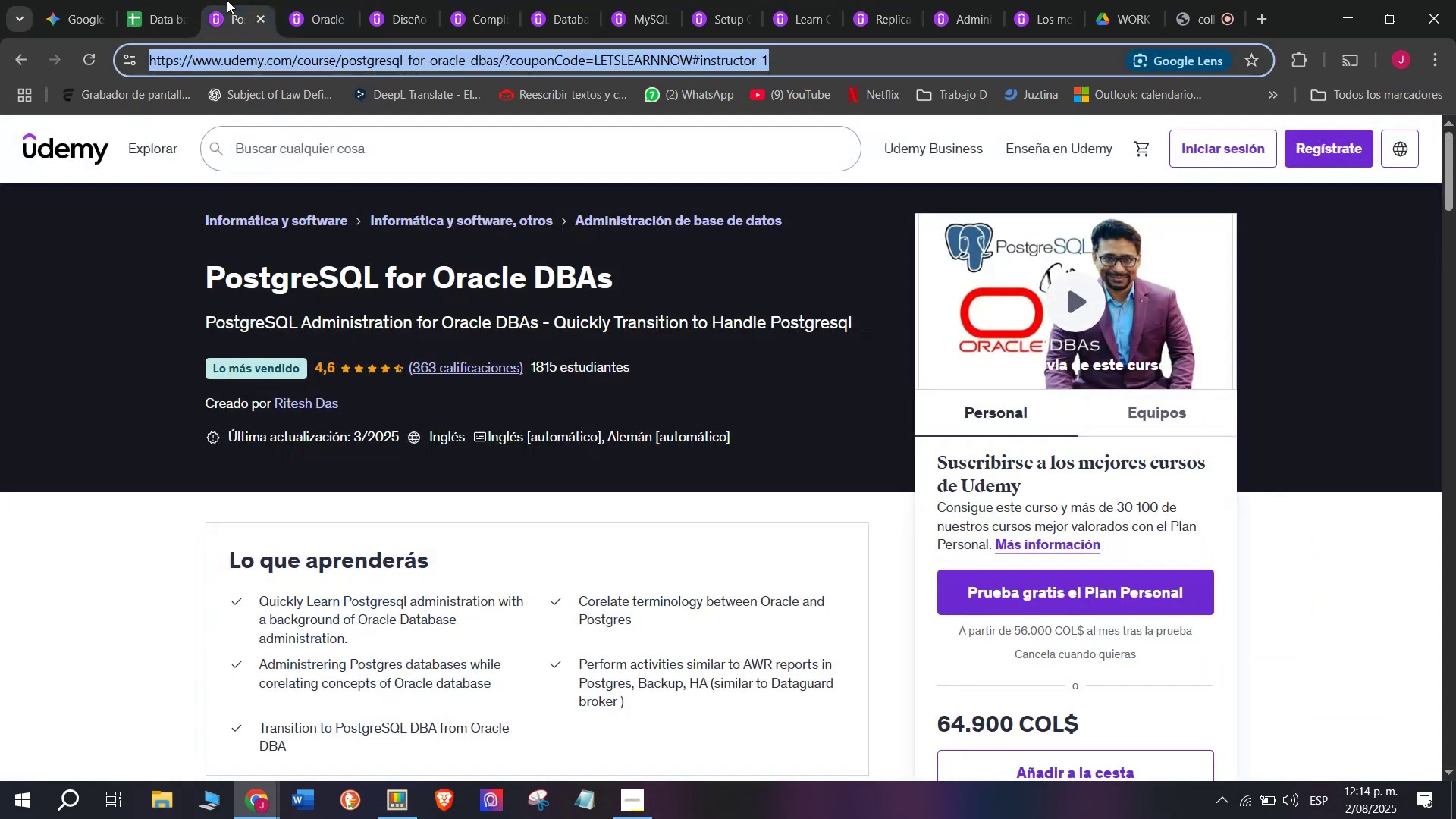 
left_click([140, 667])
 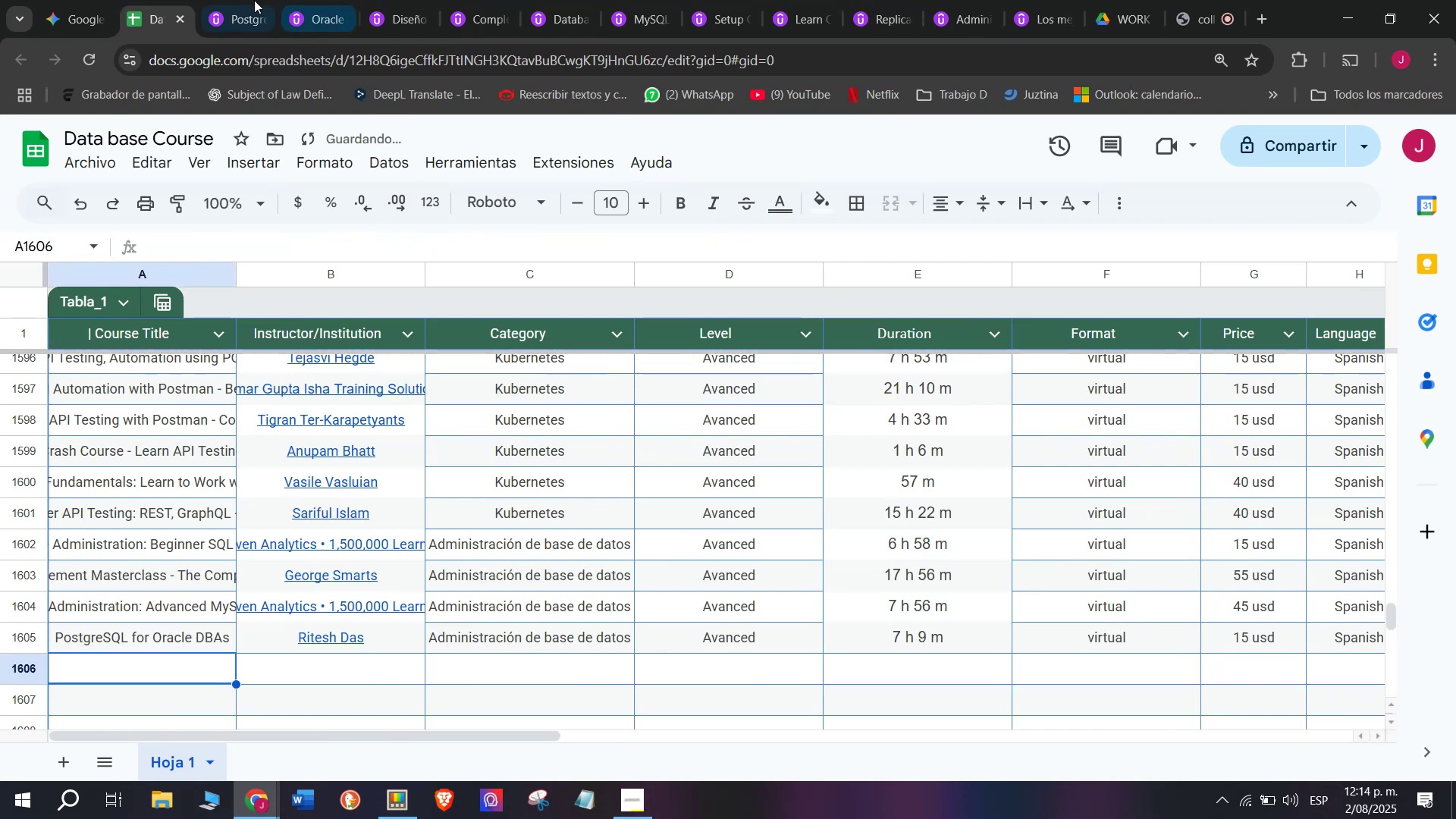 
left_click([227, 0])
 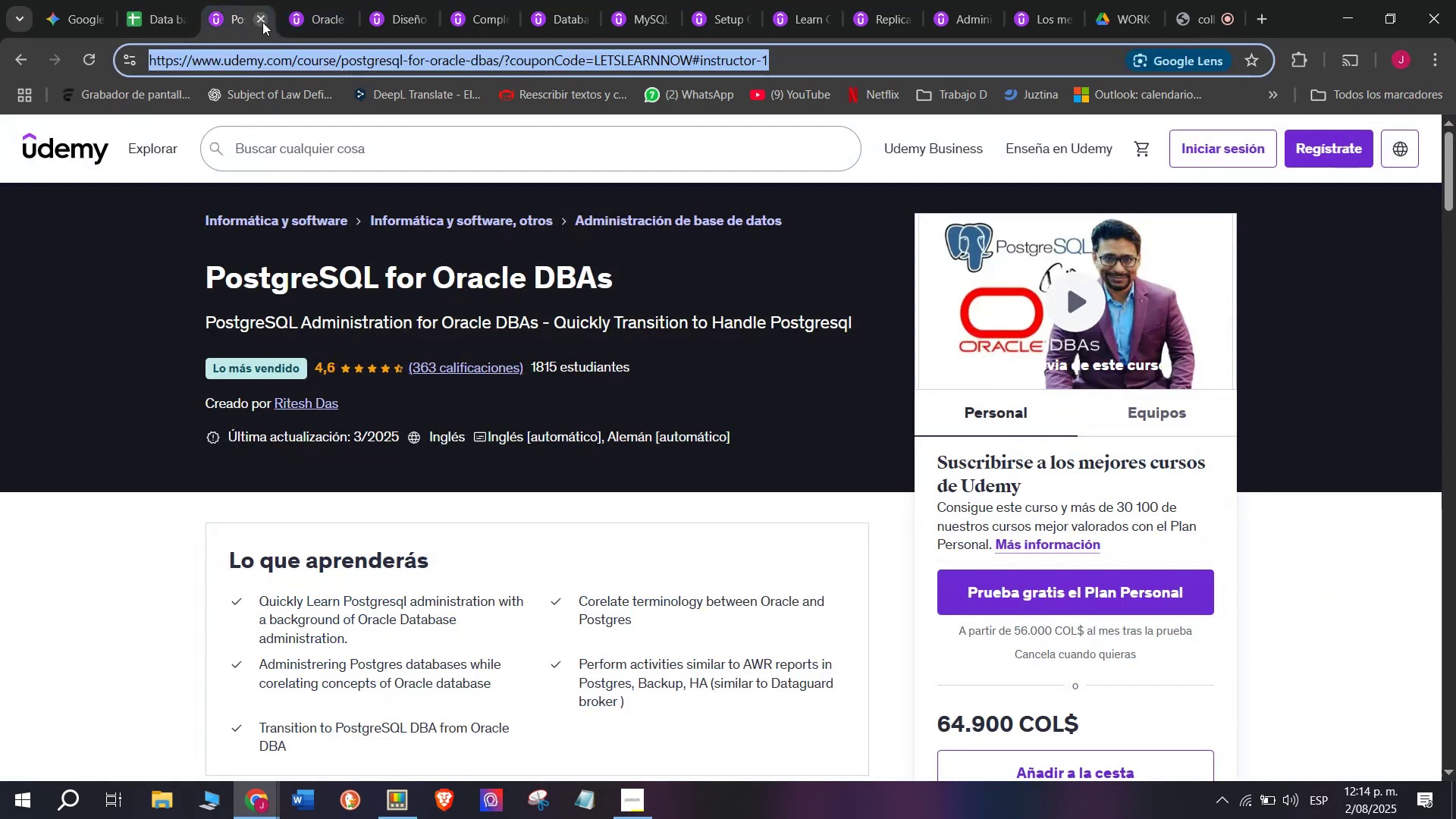 
left_click([262, 22])
 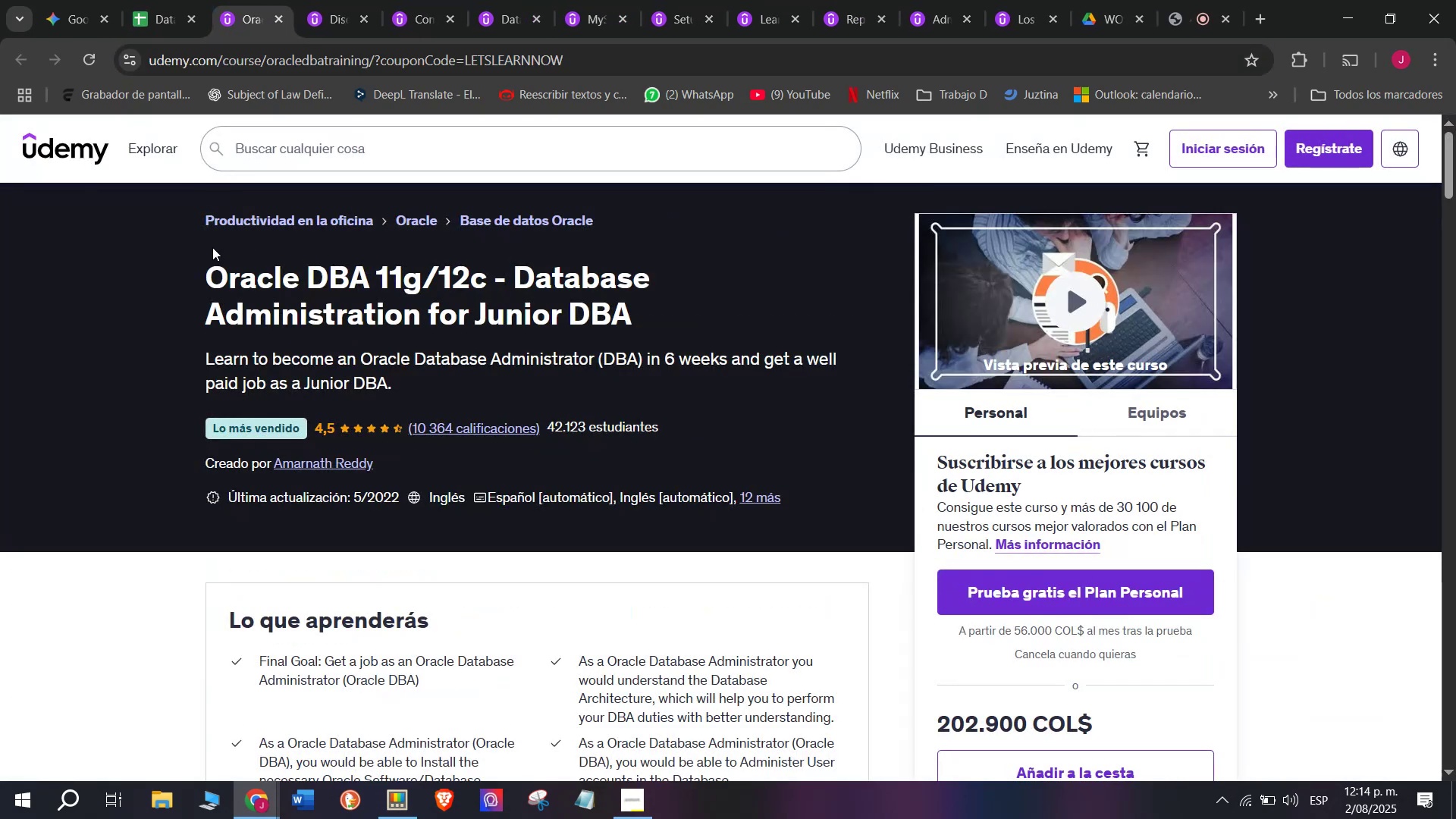 
left_click_drag(start_coordinate=[194, 262], to_coordinate=[646, 321])
 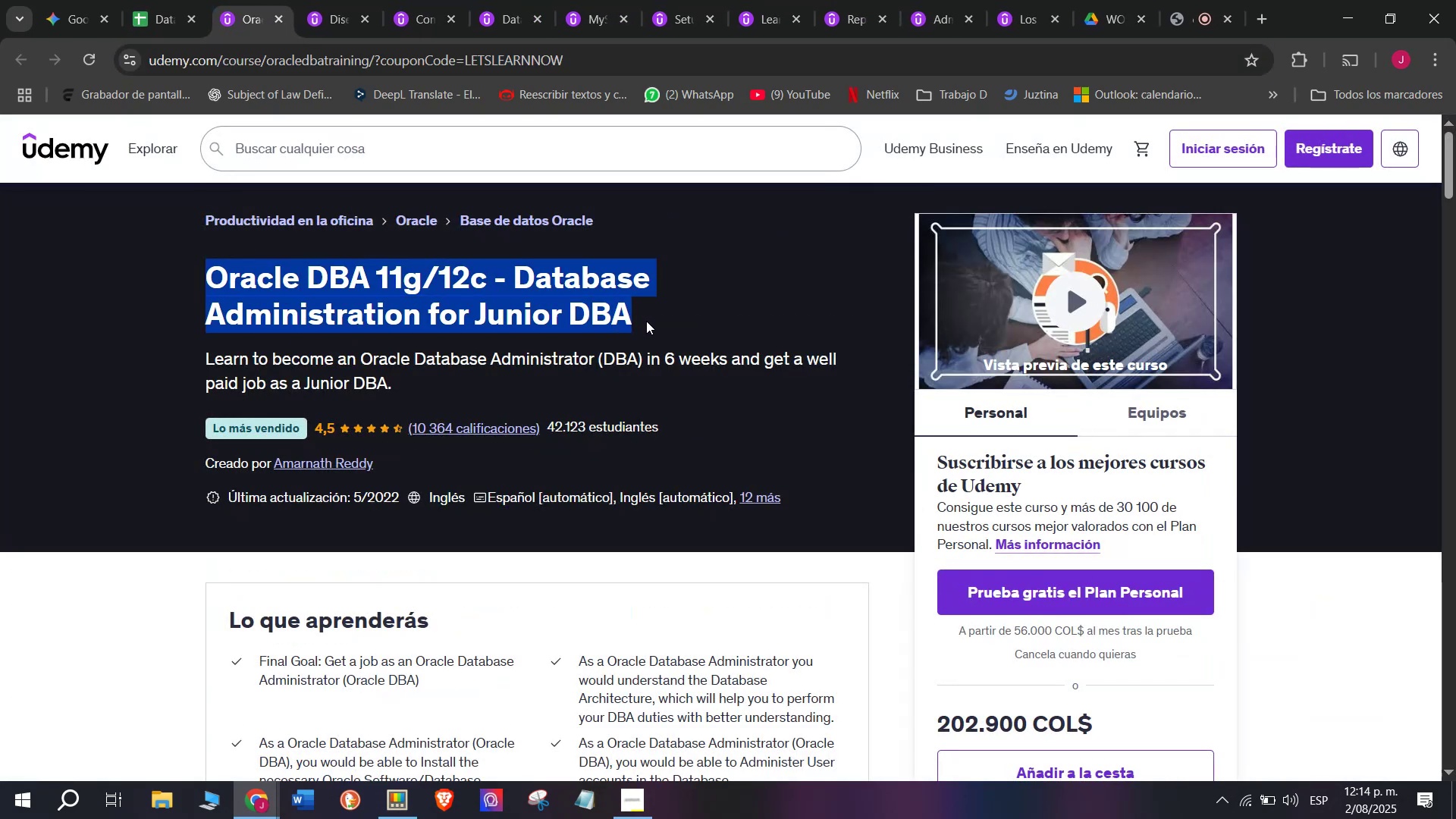 
key(Break)
 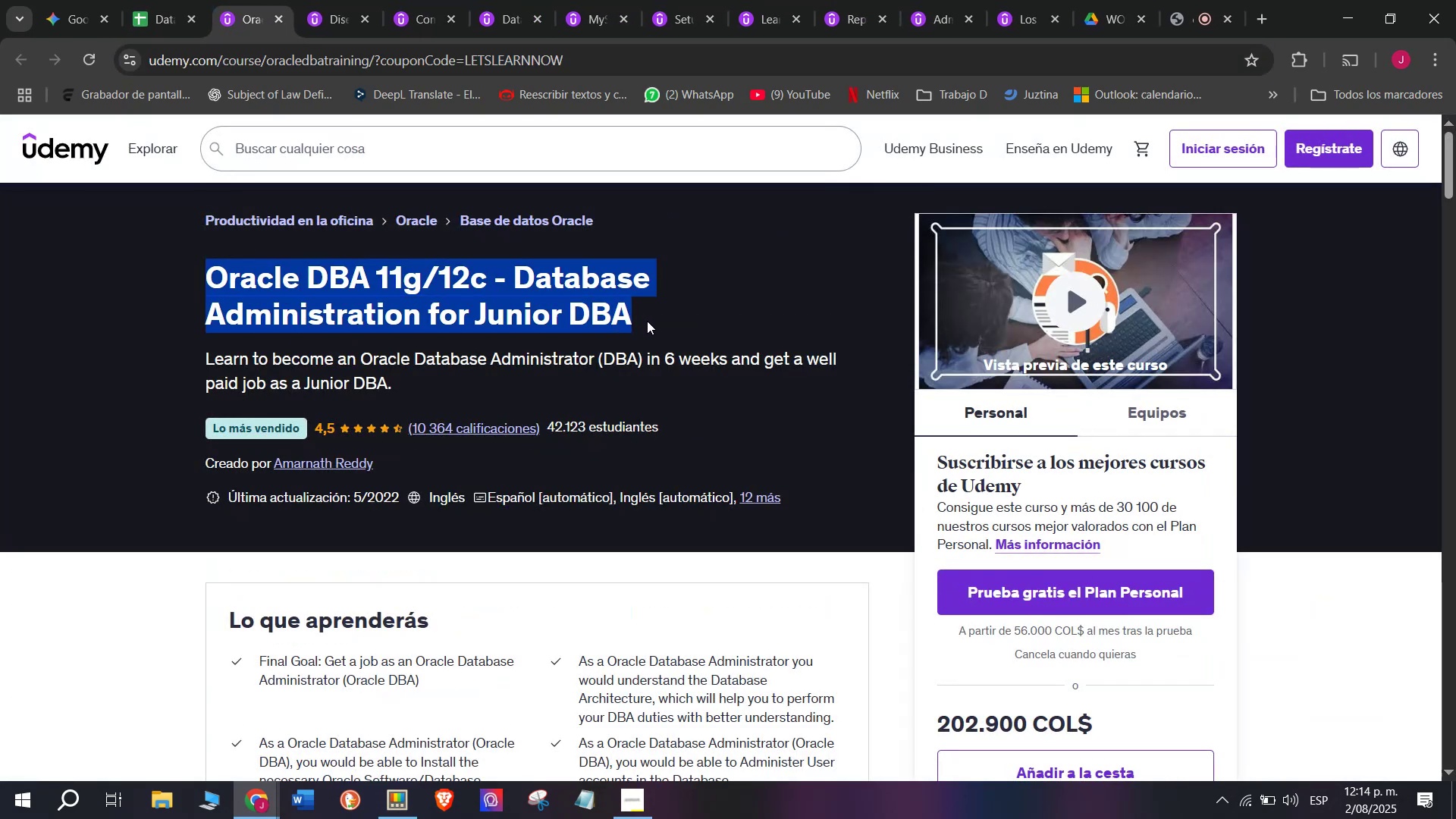 
key(Control+ControlLeft)
 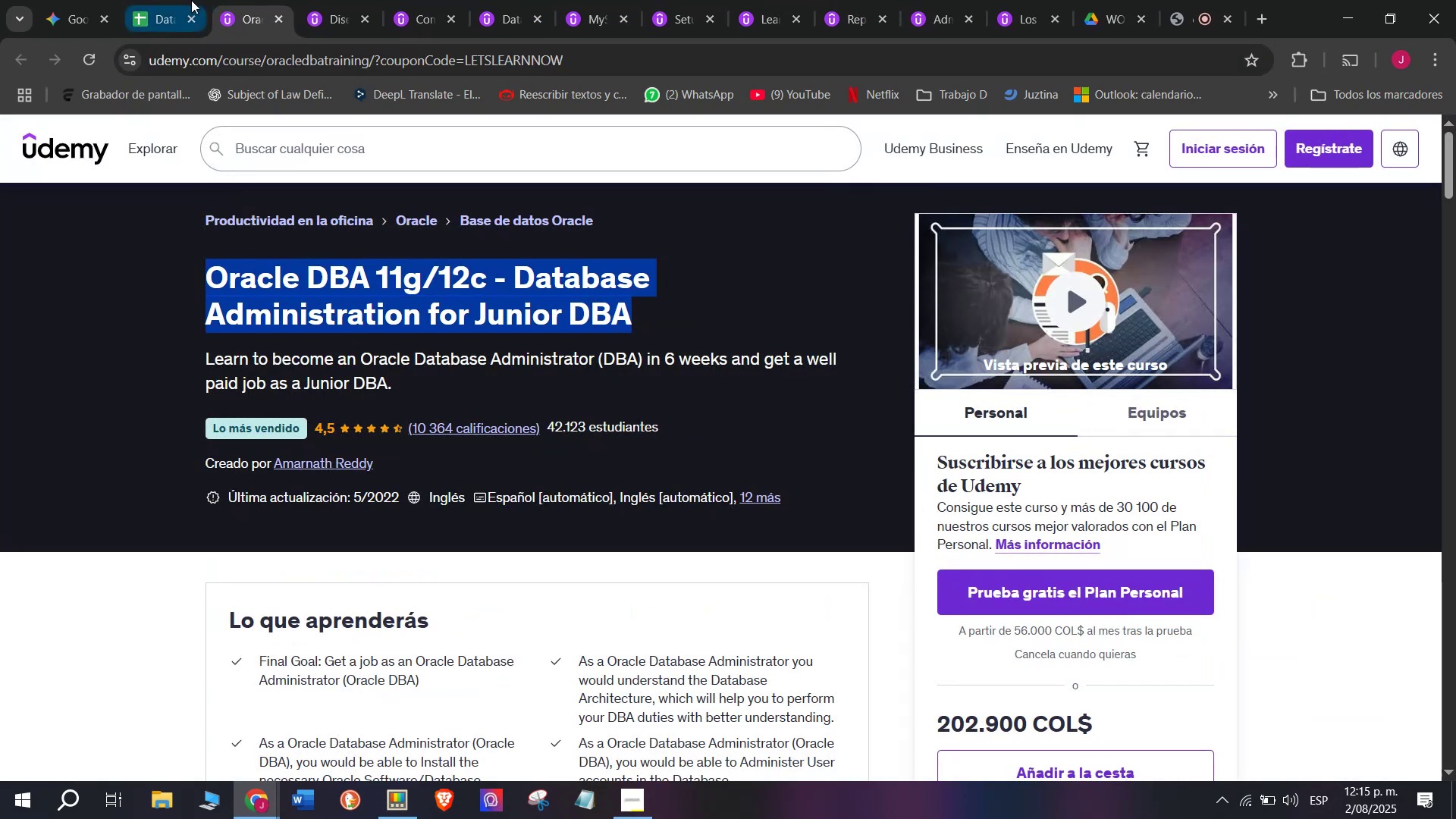 
key(Control+C)
 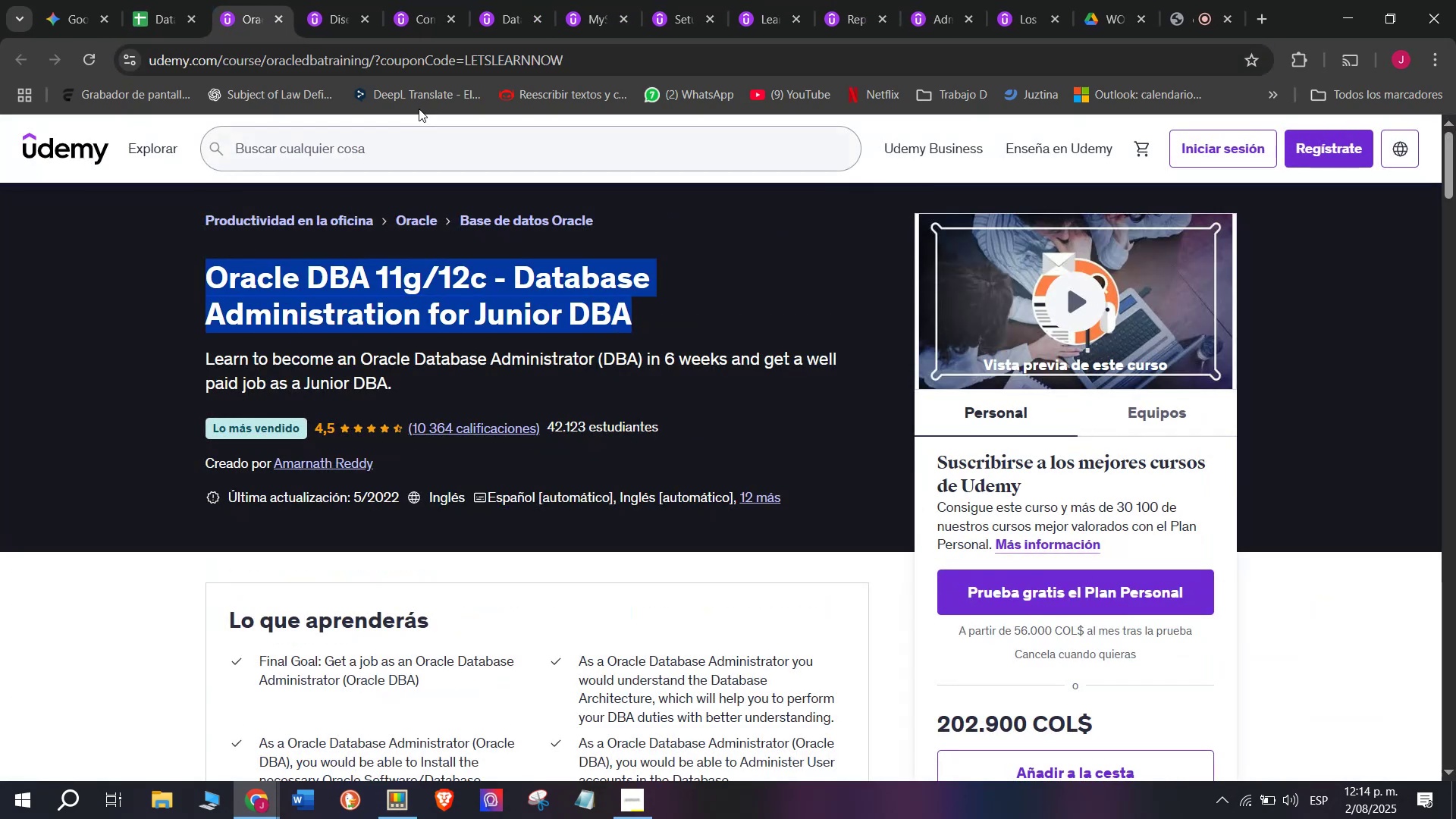 
key(Control+ControlLeft)
 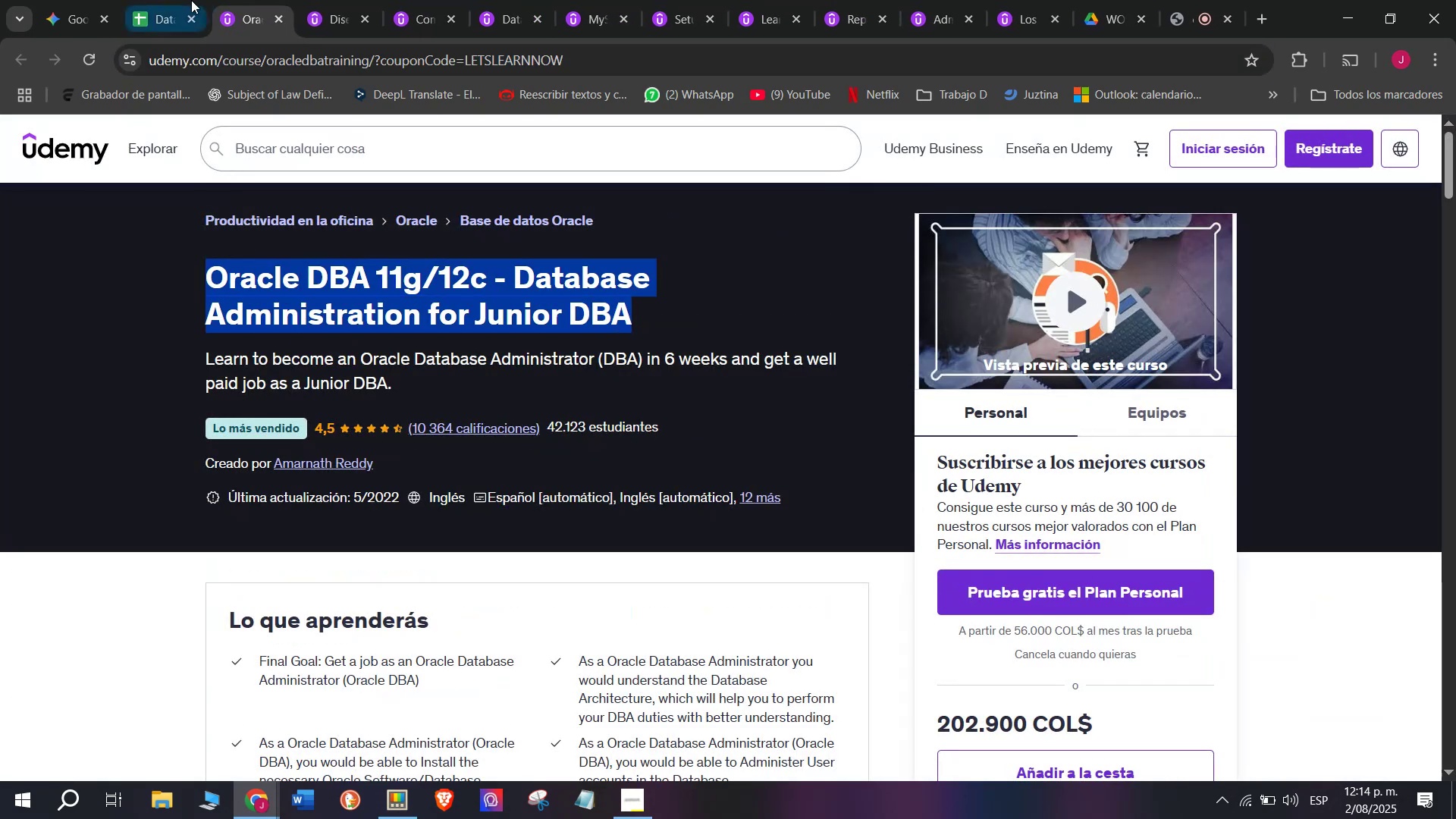 
key(Control+C)
 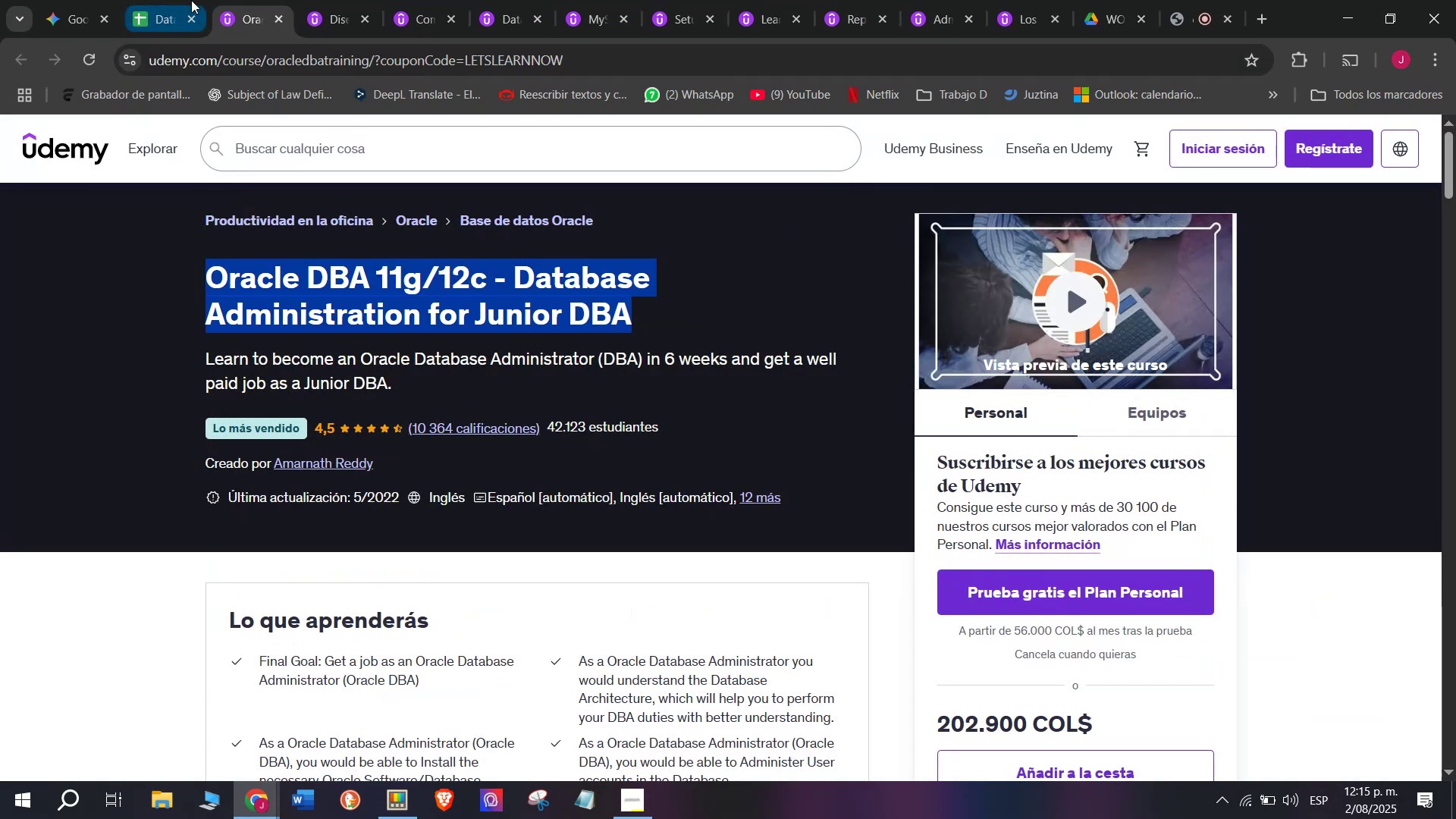 
key(Break)
 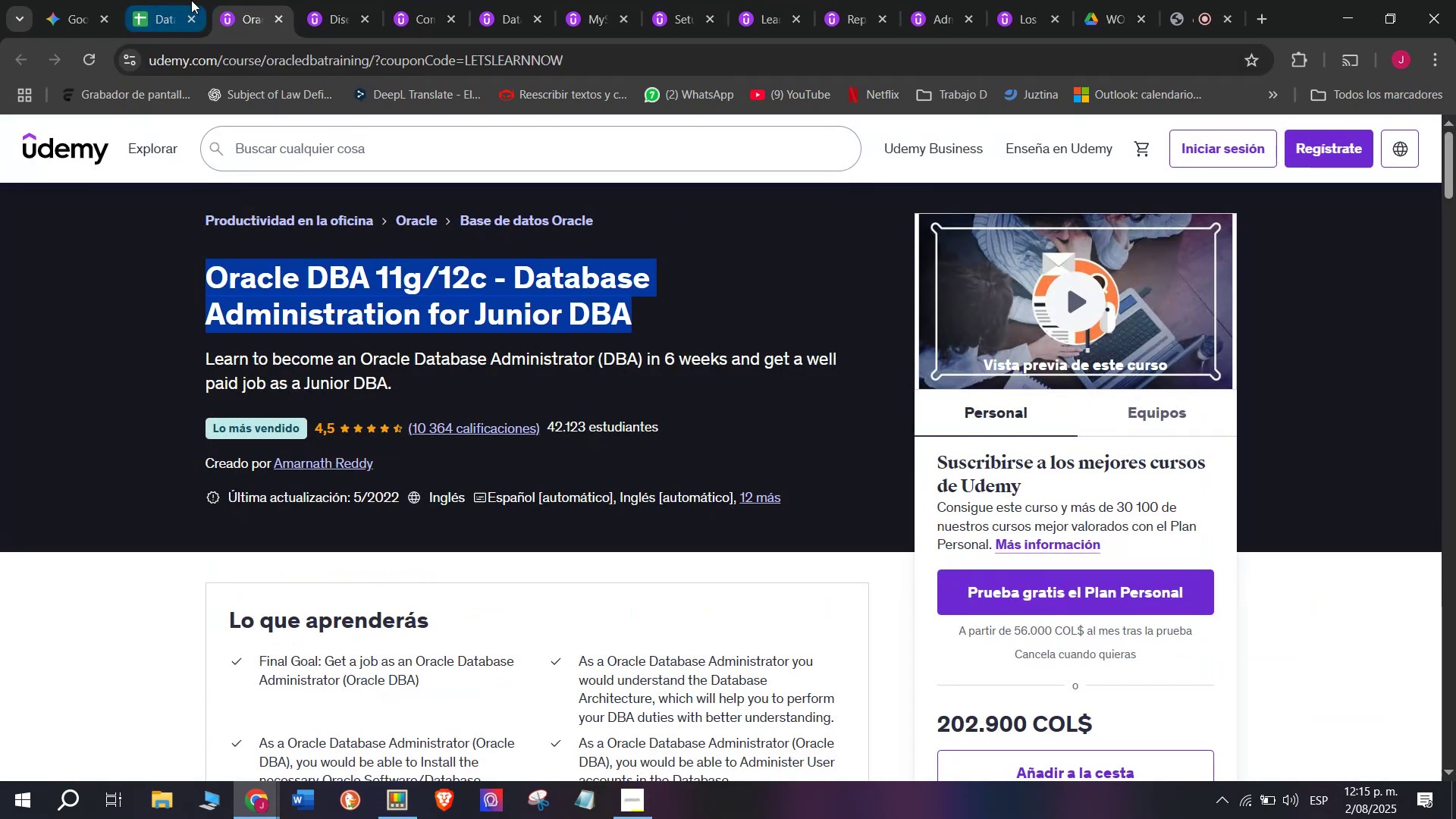 
left_click([191, 0])
 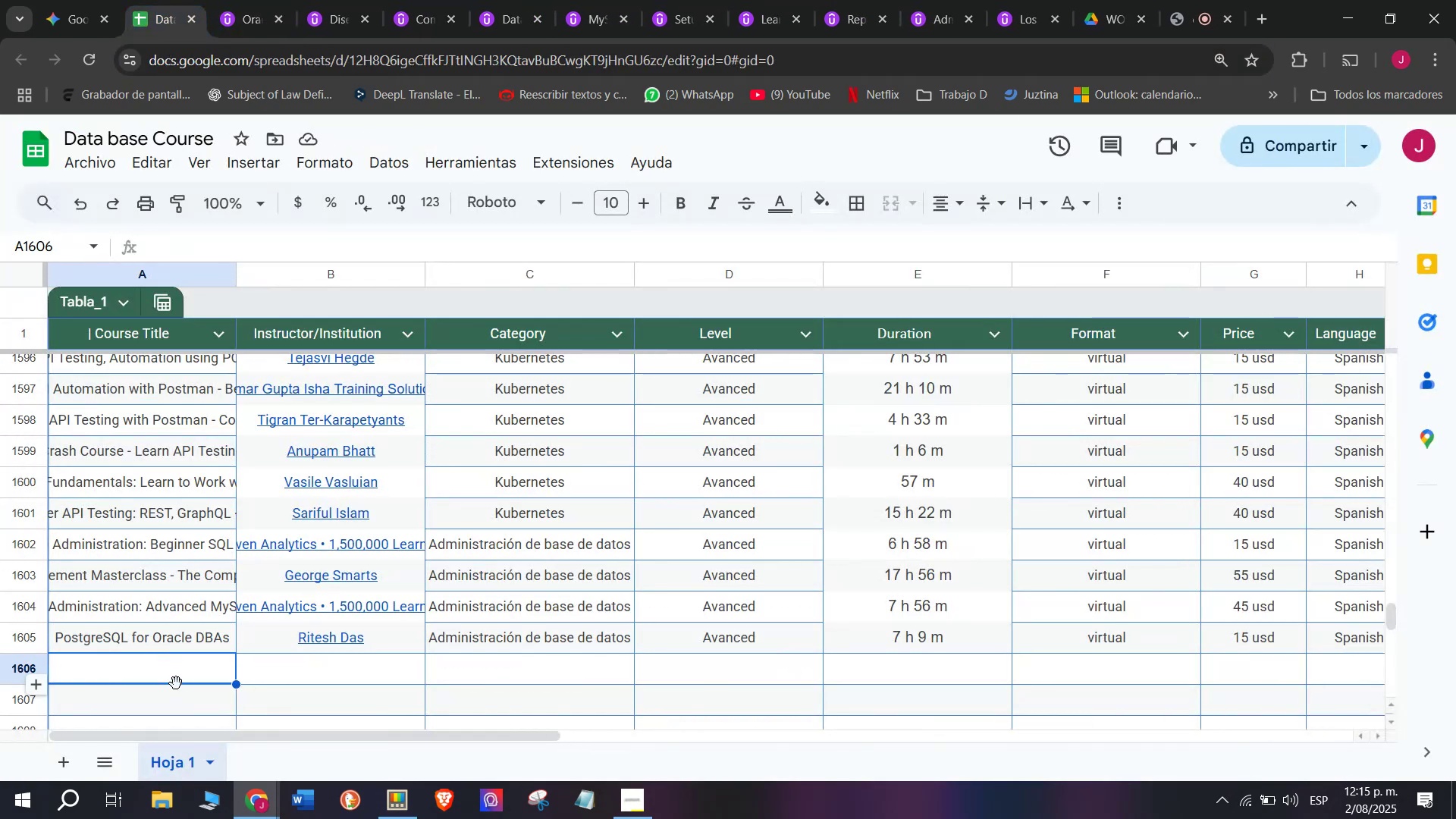 
double_click([176, 673])
 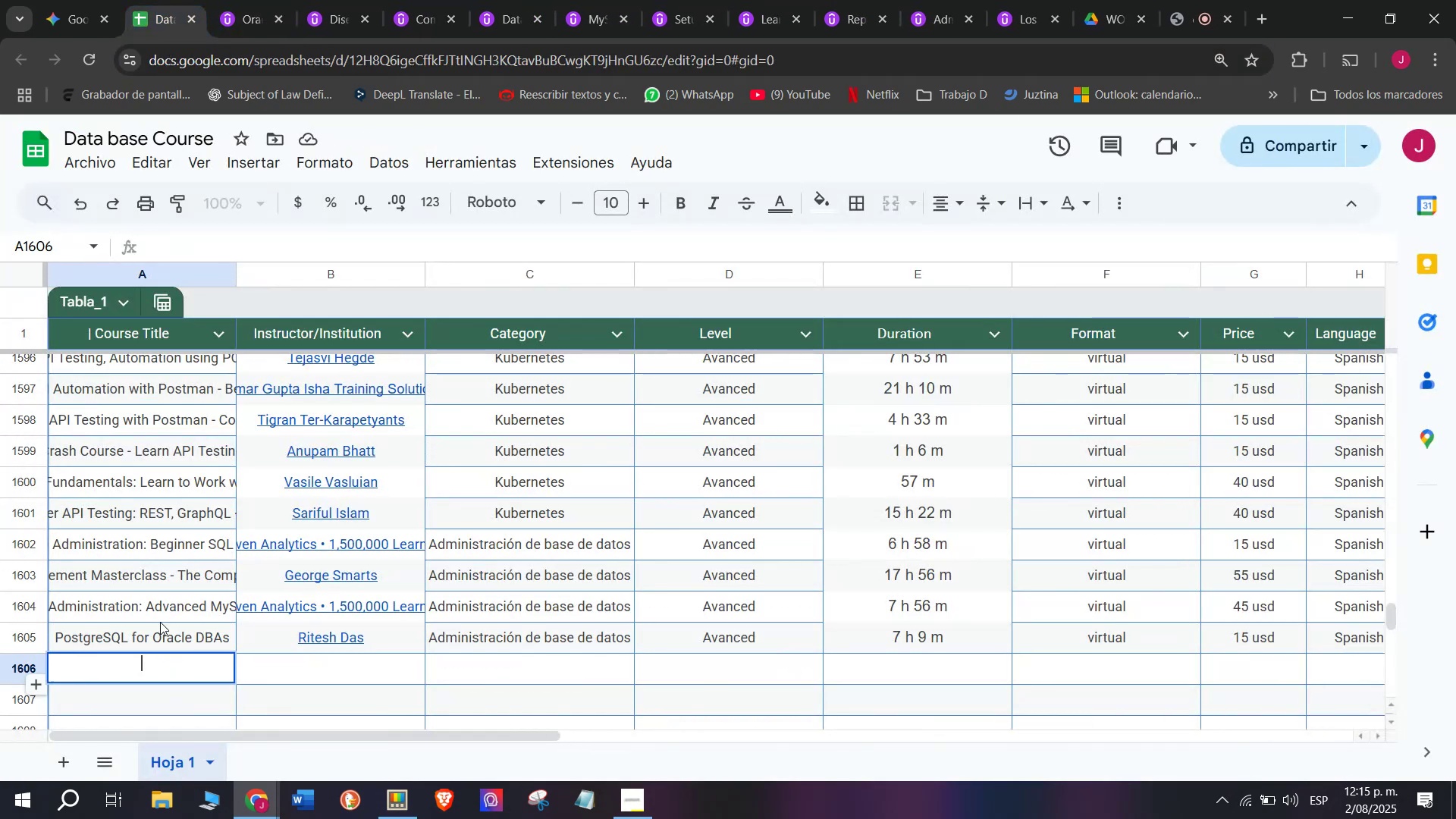 
key(Control+ControlLeft)
 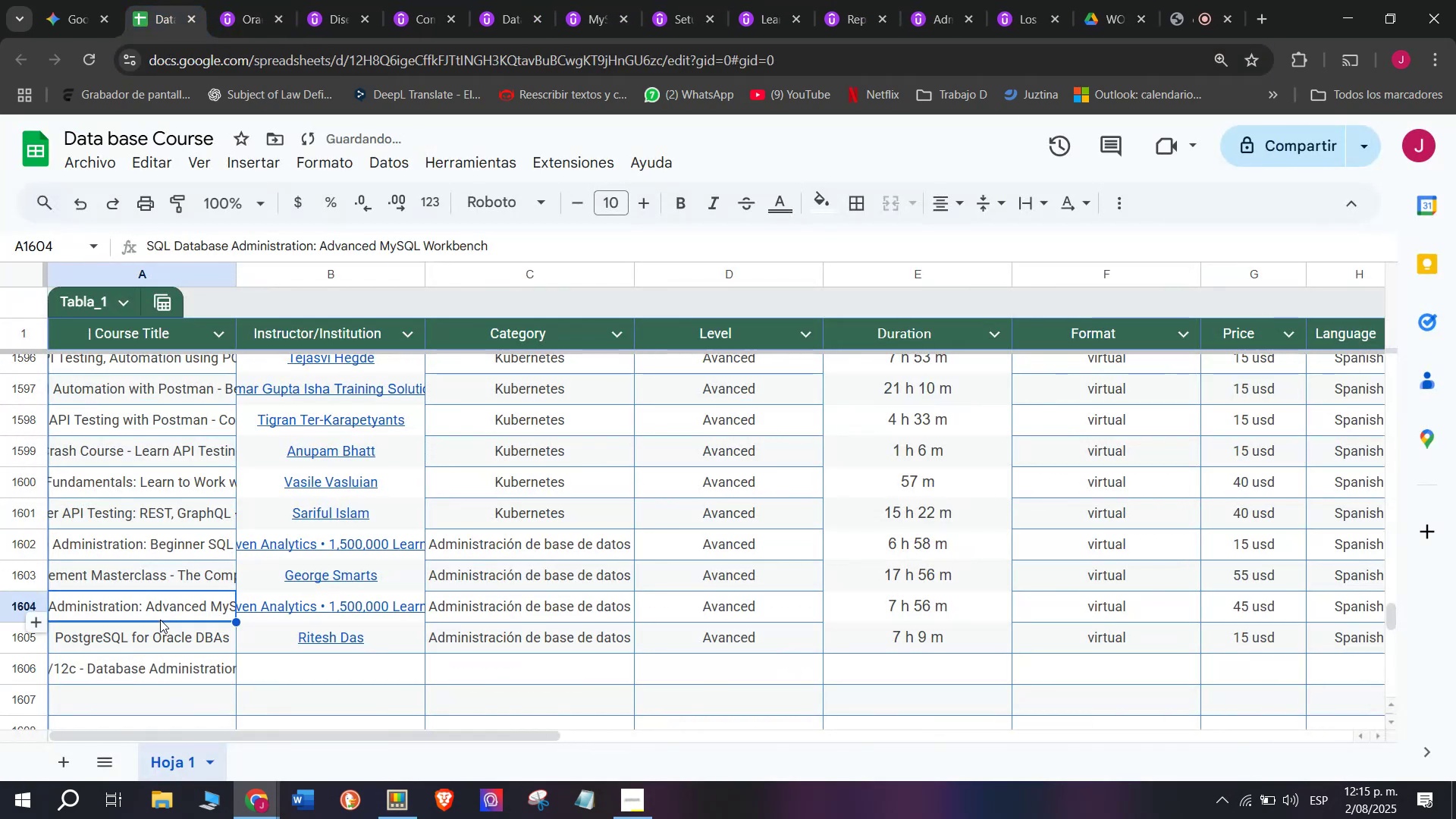 
key(Z)
 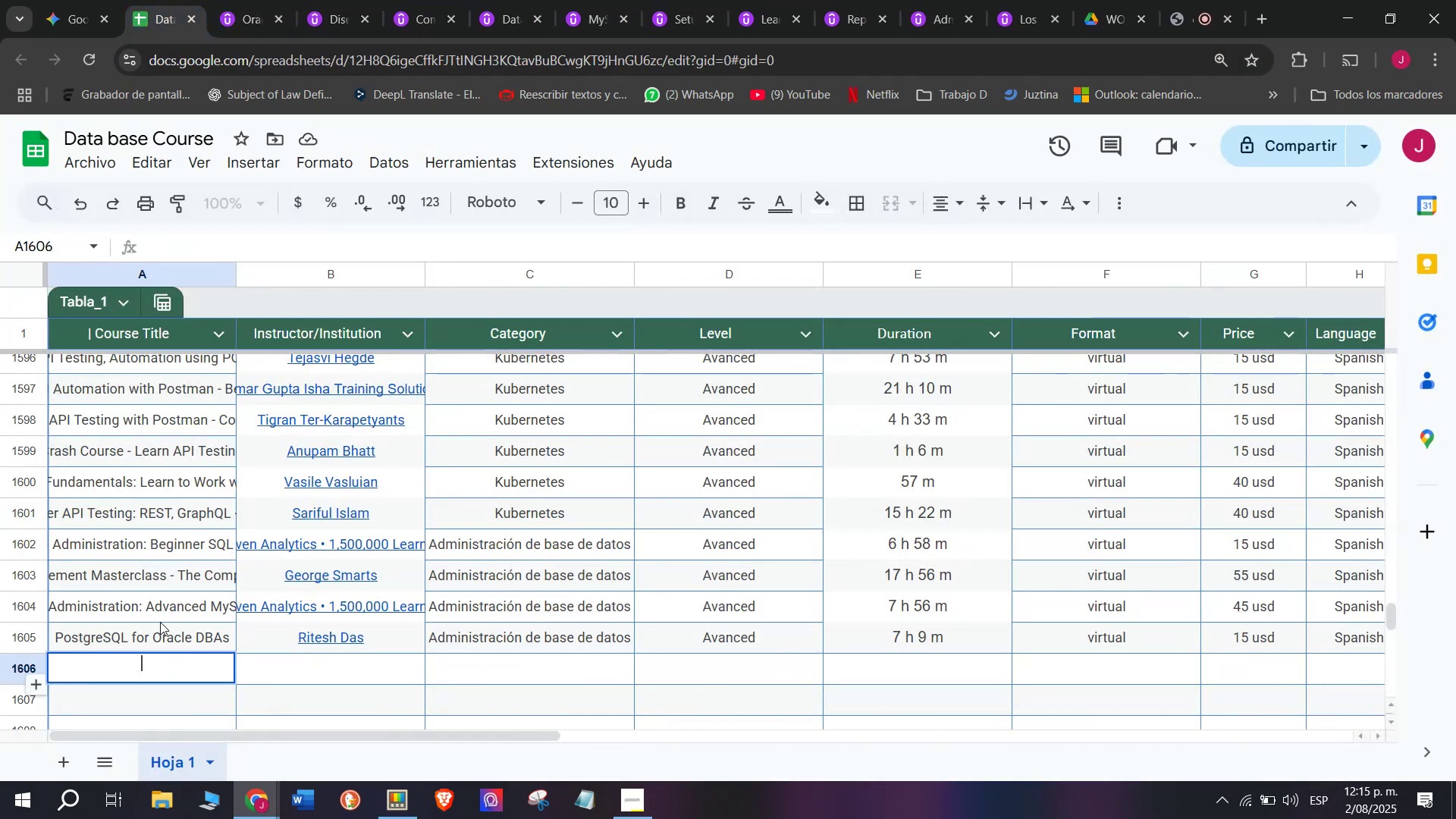 
key(Control+V)
 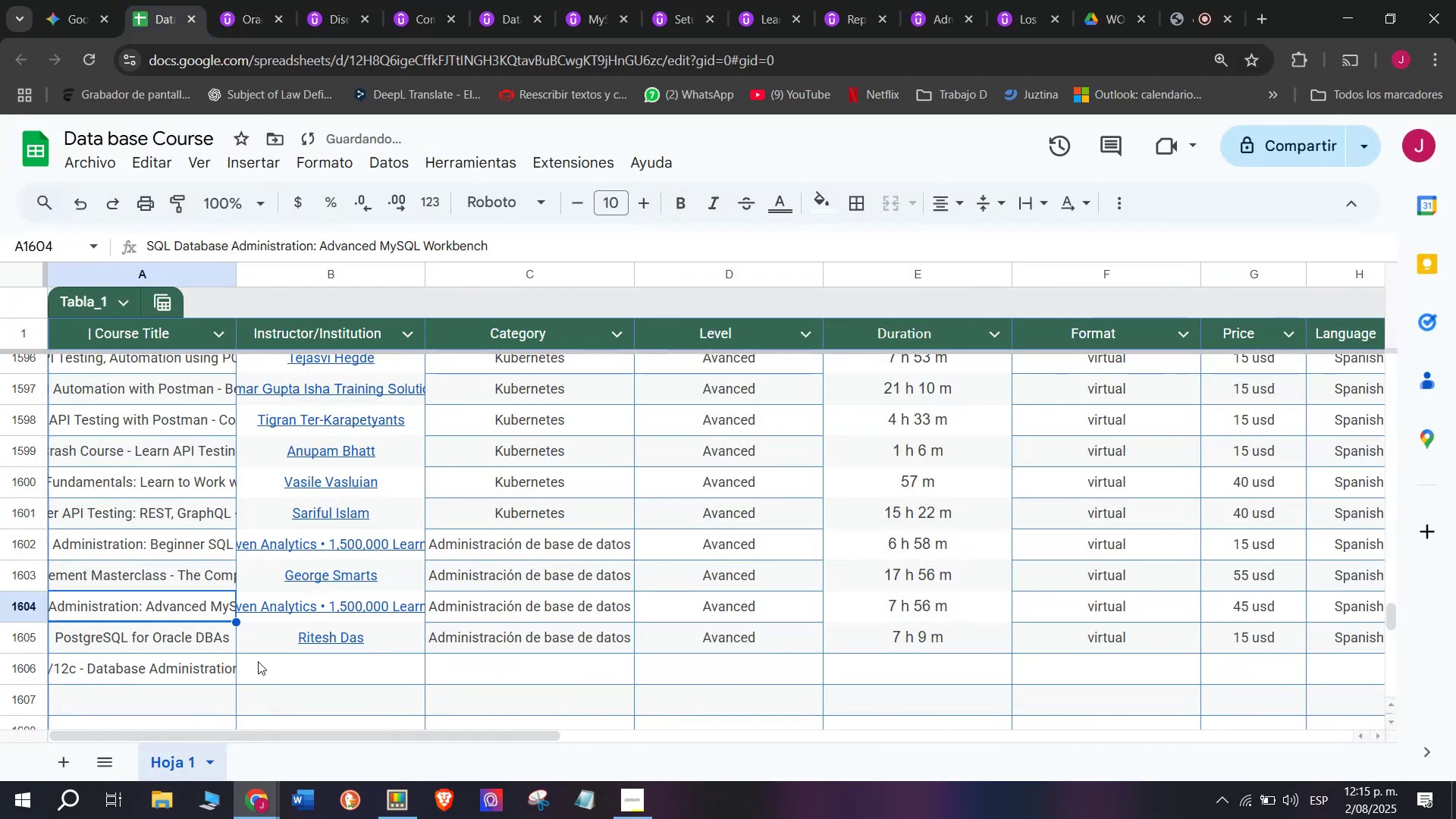 
left_click([281, 672])
 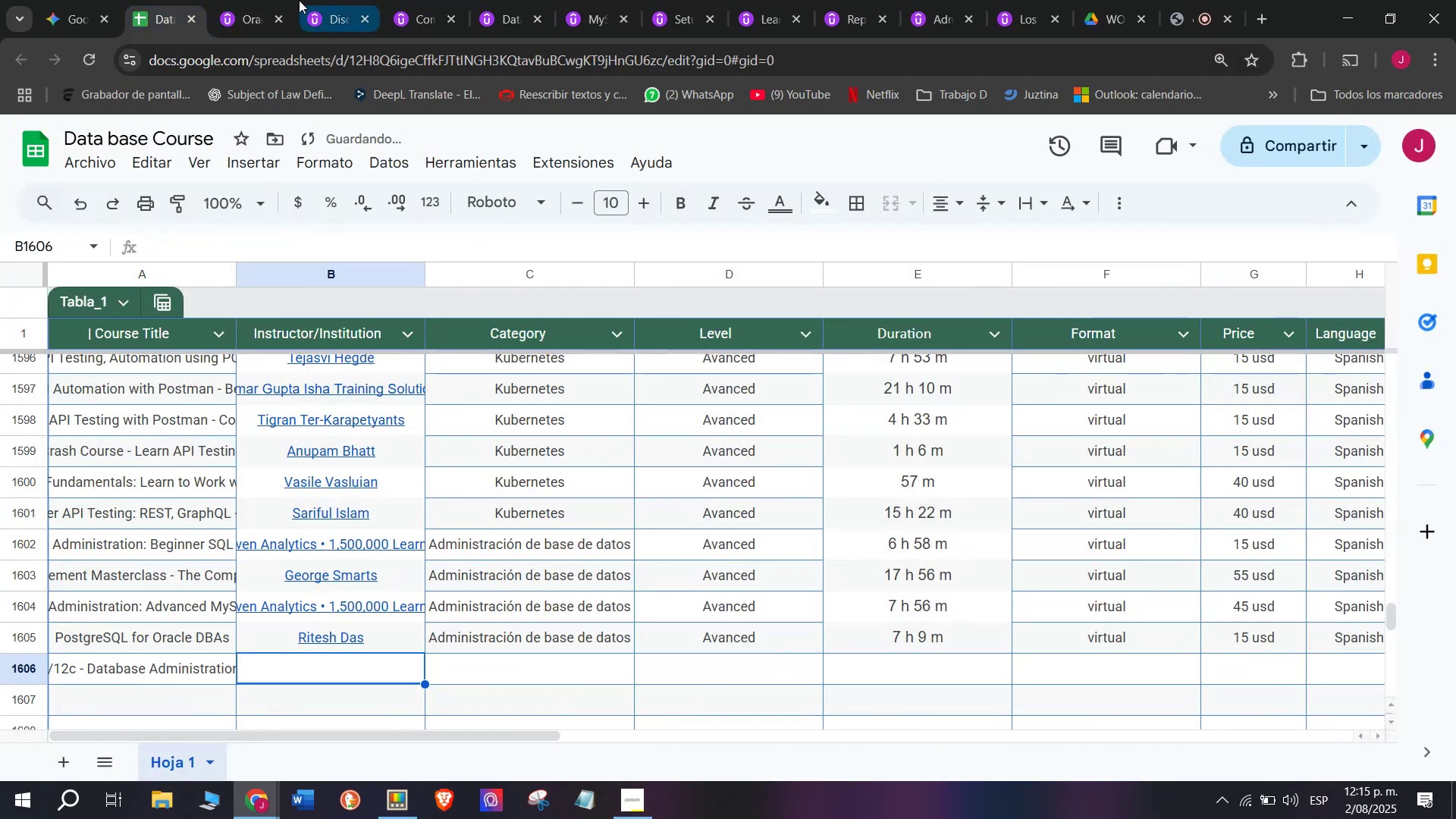 
left_click([246, 0])
 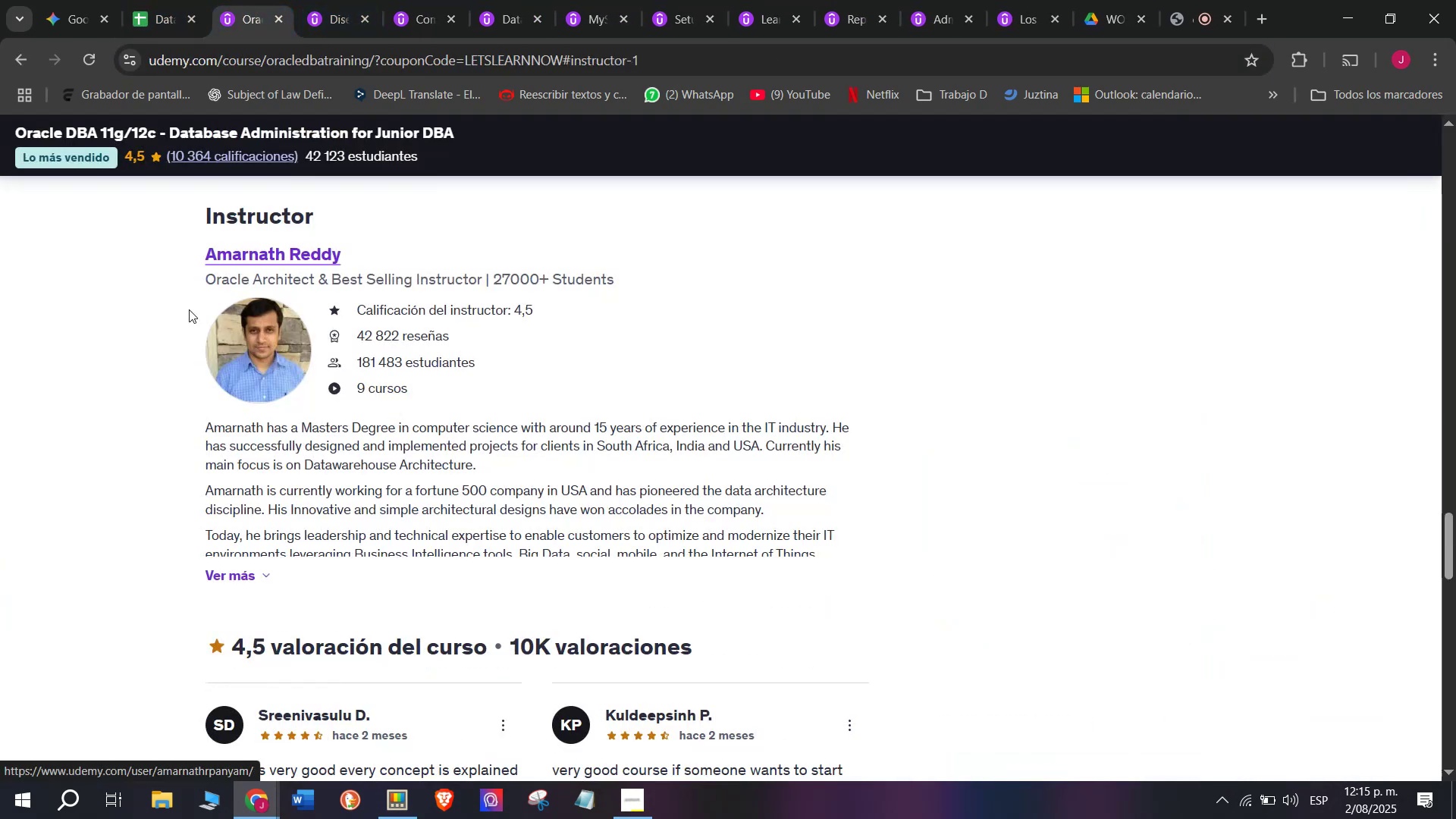 
left_click_drag(start_coordinate=[190, 242], to_coordinate=[407, 250])
 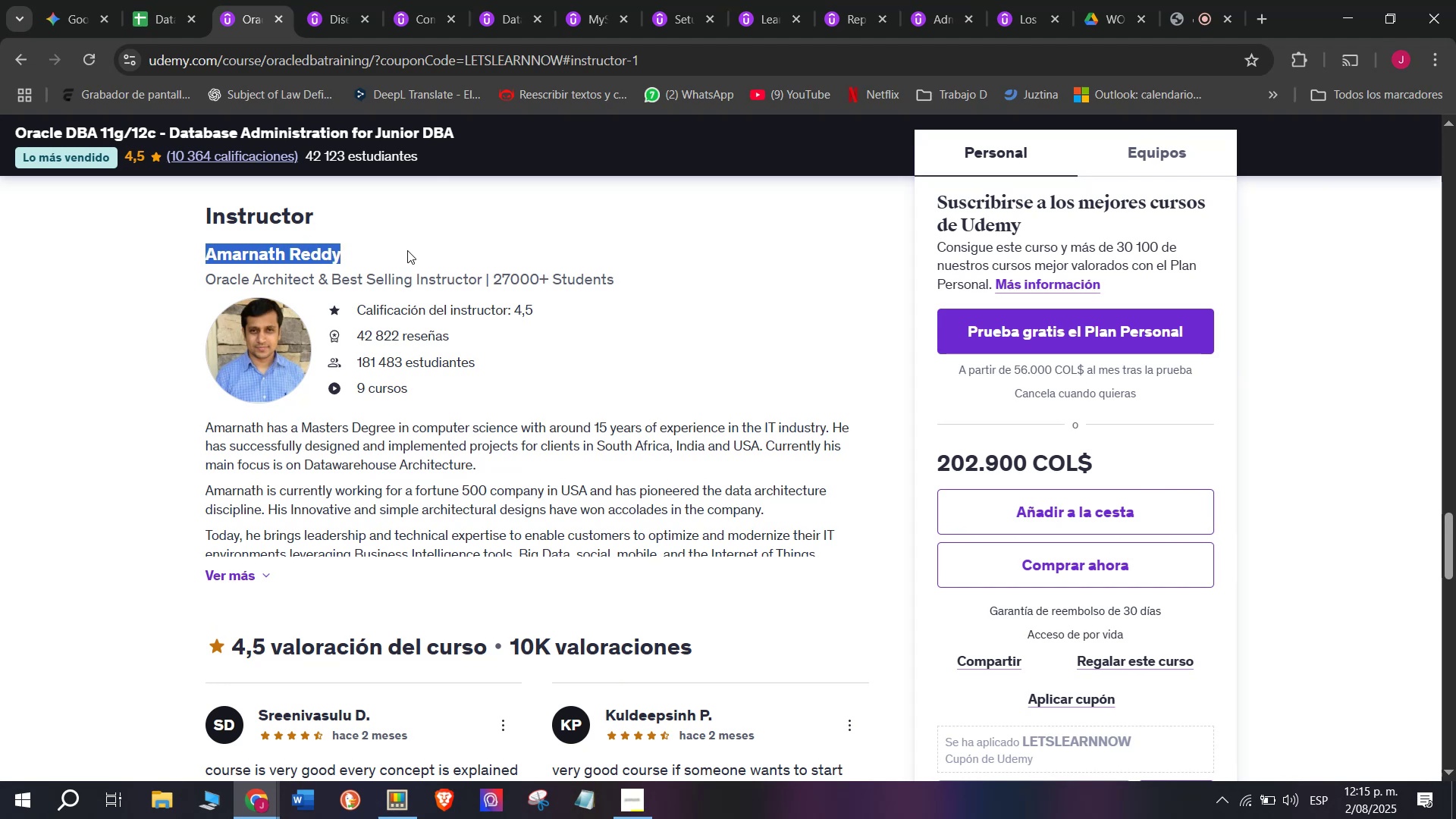 
key(Control+ControlLeft)
 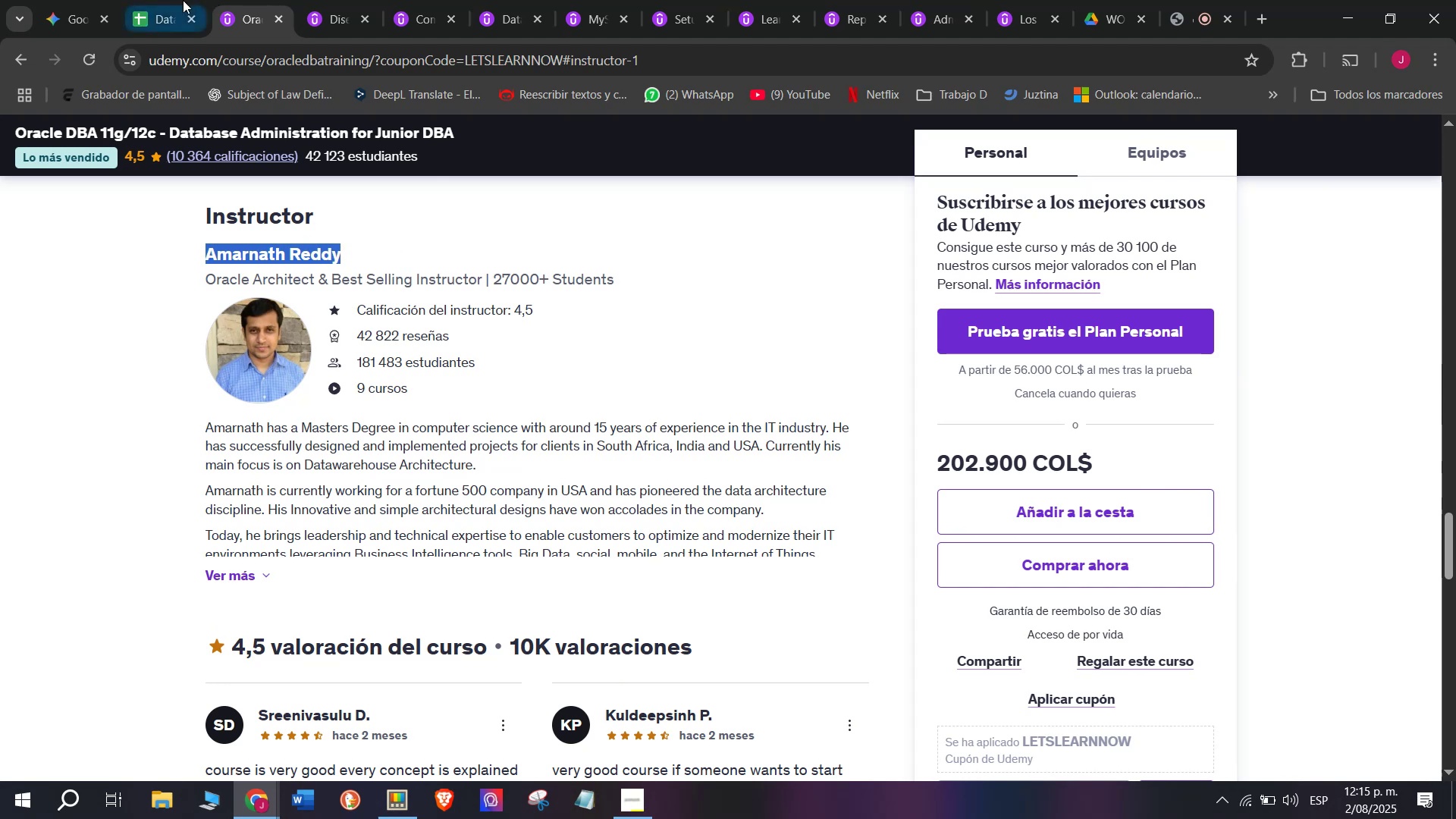 
key(Break)
 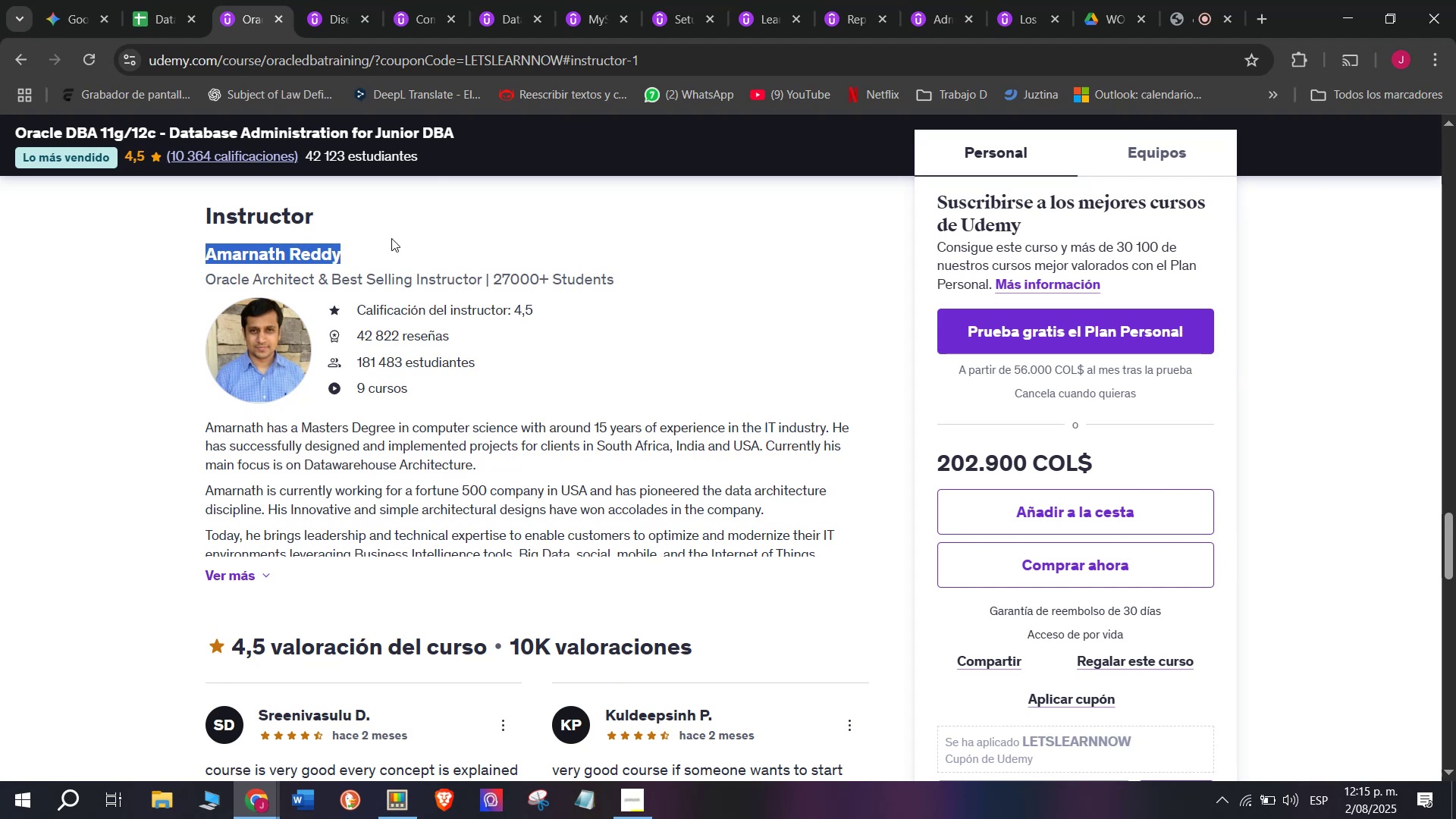 
key(Control+C)
 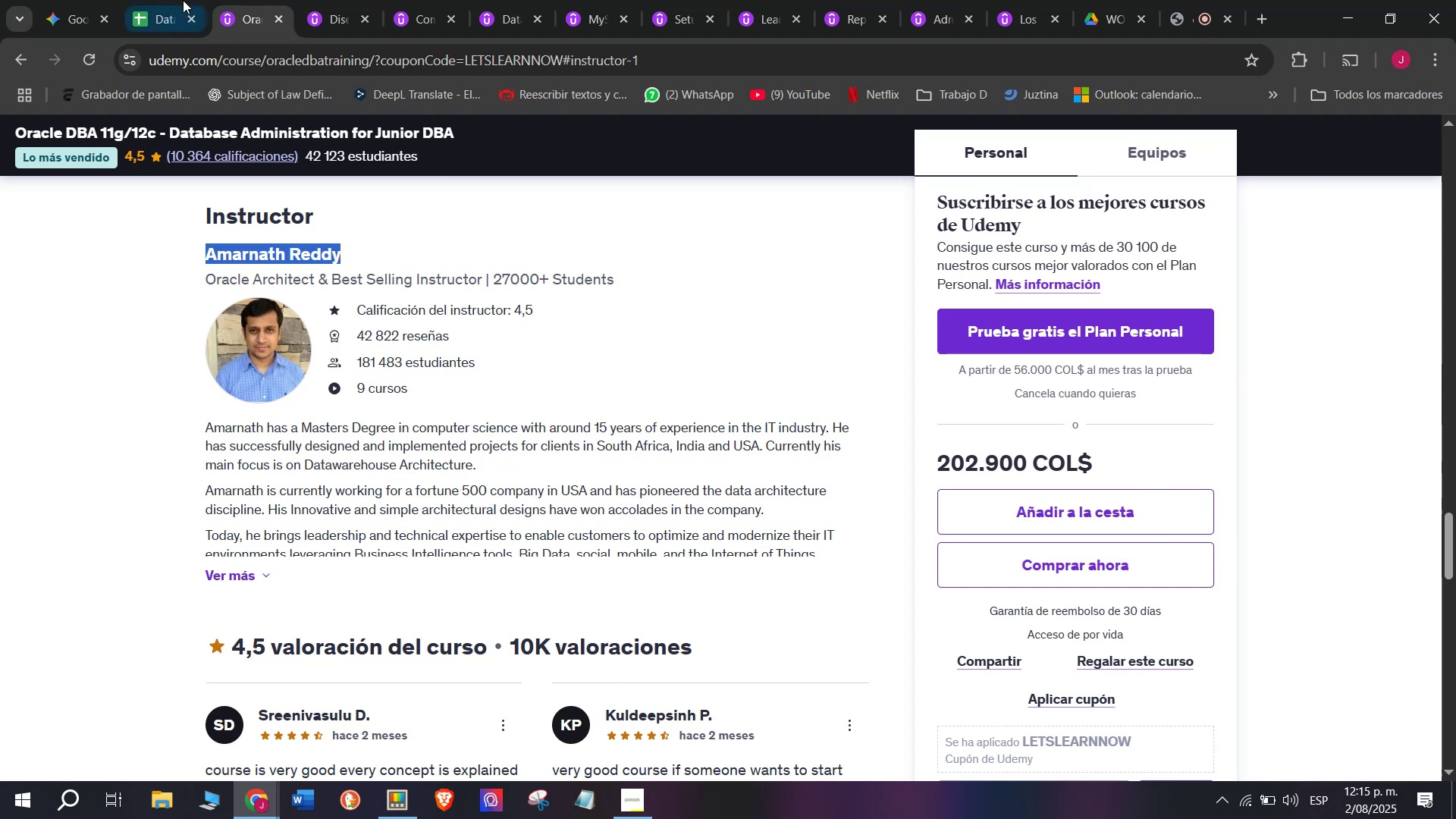 
left_click([183, 0])
 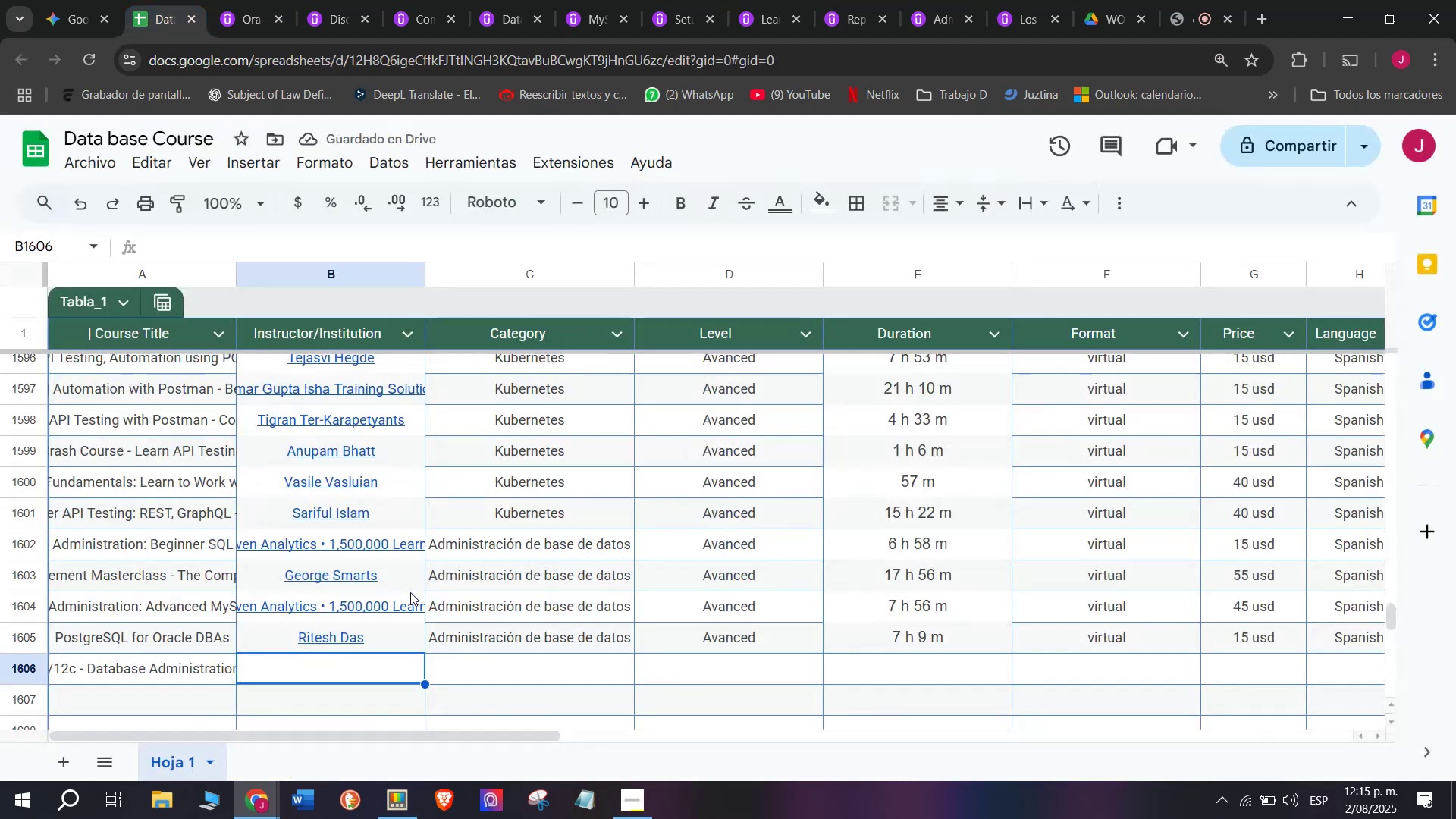 
key(Z)
 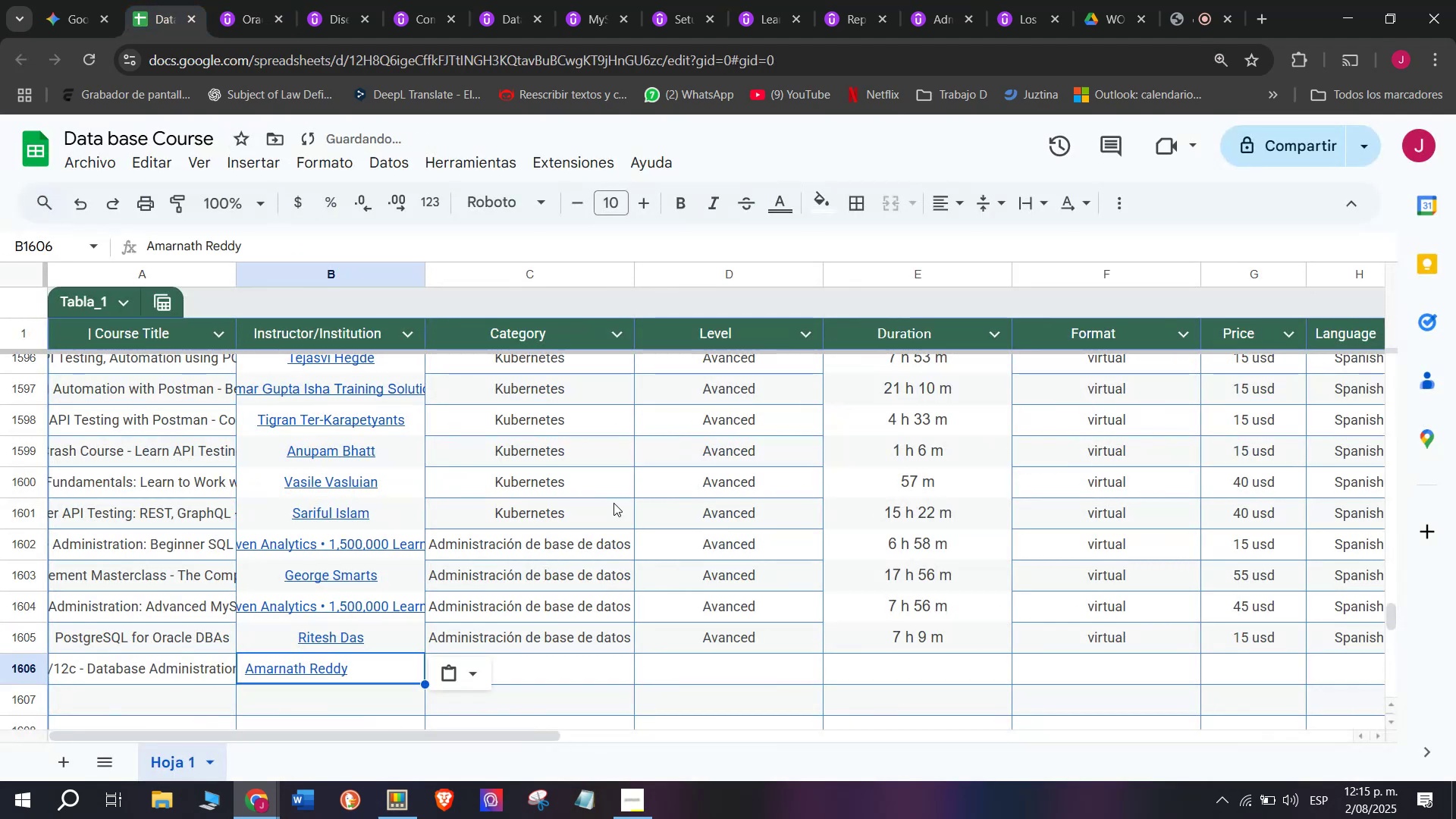 
key(Control+ControlLeft)
 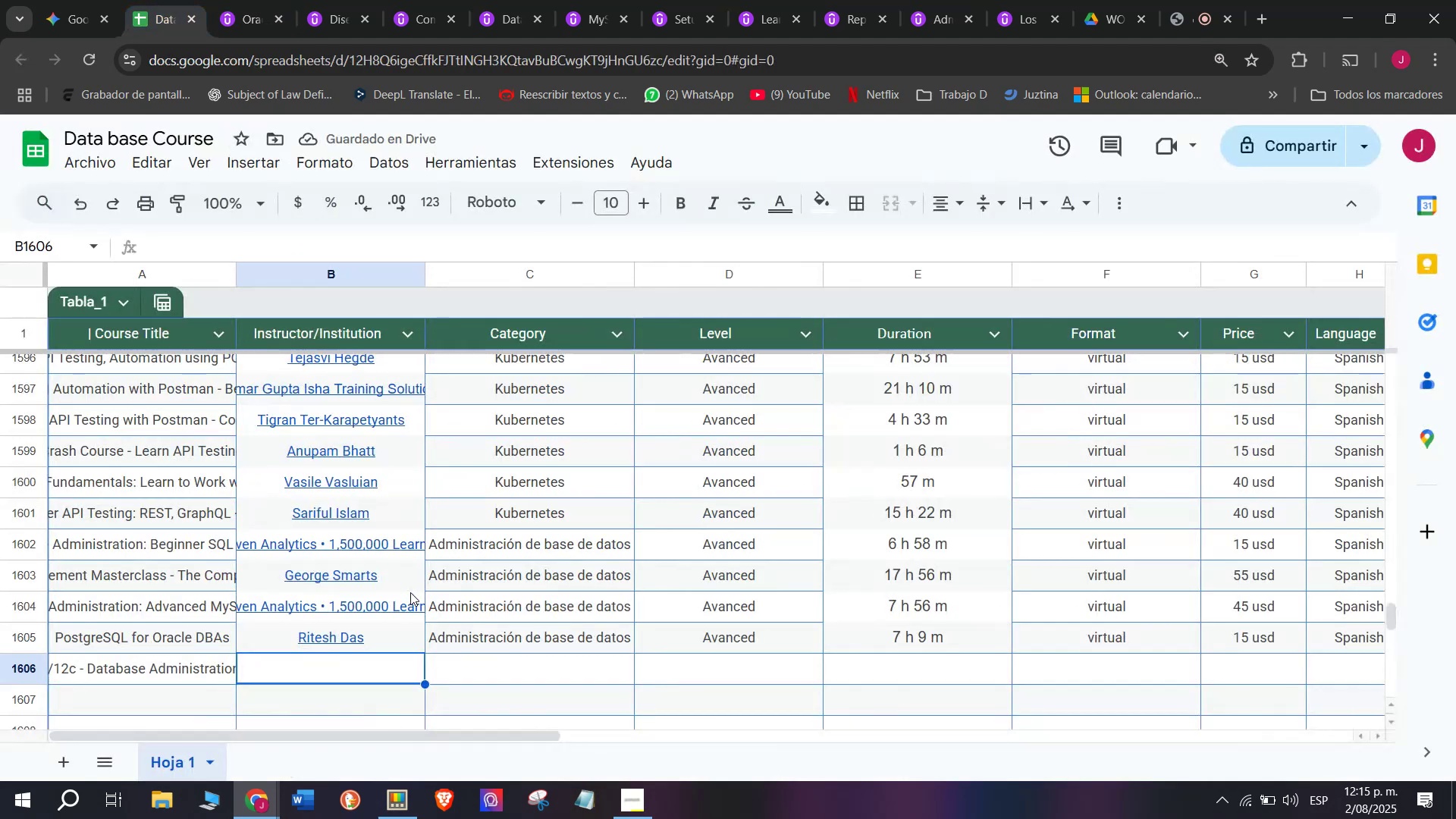 
key(Control+V)
 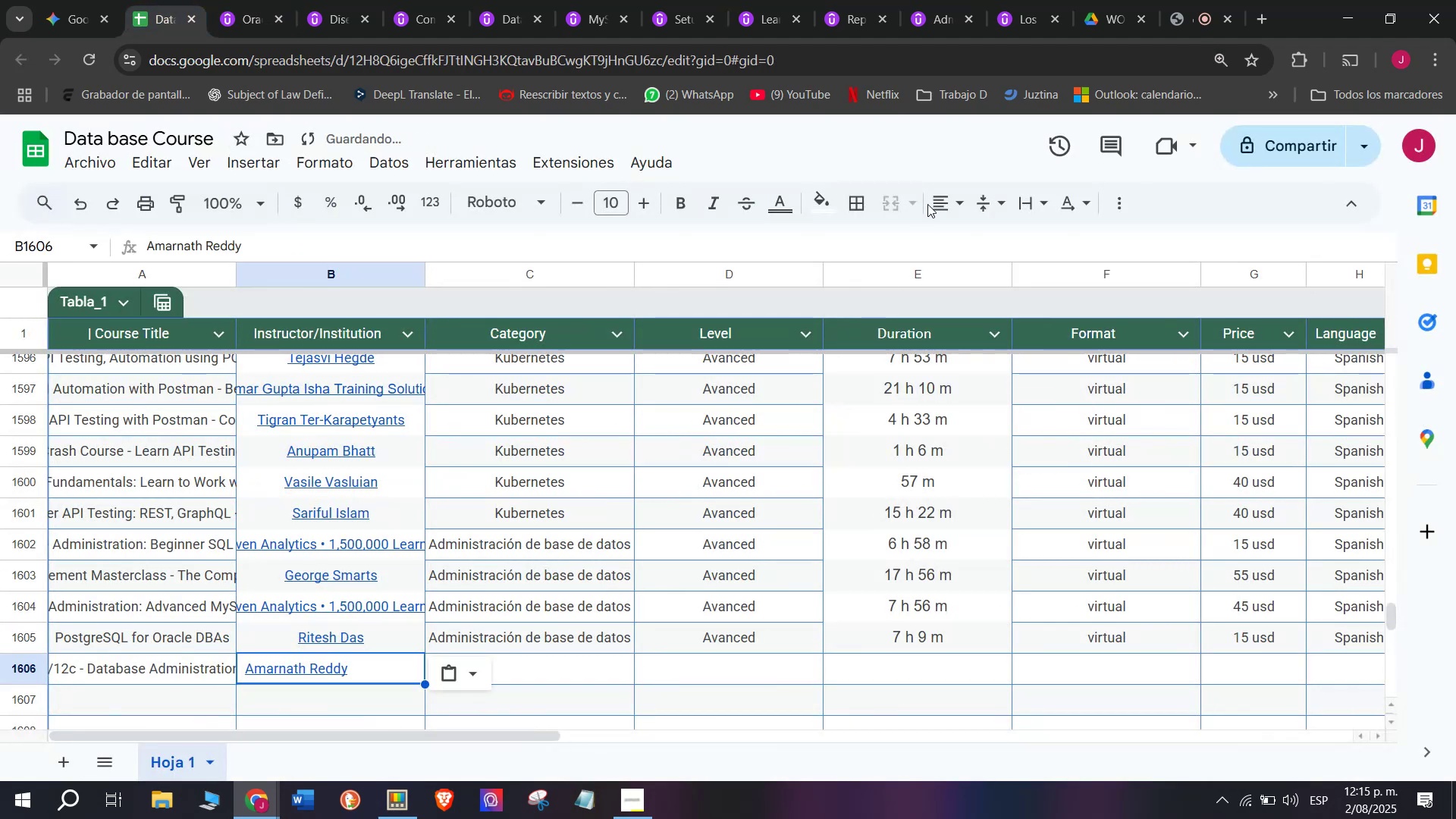 
left_click([939, 207])
 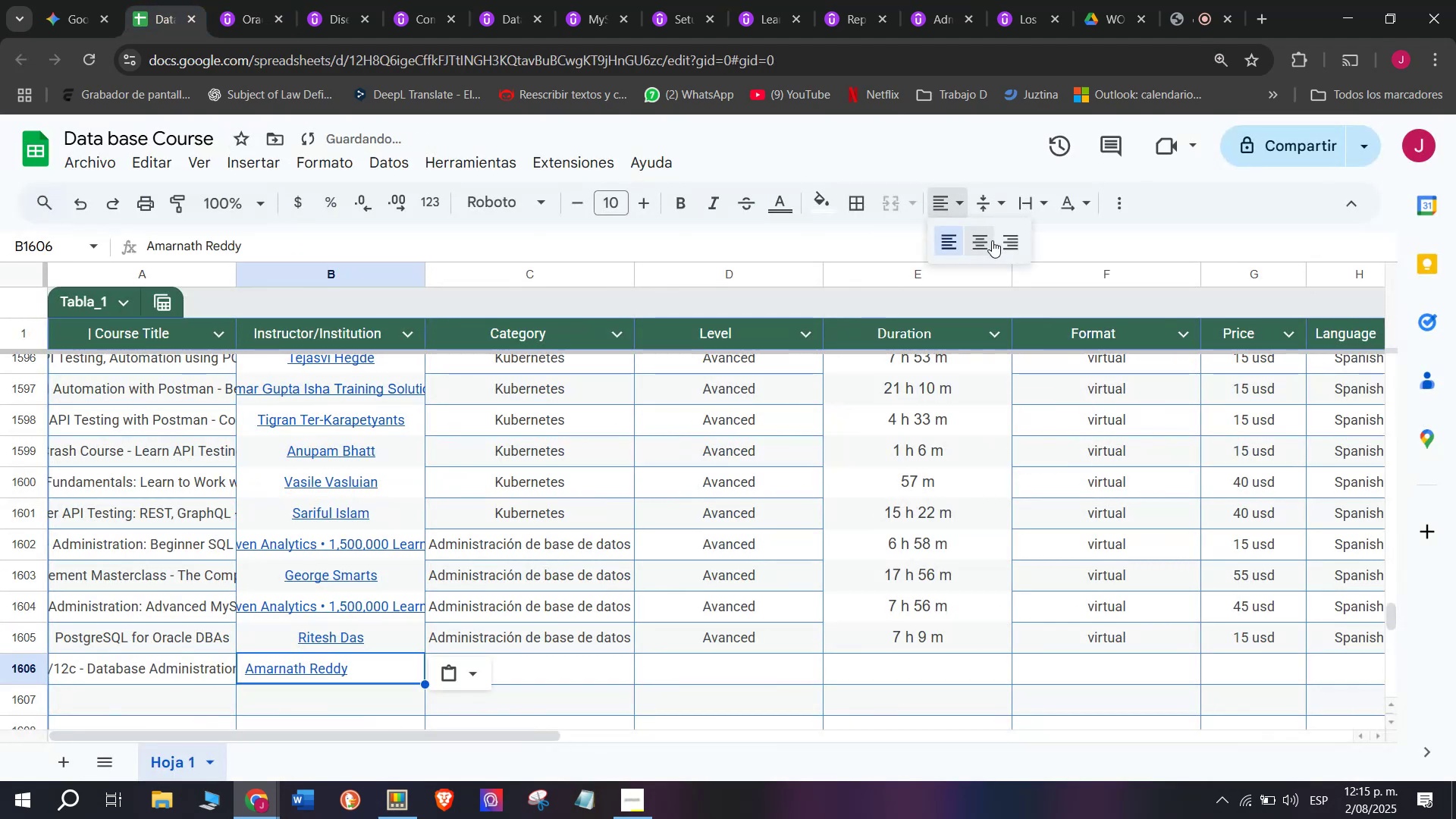 
left_click([975, 241])
 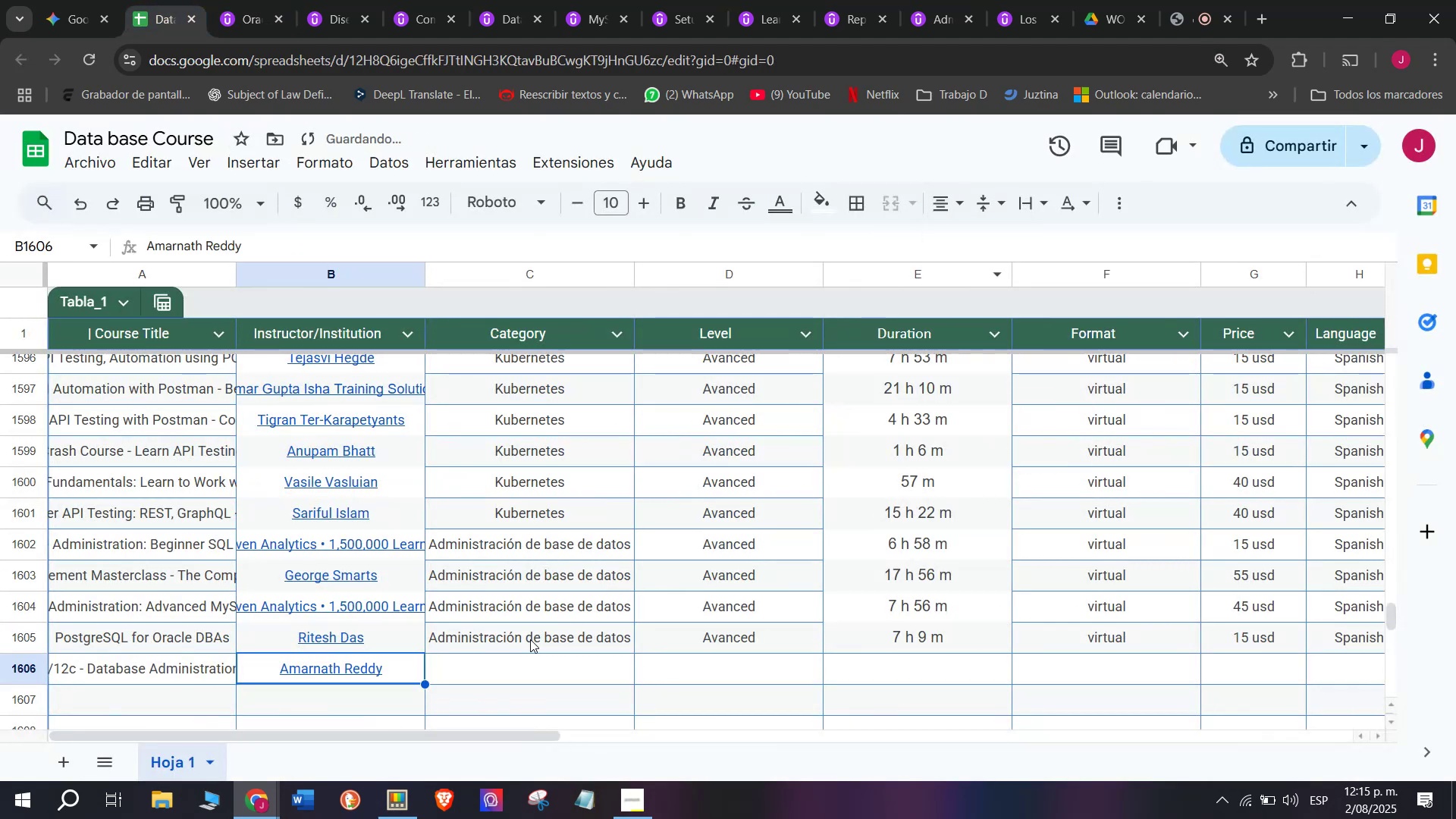 
left_click([524, 637])
 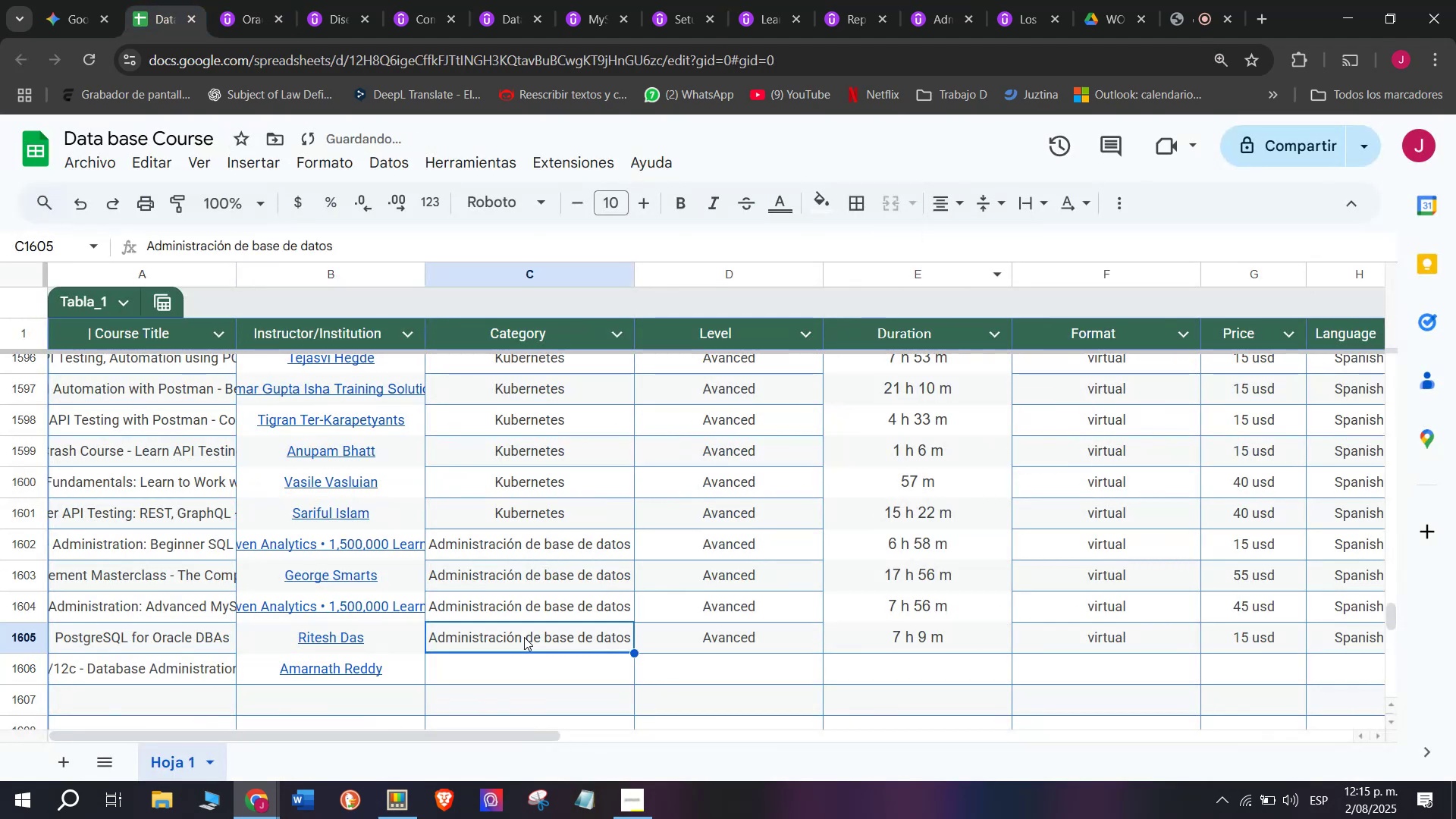 
key(Control+ControlLeft)
 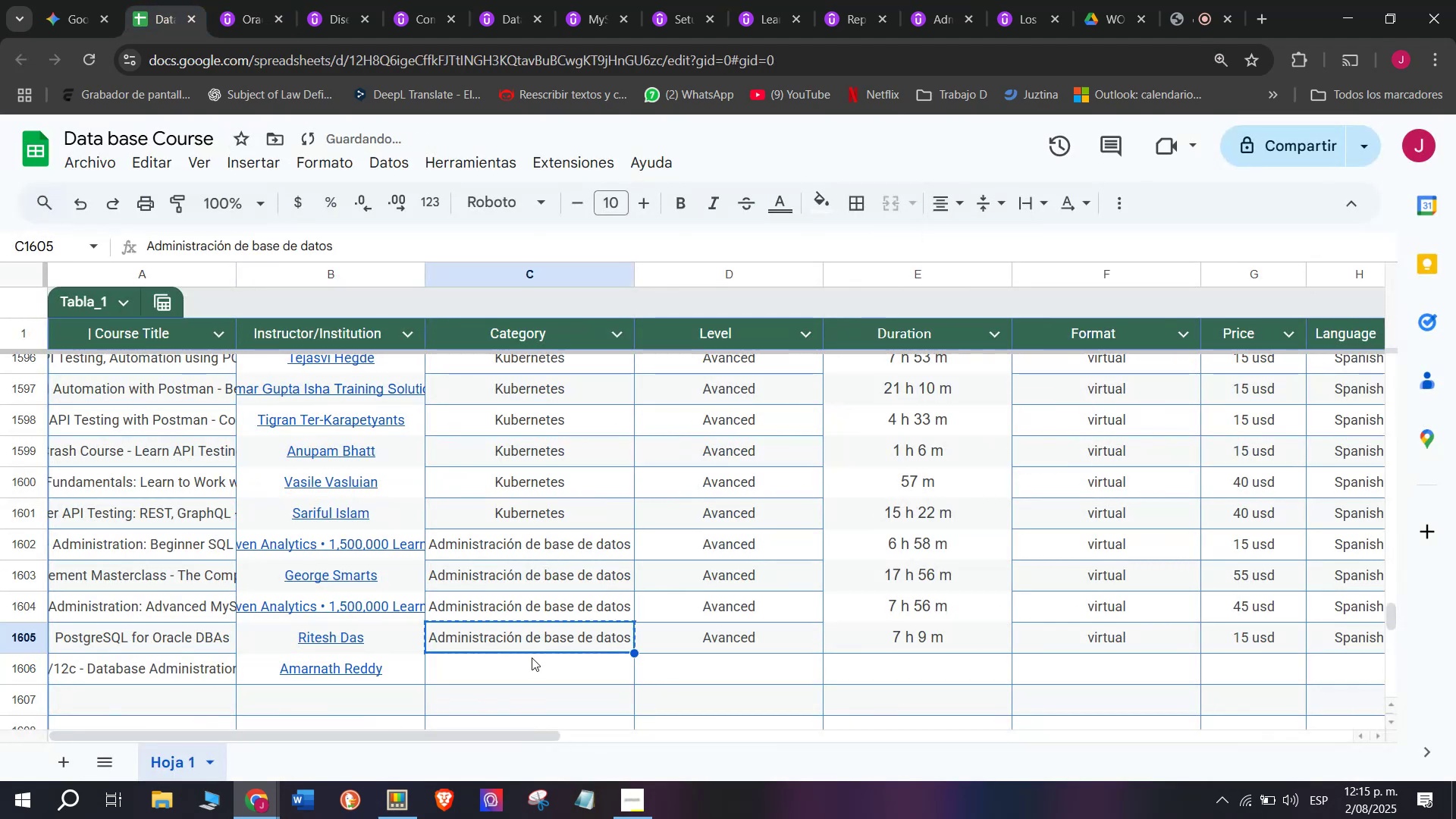 
key(Break)
 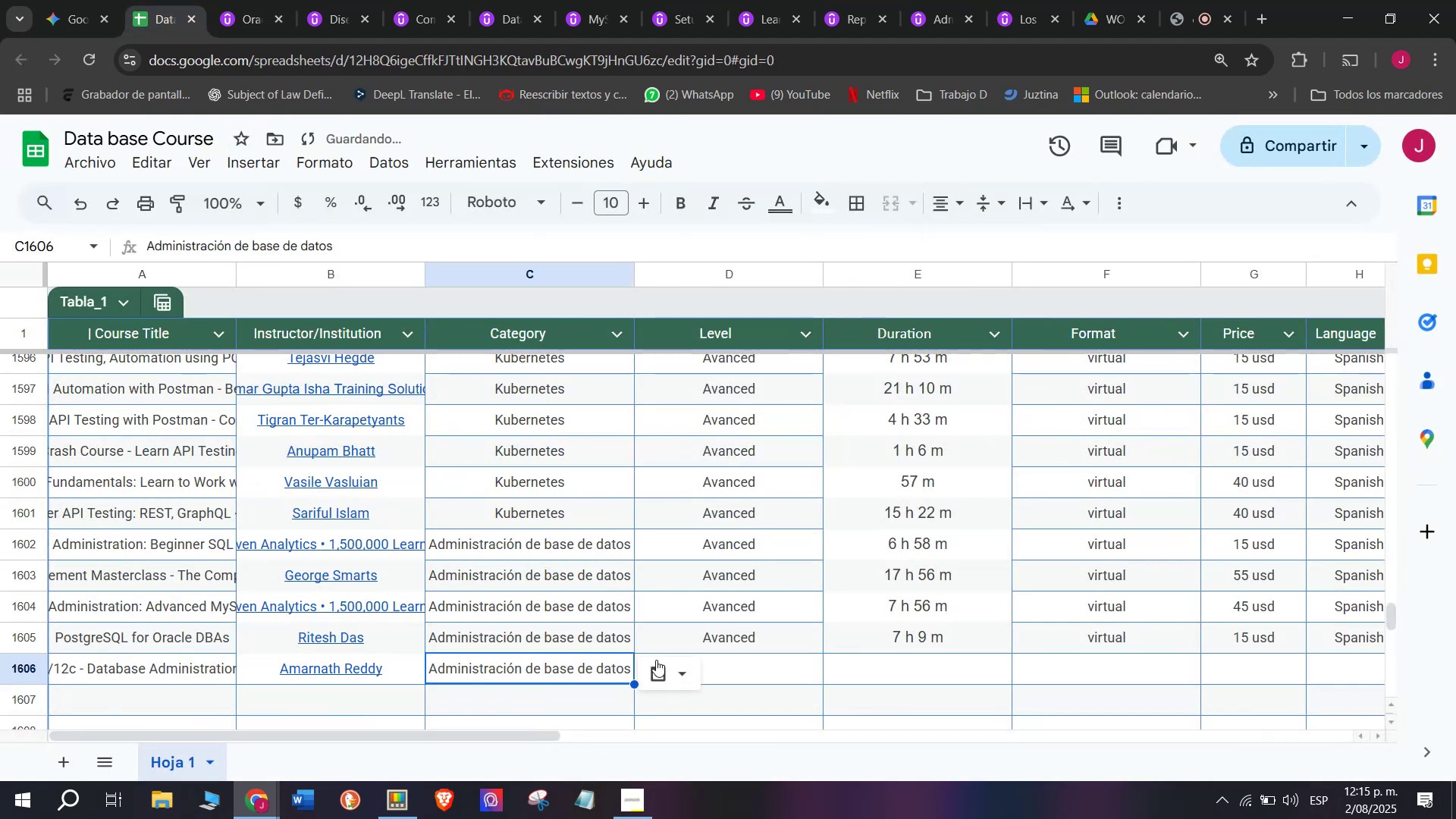 
key(Control+C)
 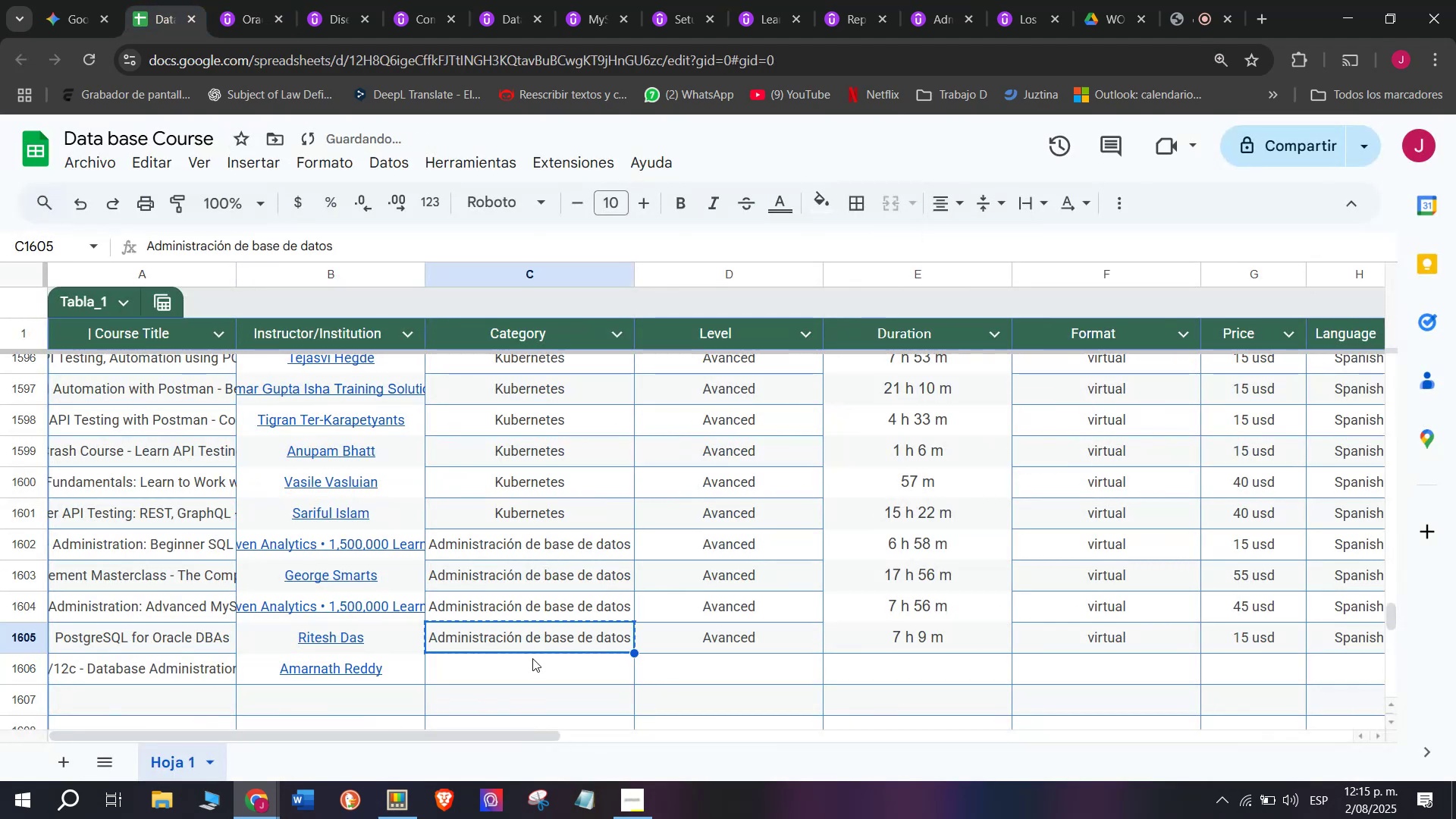 
double_click([532, 658])
 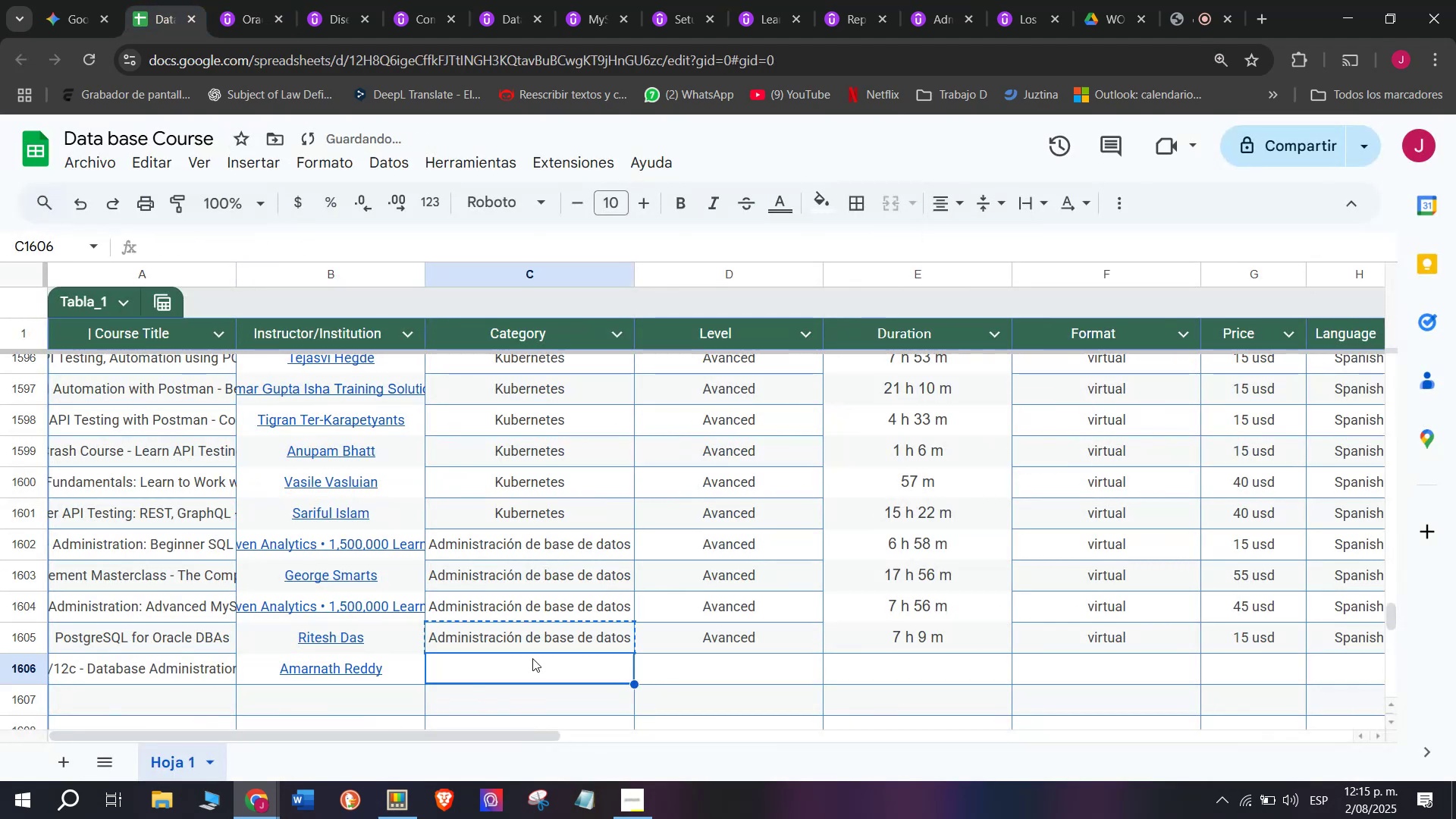 
key(Control+ControlLeft)
 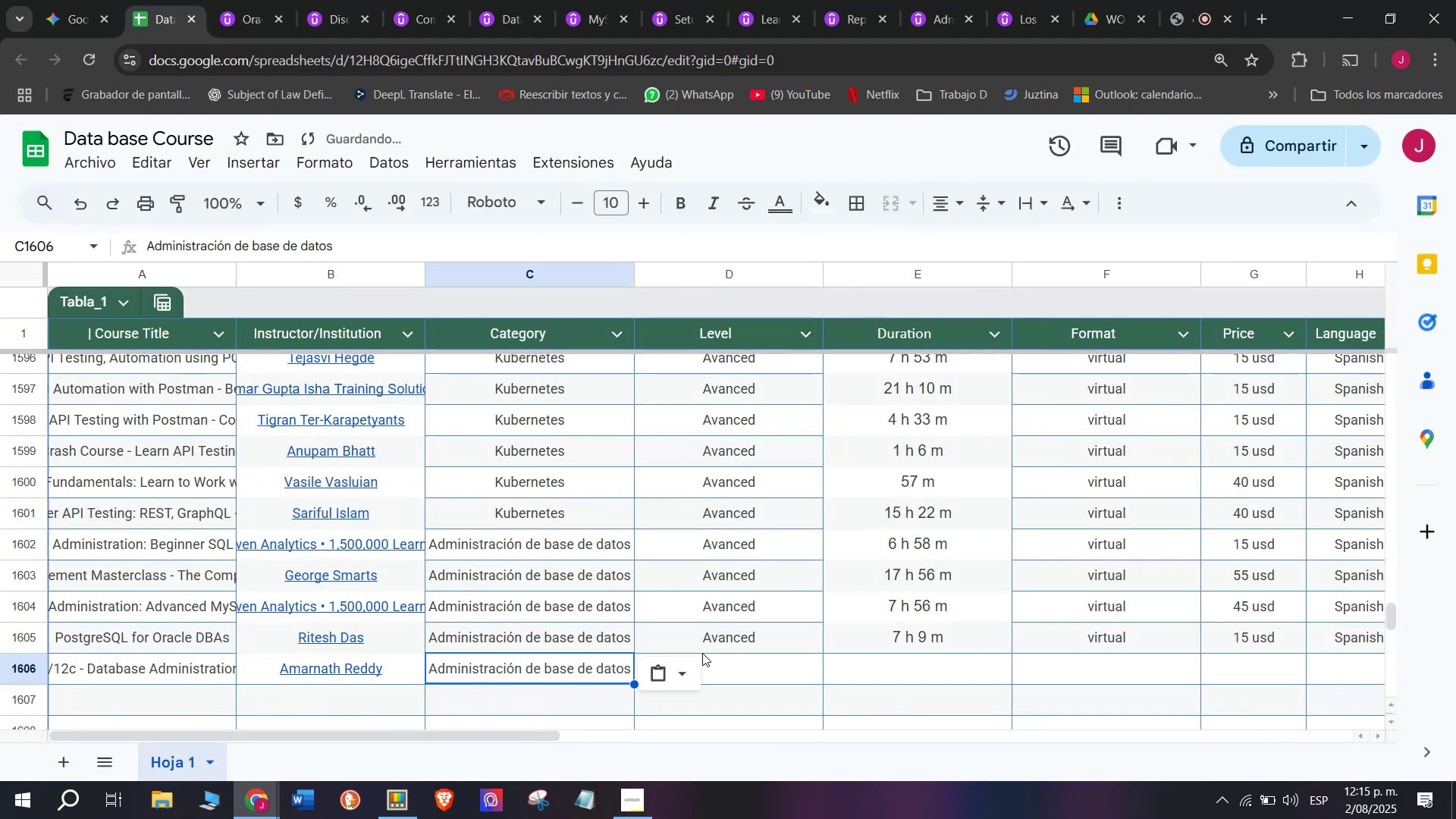 
key(Z)
 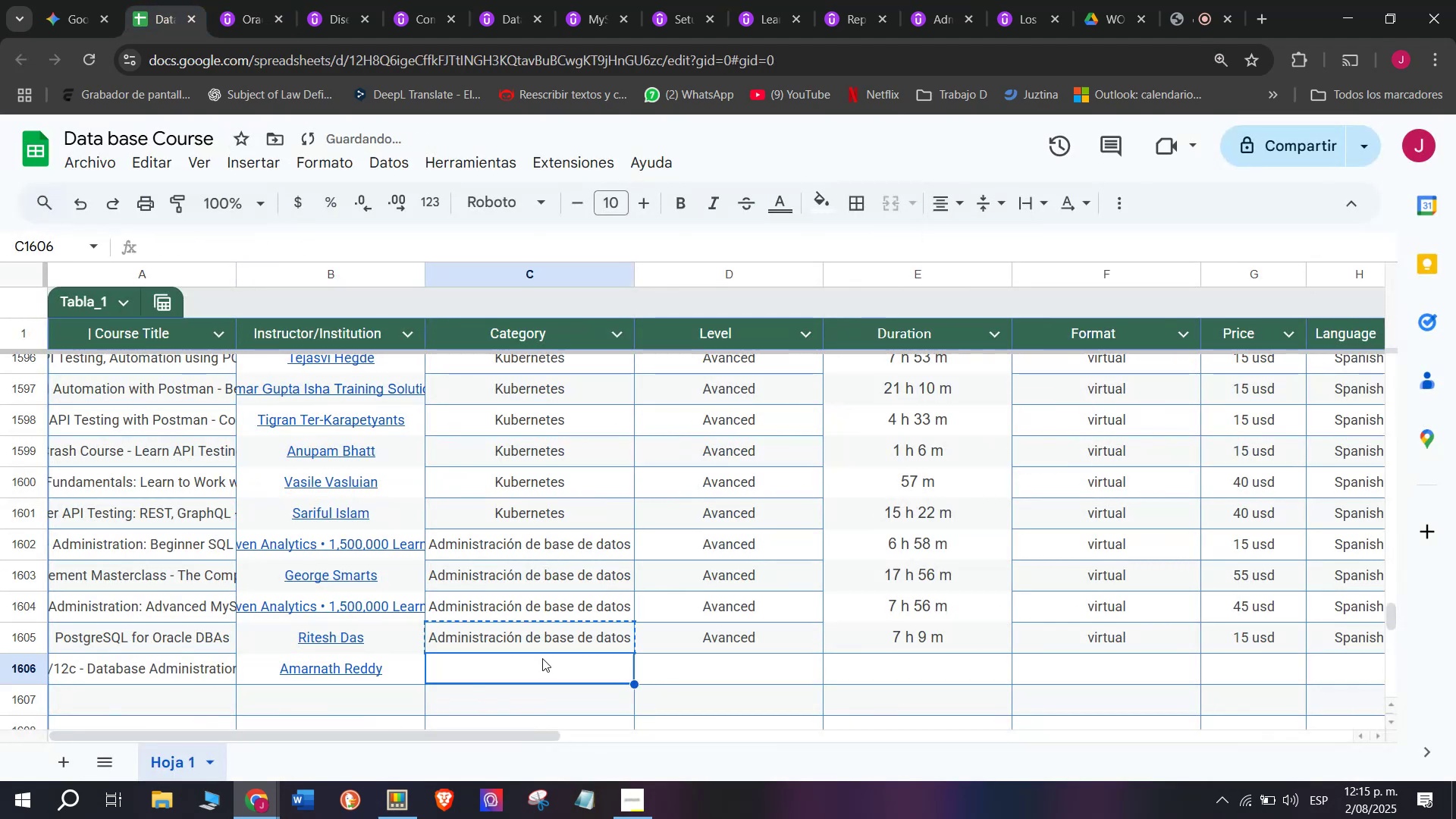 
key(Control+V)
 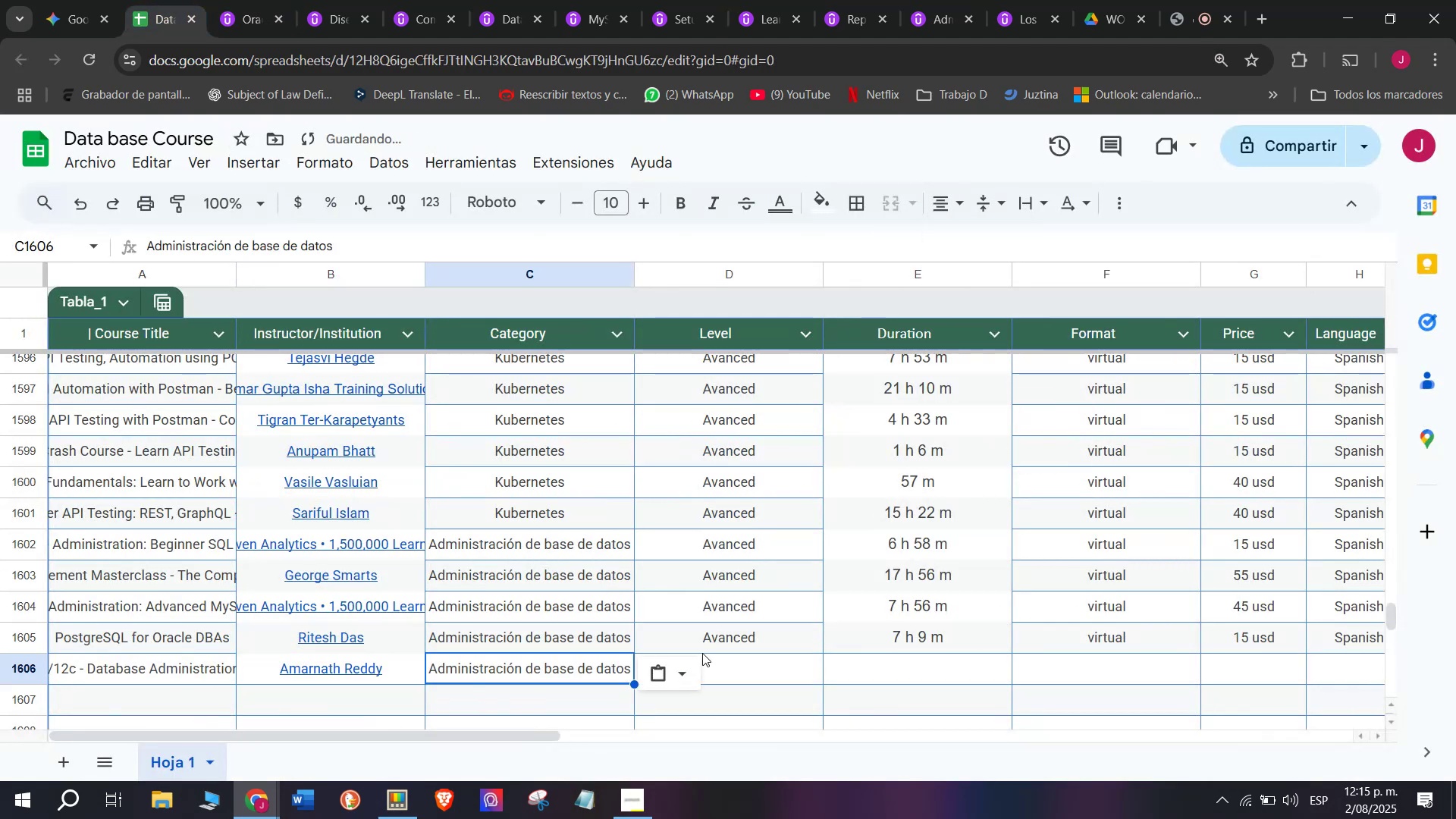 
left_click([702, 653])
 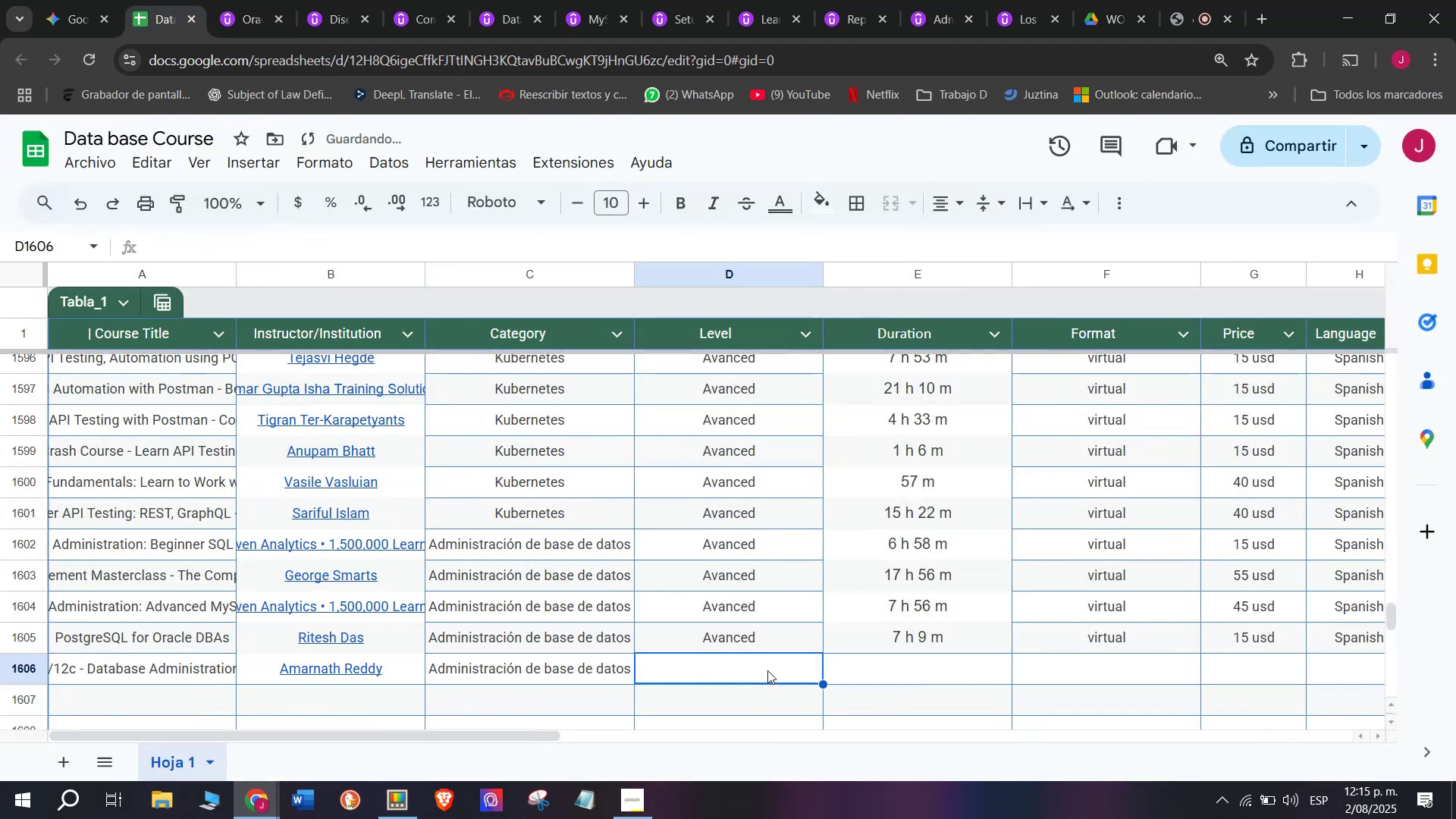 
double_click([725, 631])
 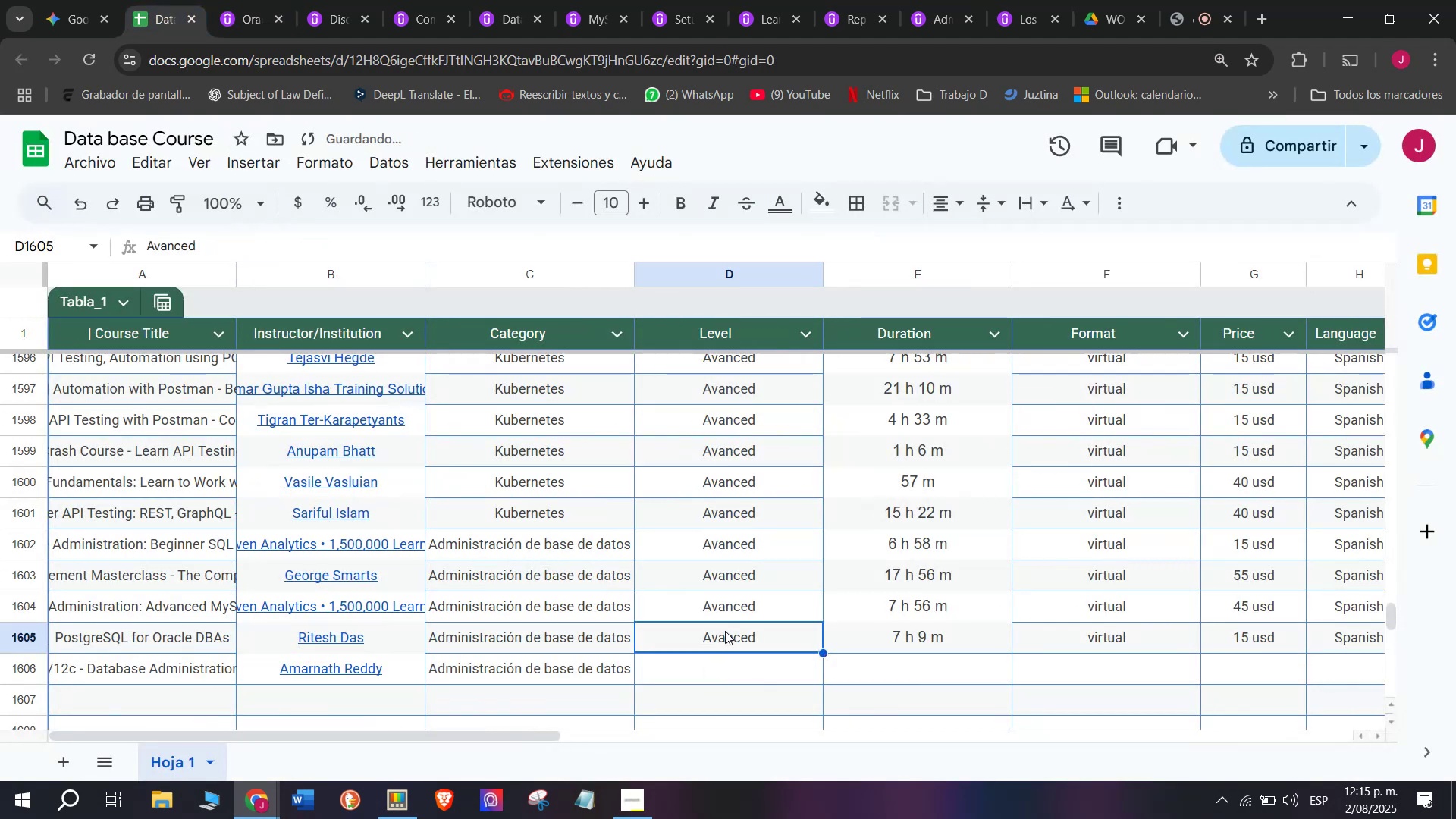 
key(Break)
 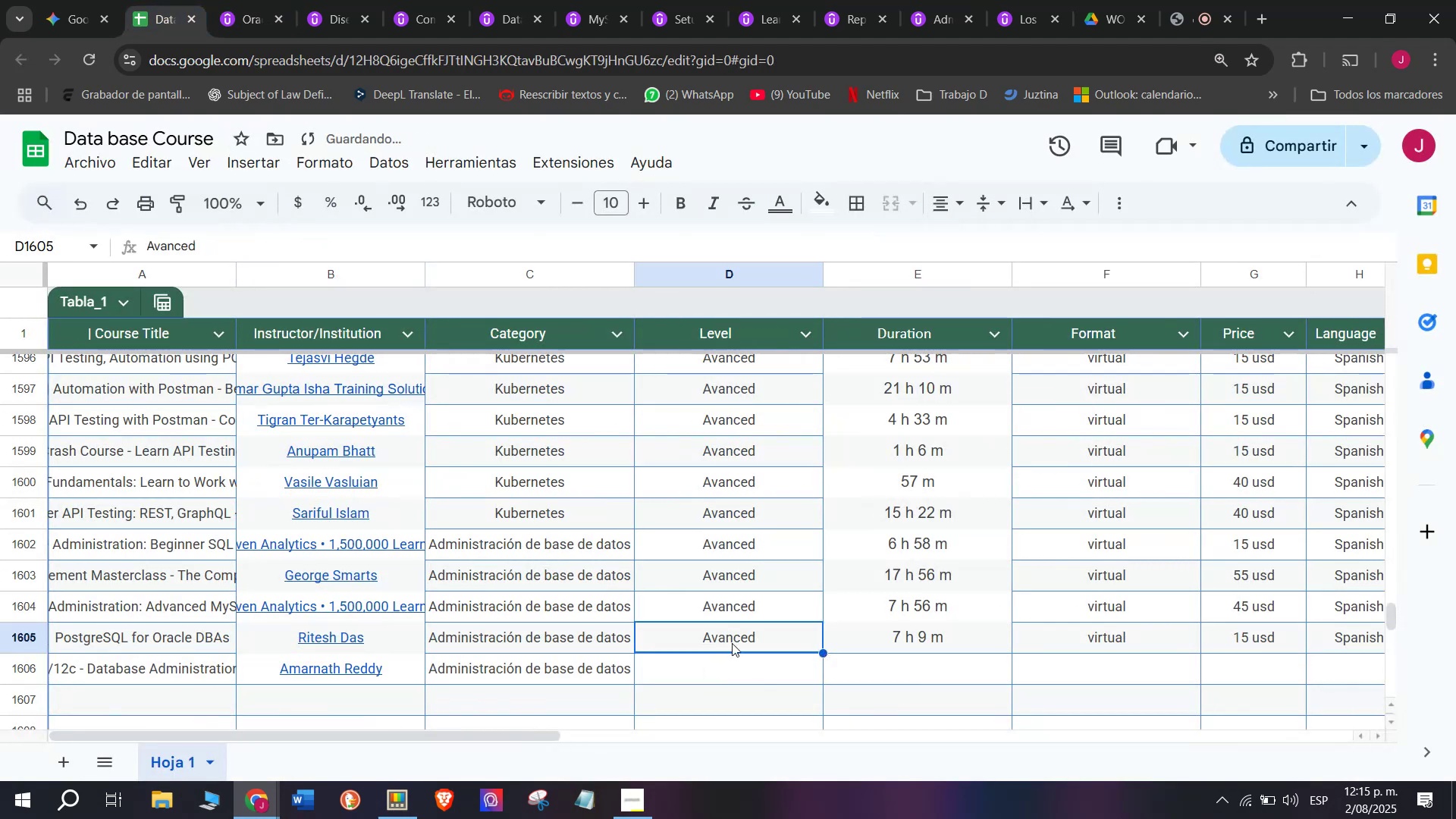 
key(Control+ControlLeft)
 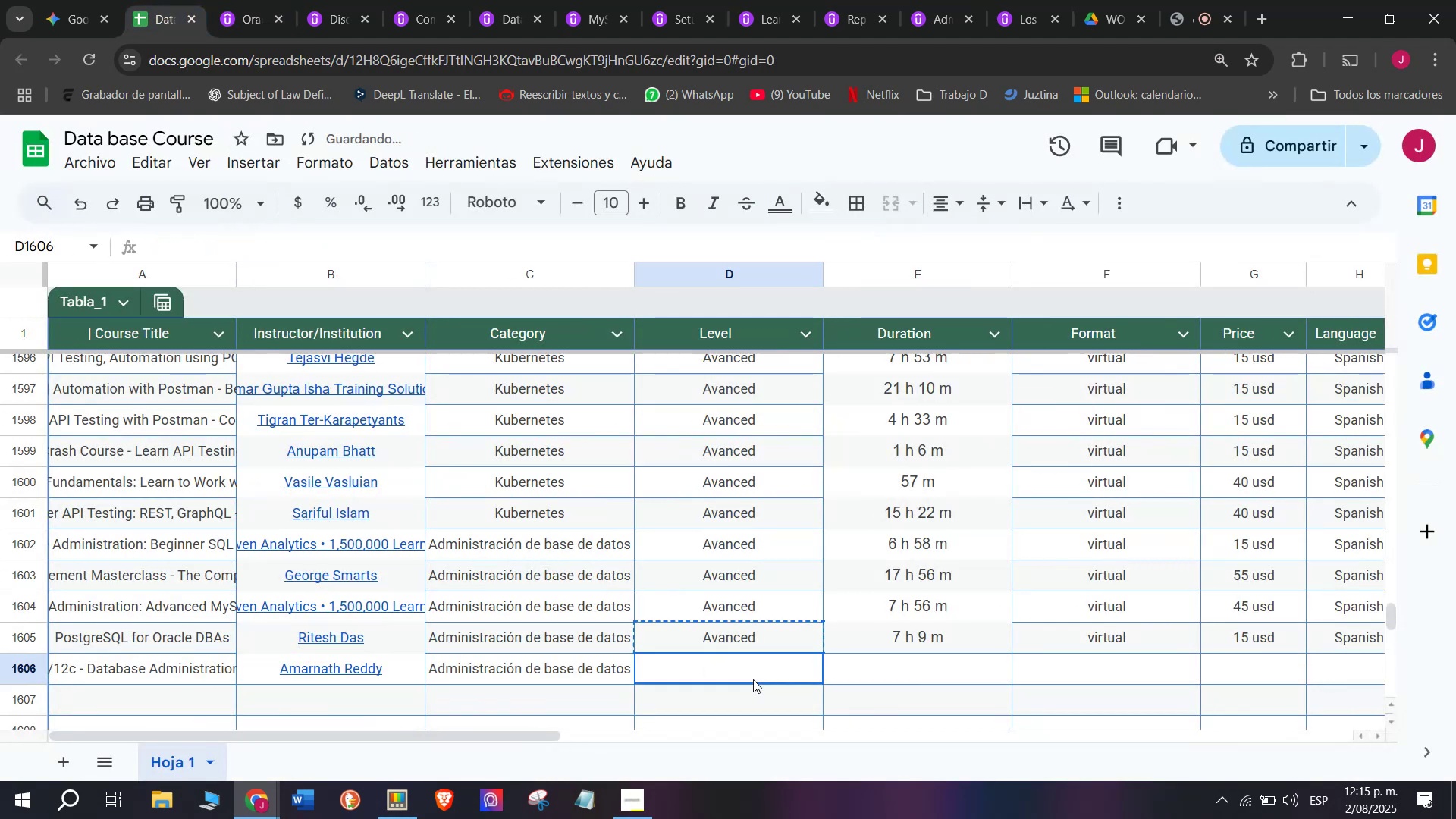 
key(Control+C)
 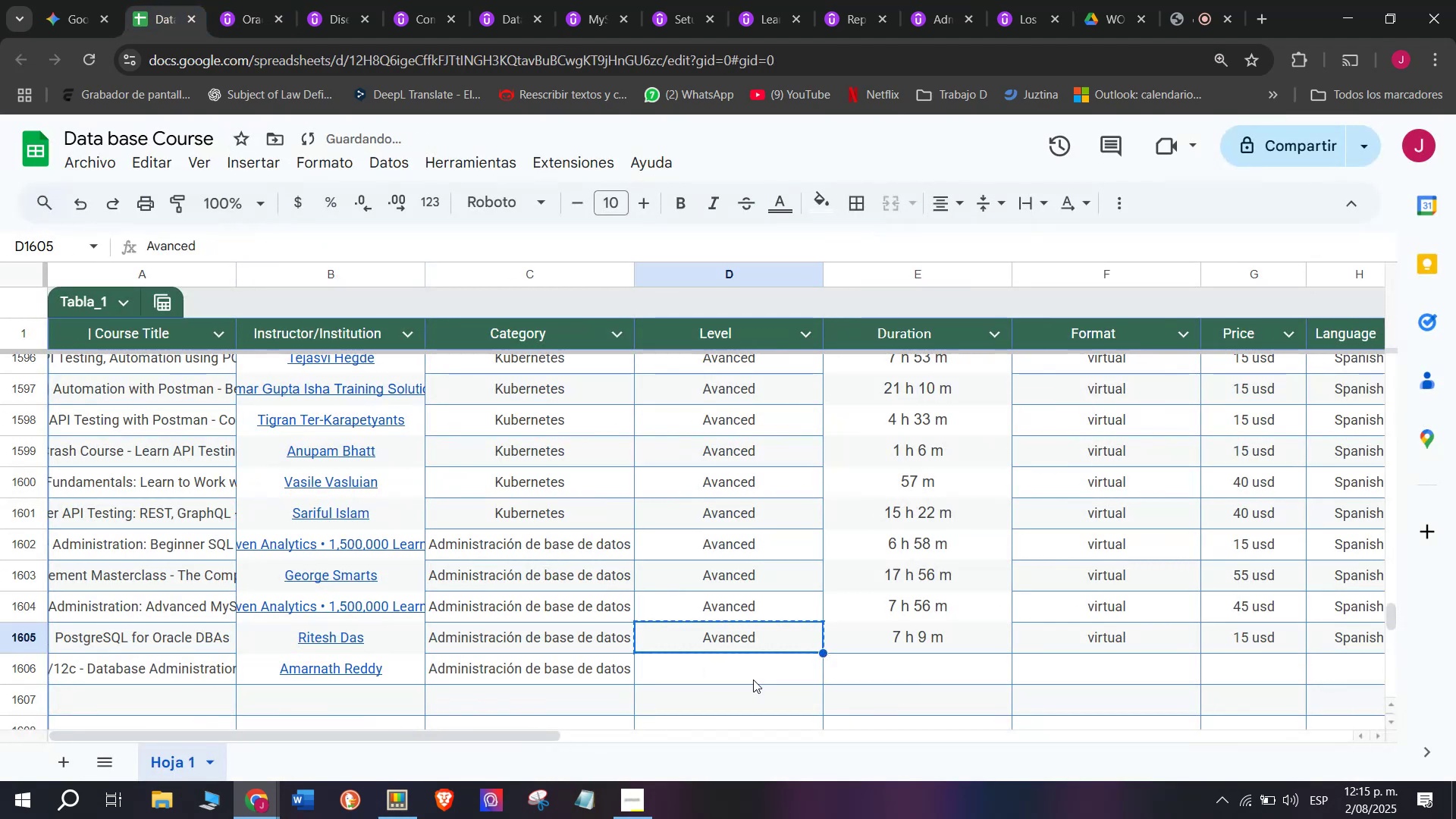 
left_click([753, 679])
 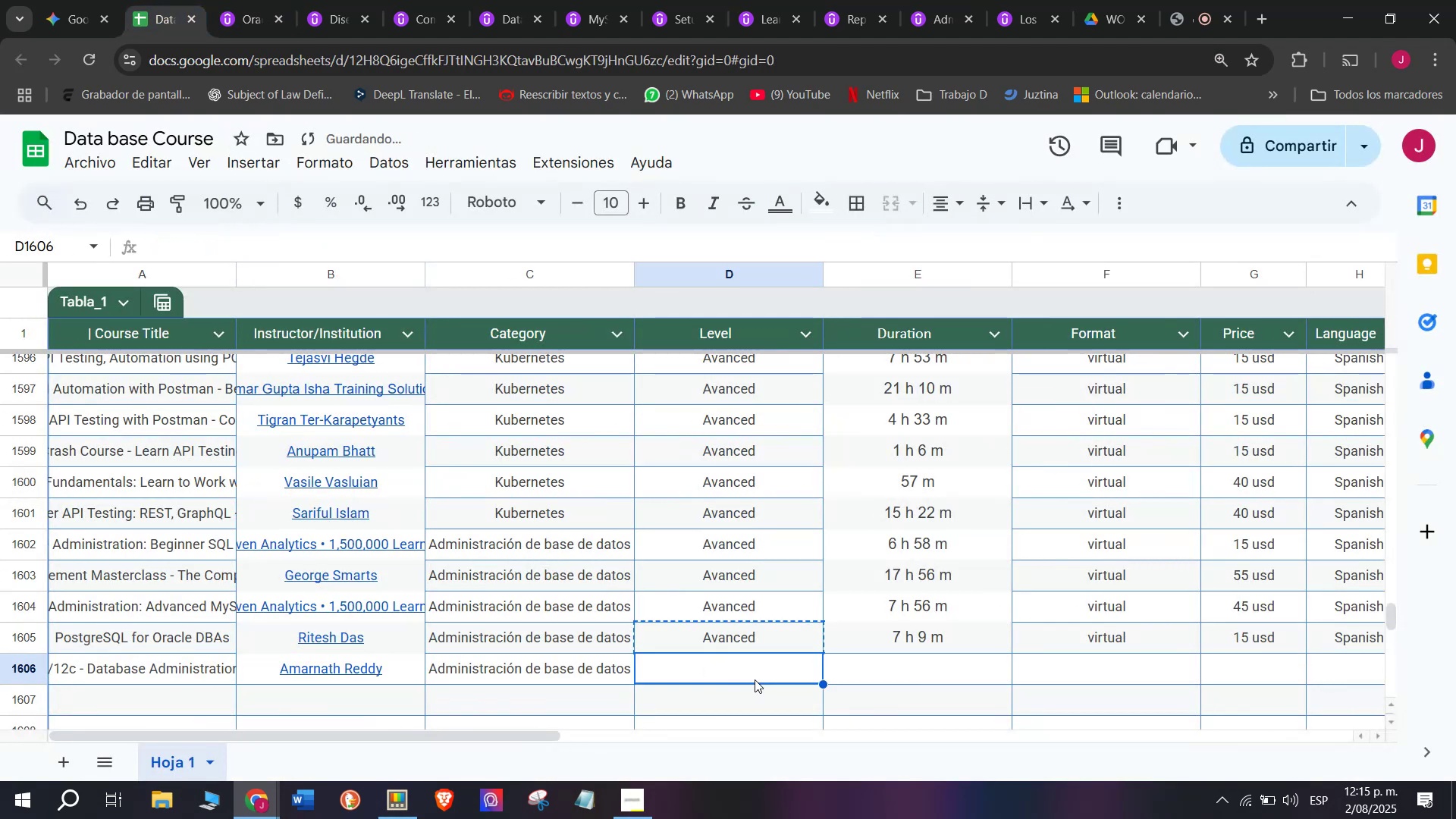 
key(Control+ControlLeft)
 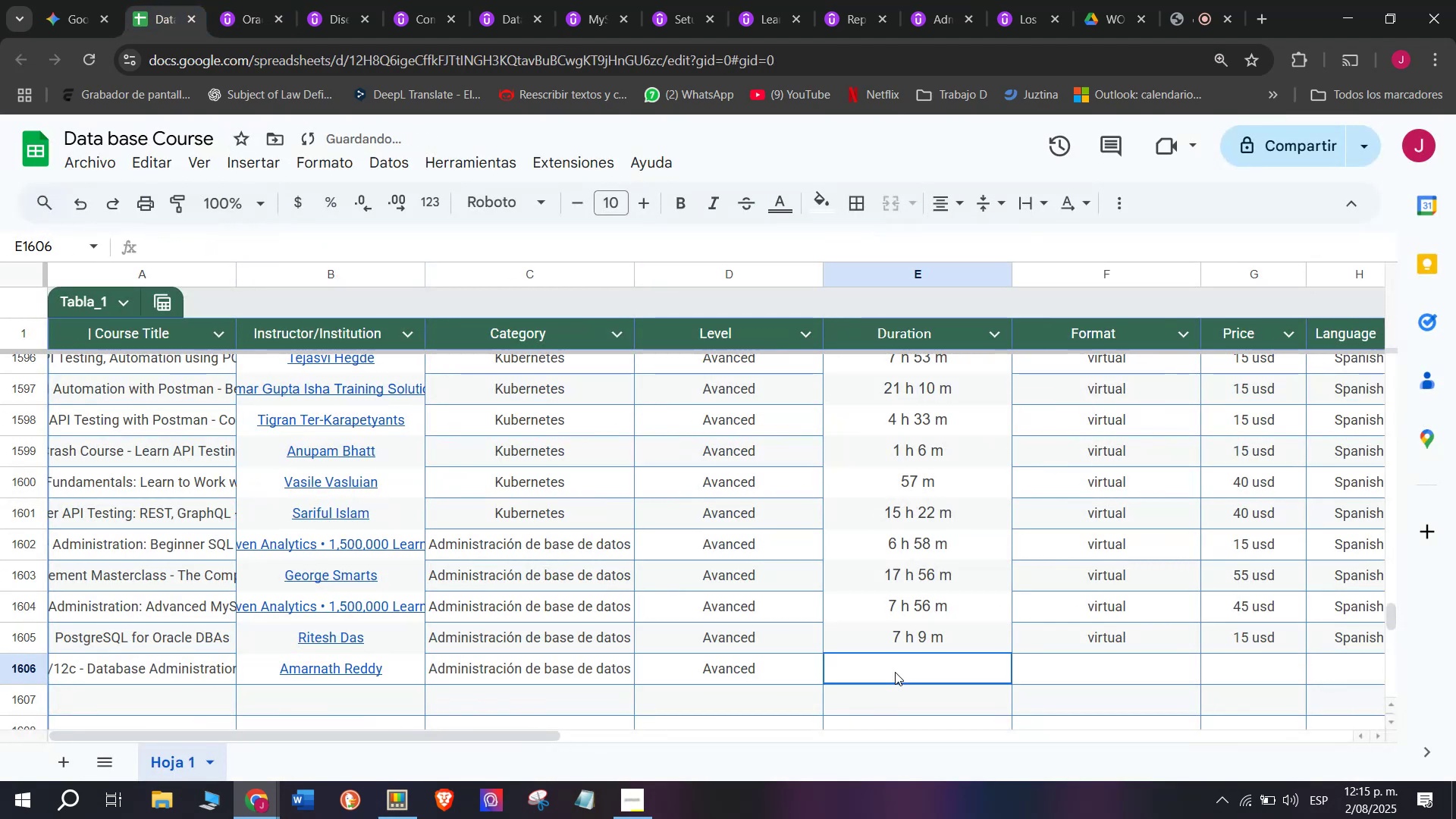 
key(Z)
 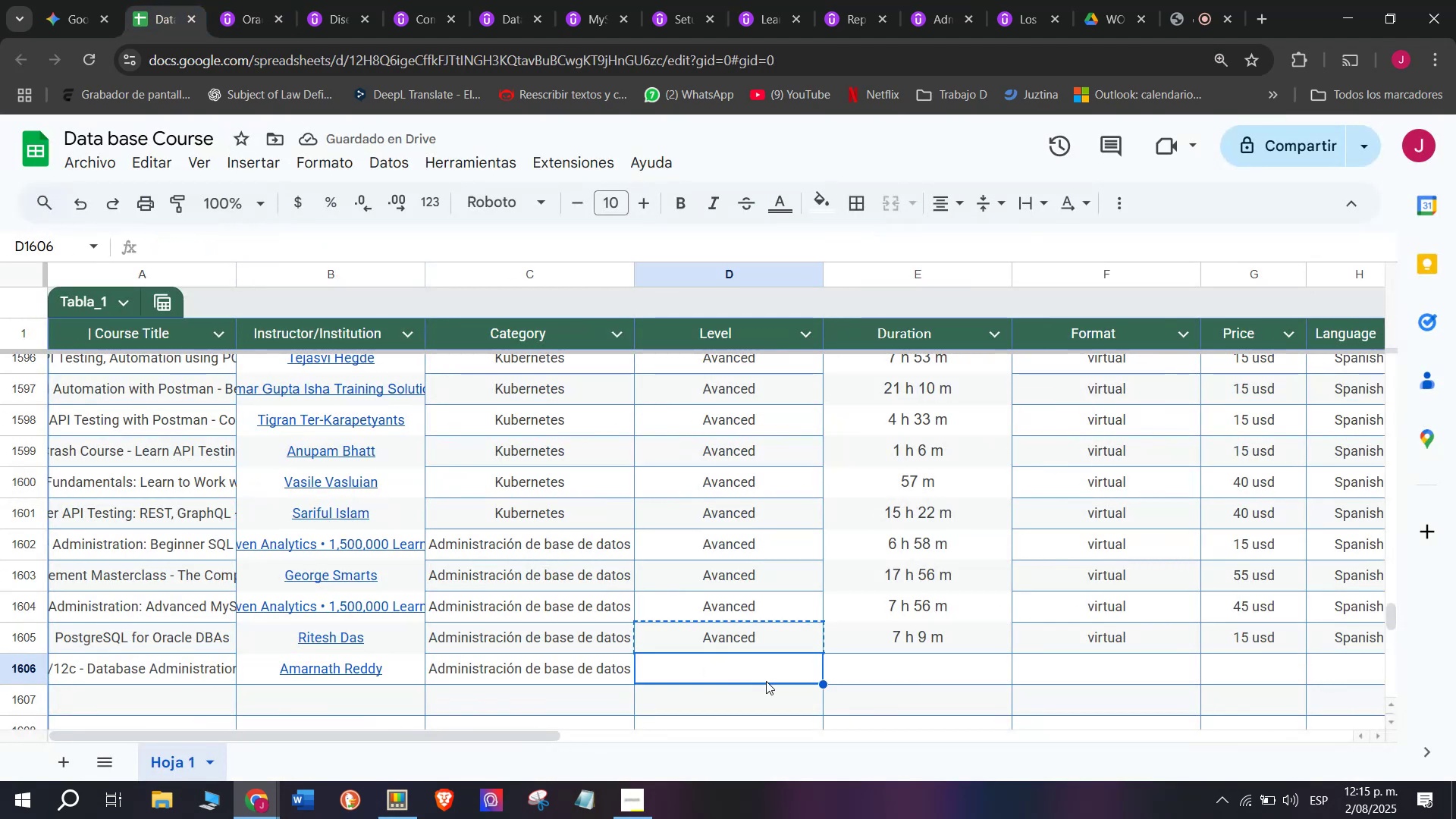 
key(Control+V)
 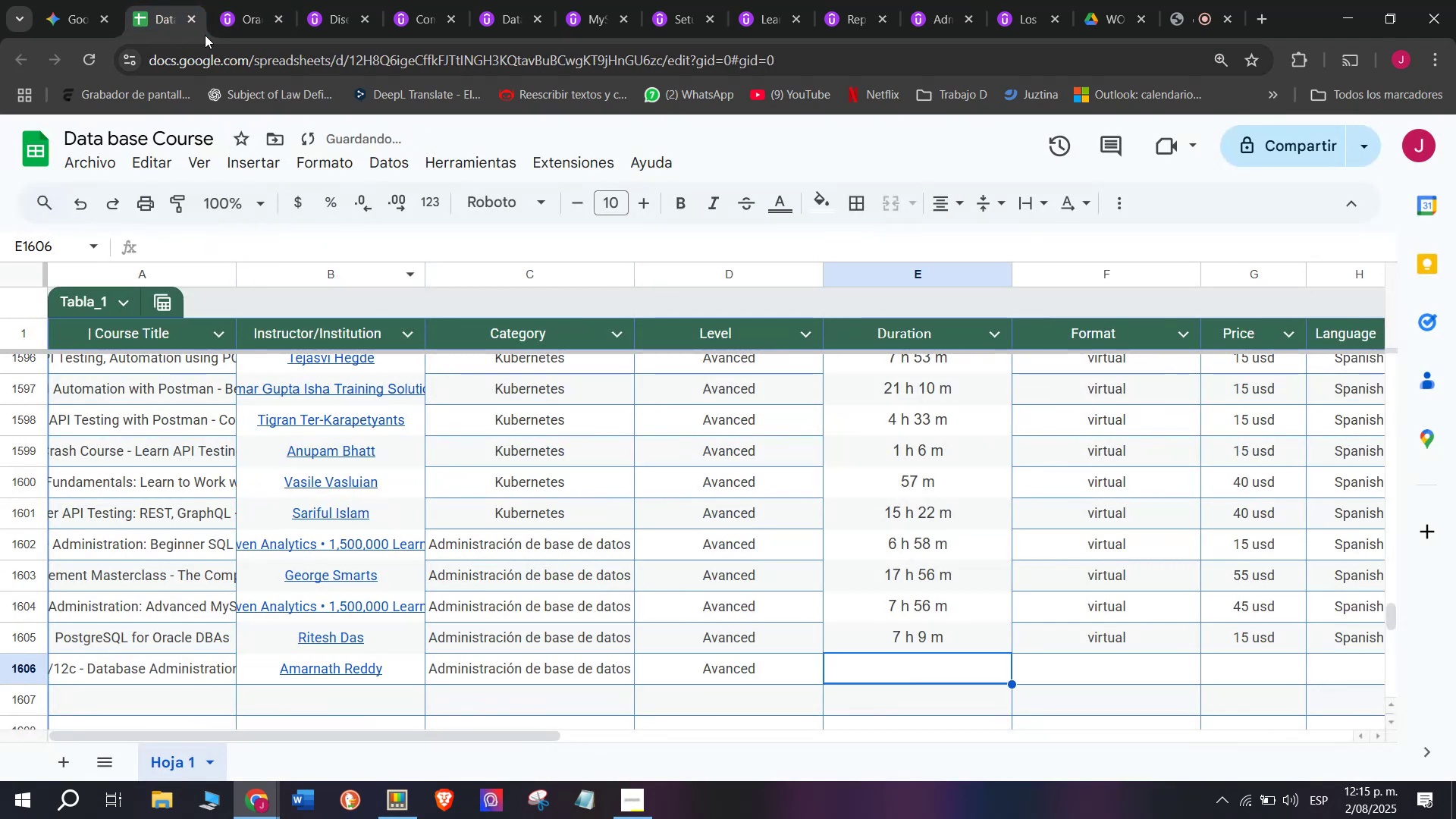 
left_click([231, 0])
 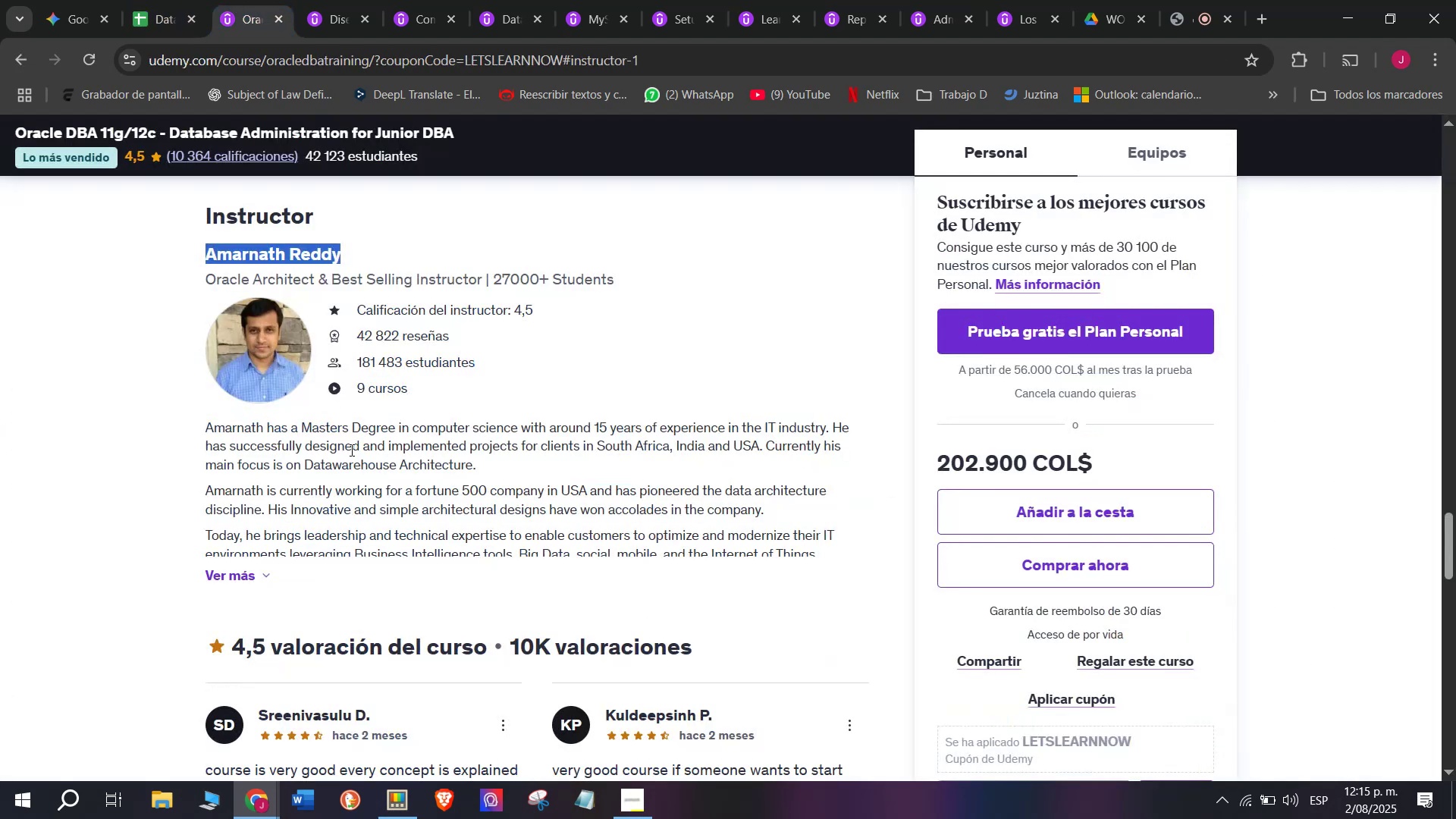 
scroll: coordinate [351, 532], scroll_direction: up, amount: 11.0
 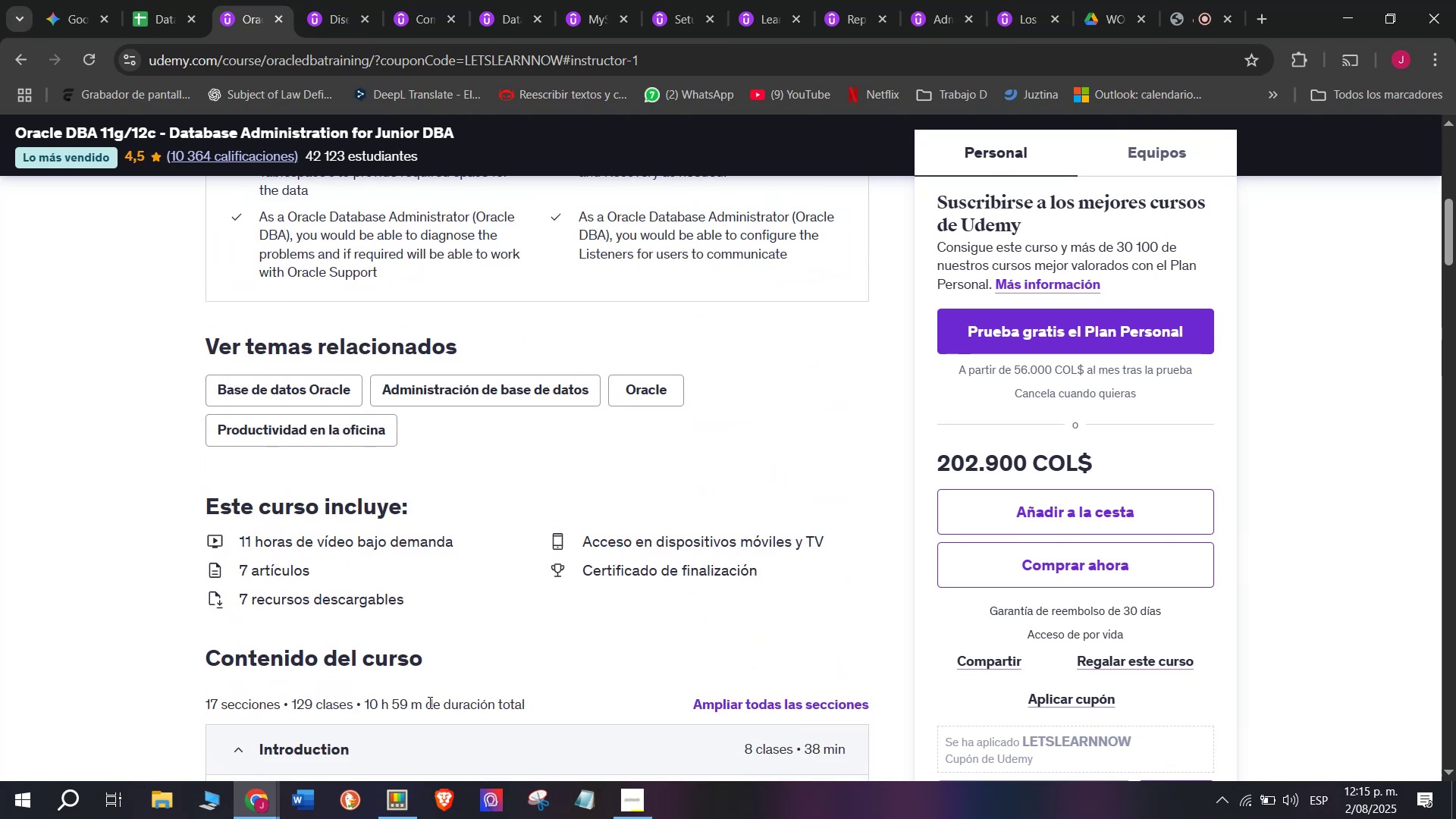 
left_click_drag(start_coordinate=[421, 707], to_coordinate=[366, 698])
 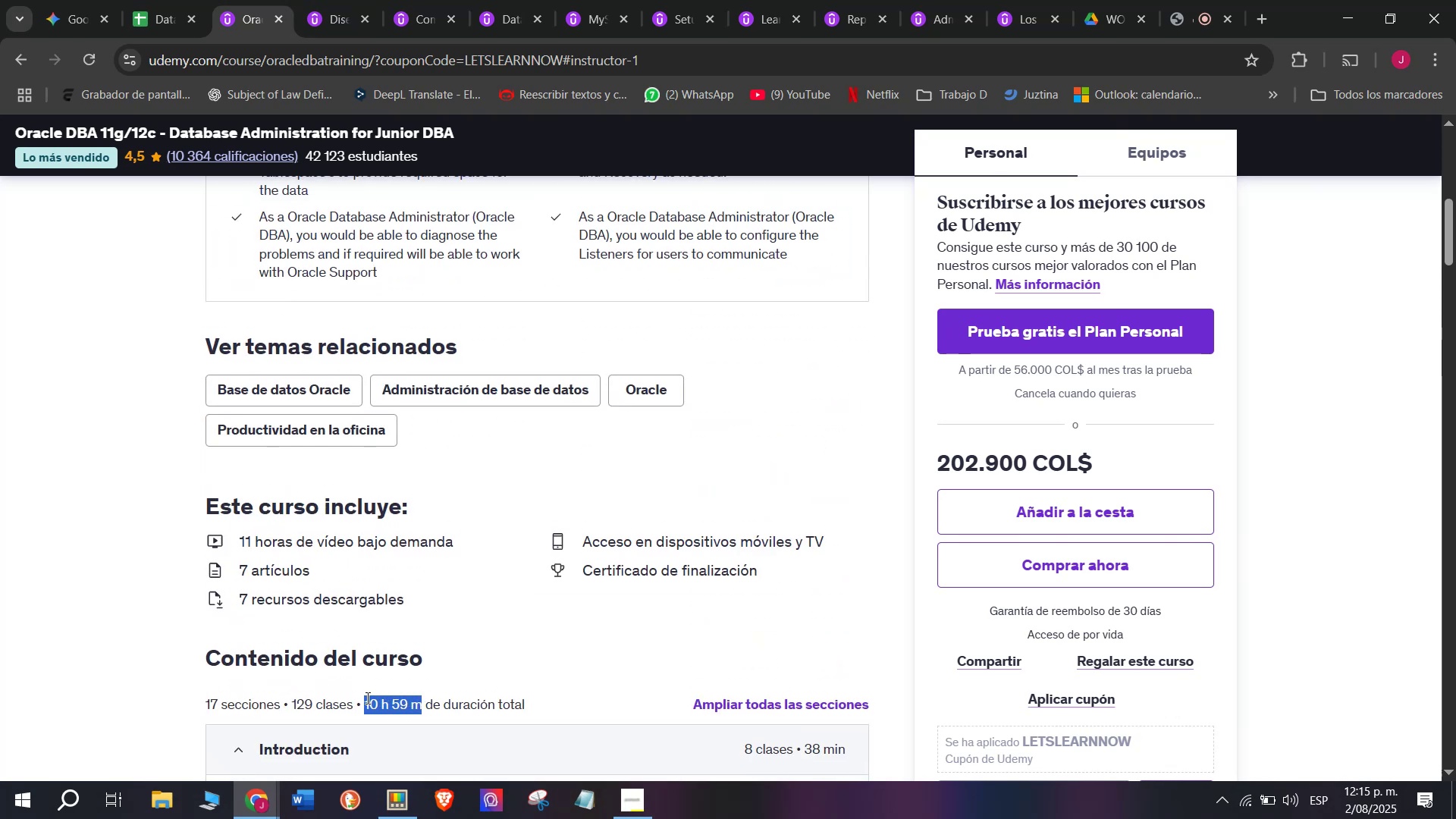 
key(Control+ControlLeft)
 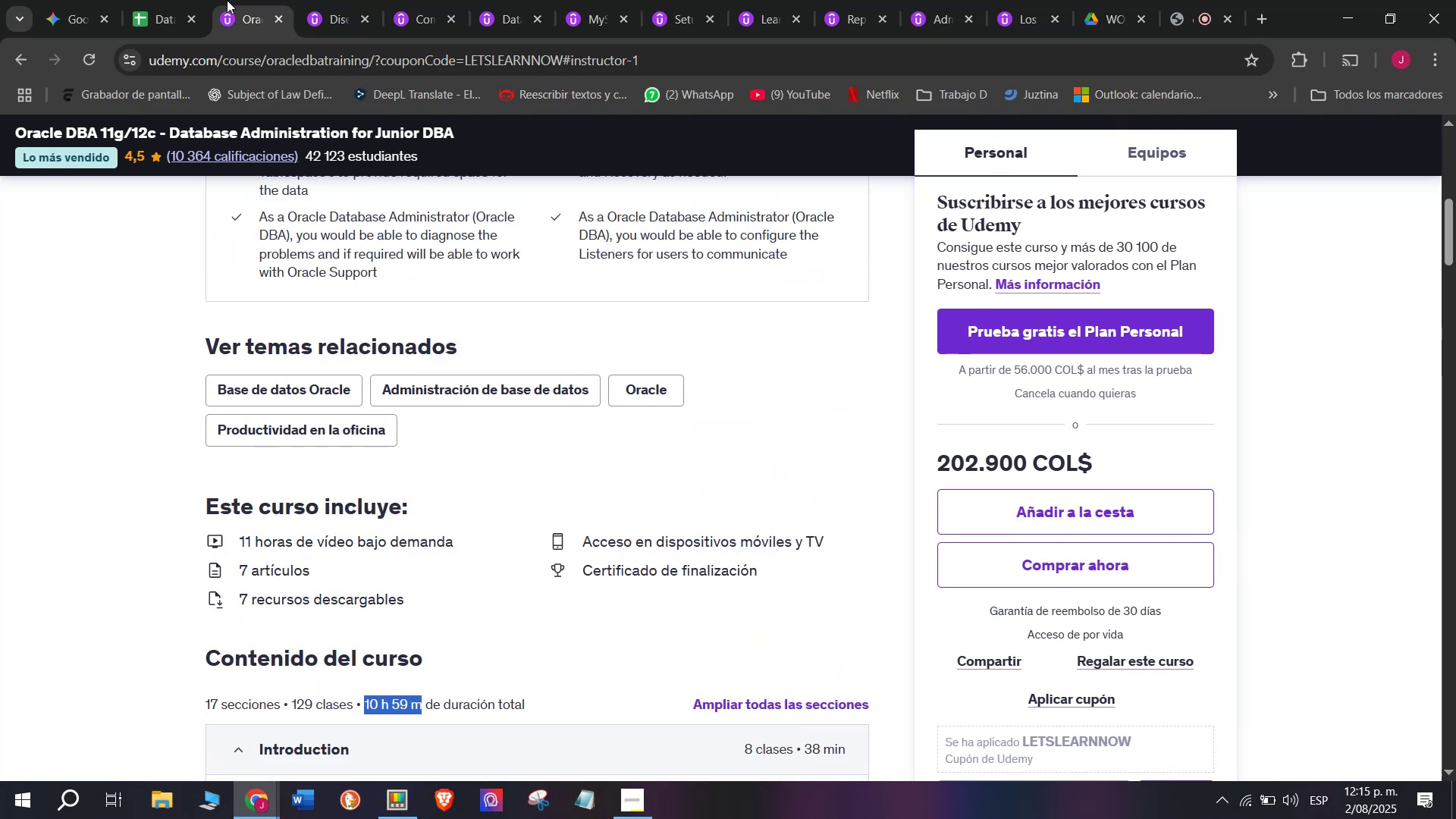 
key(Break)
 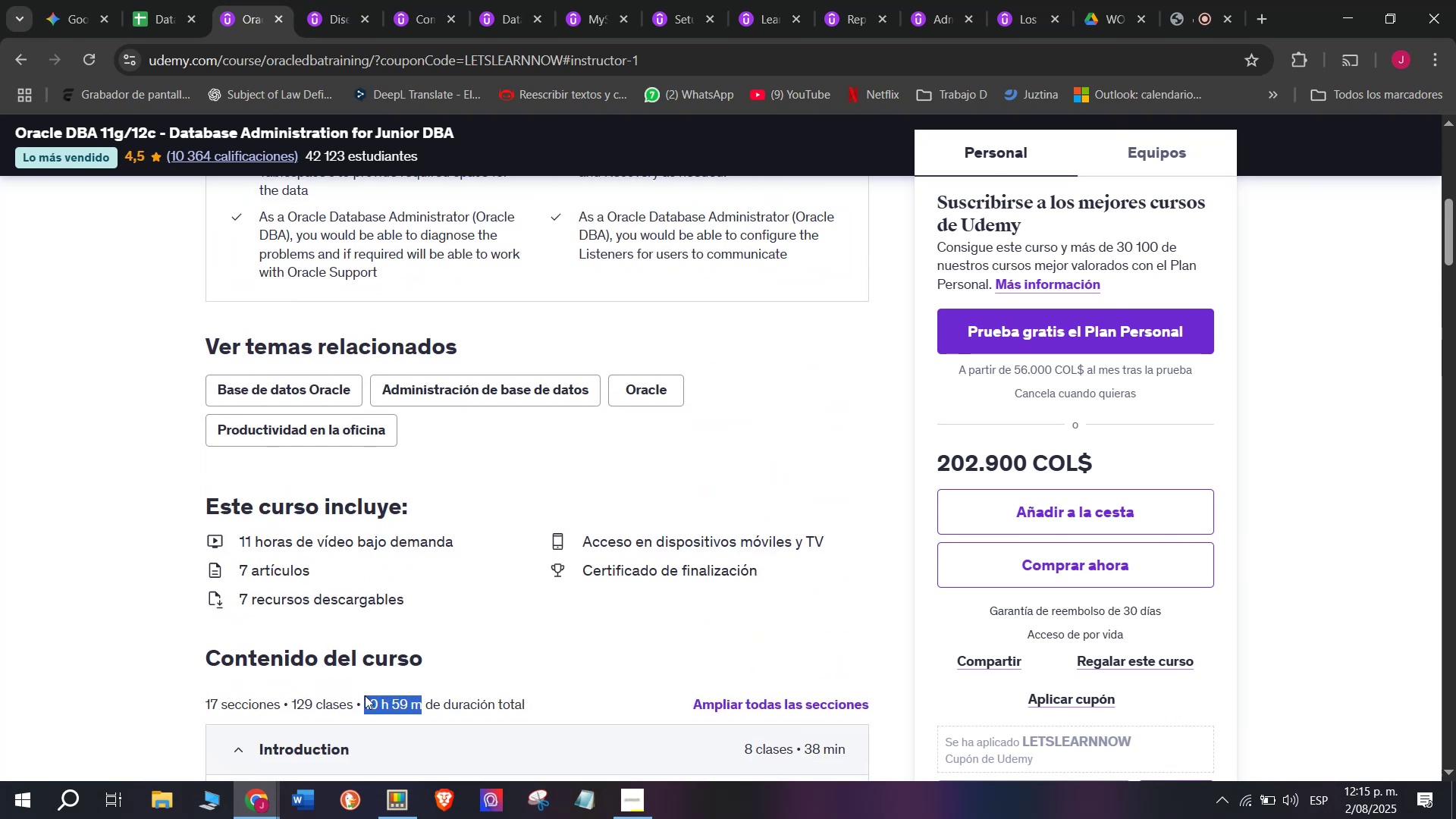 
key(Control+C)
 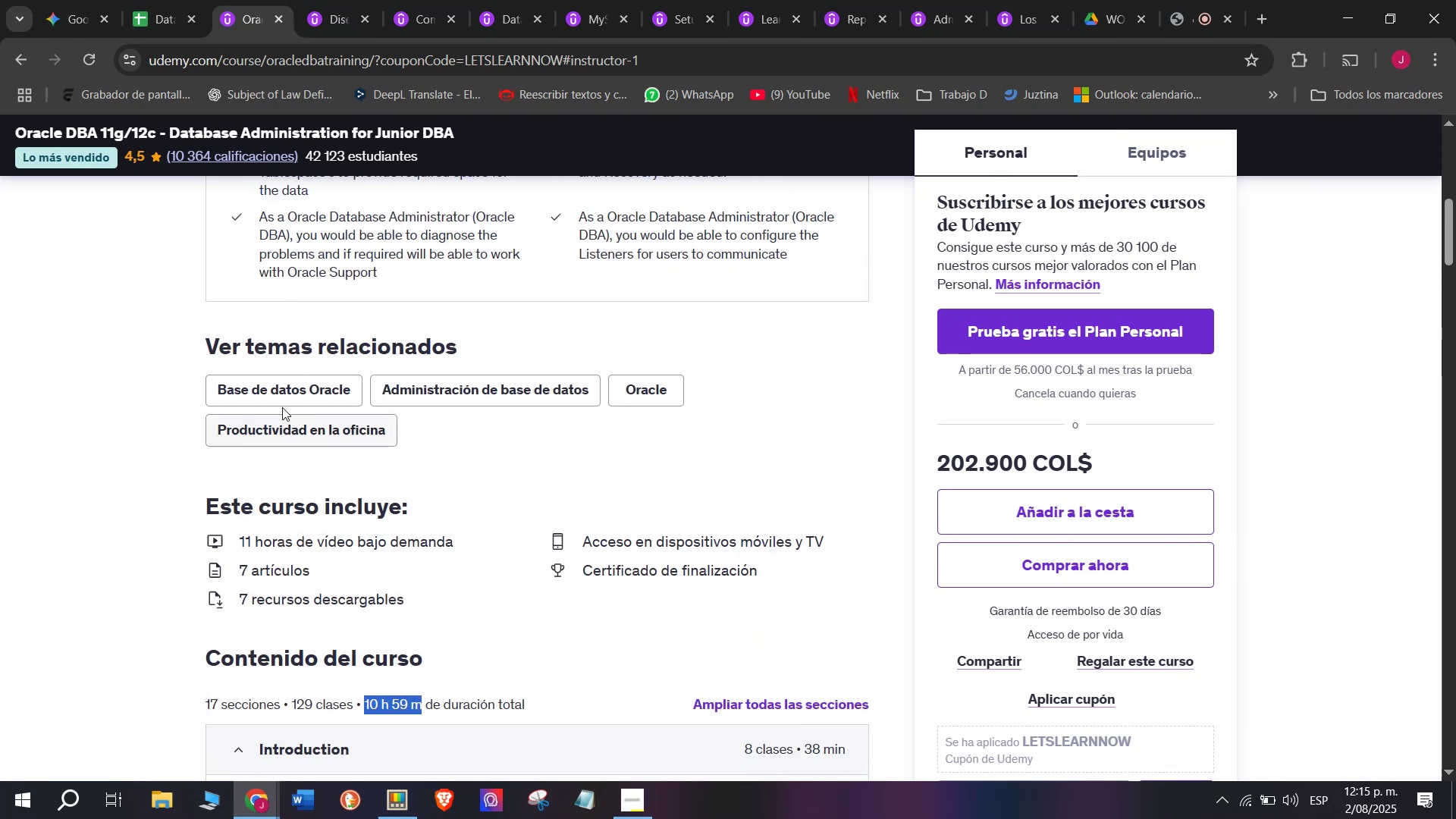 
key(Control+ControlLeft)
 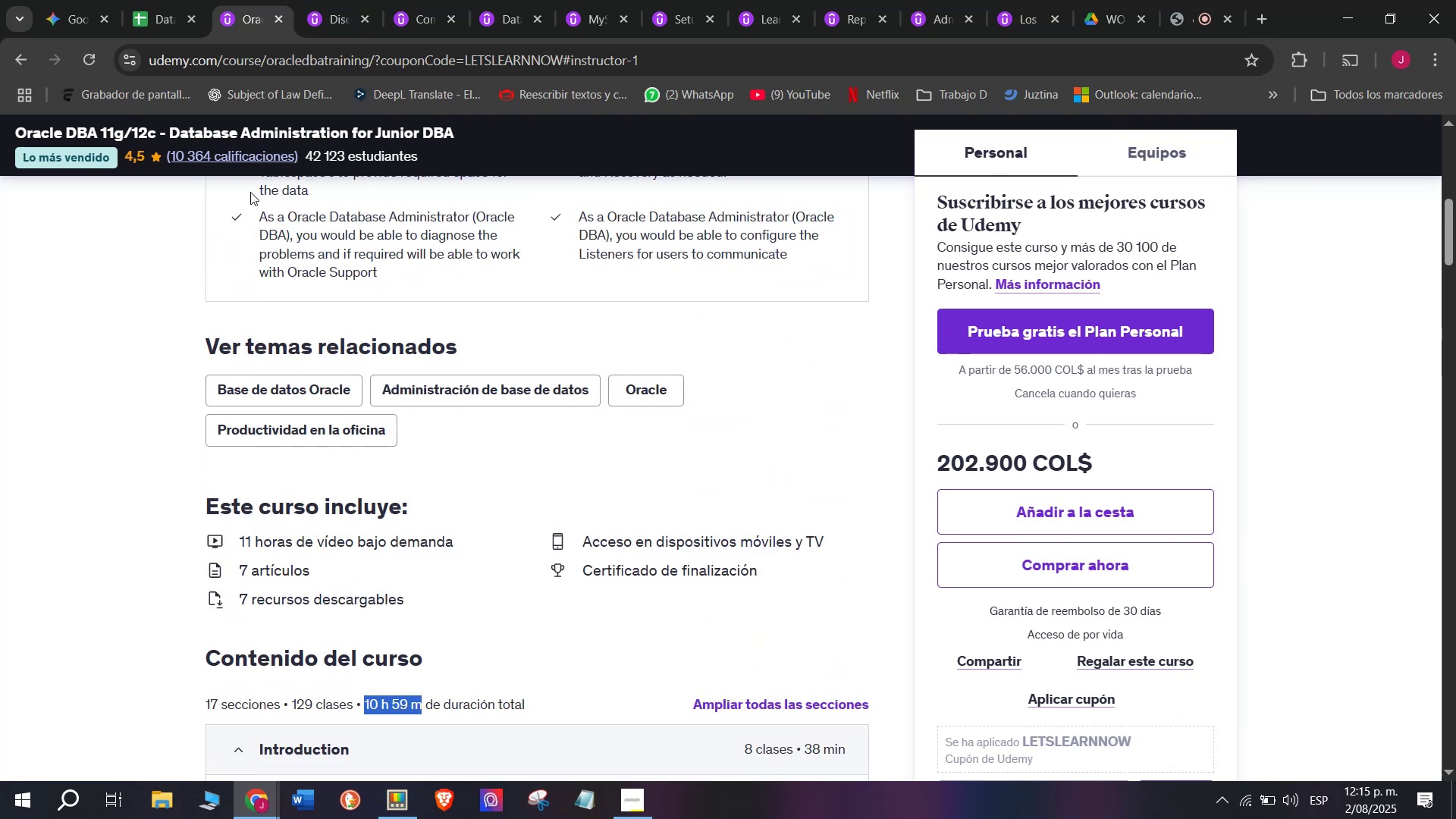 
key(Break)
 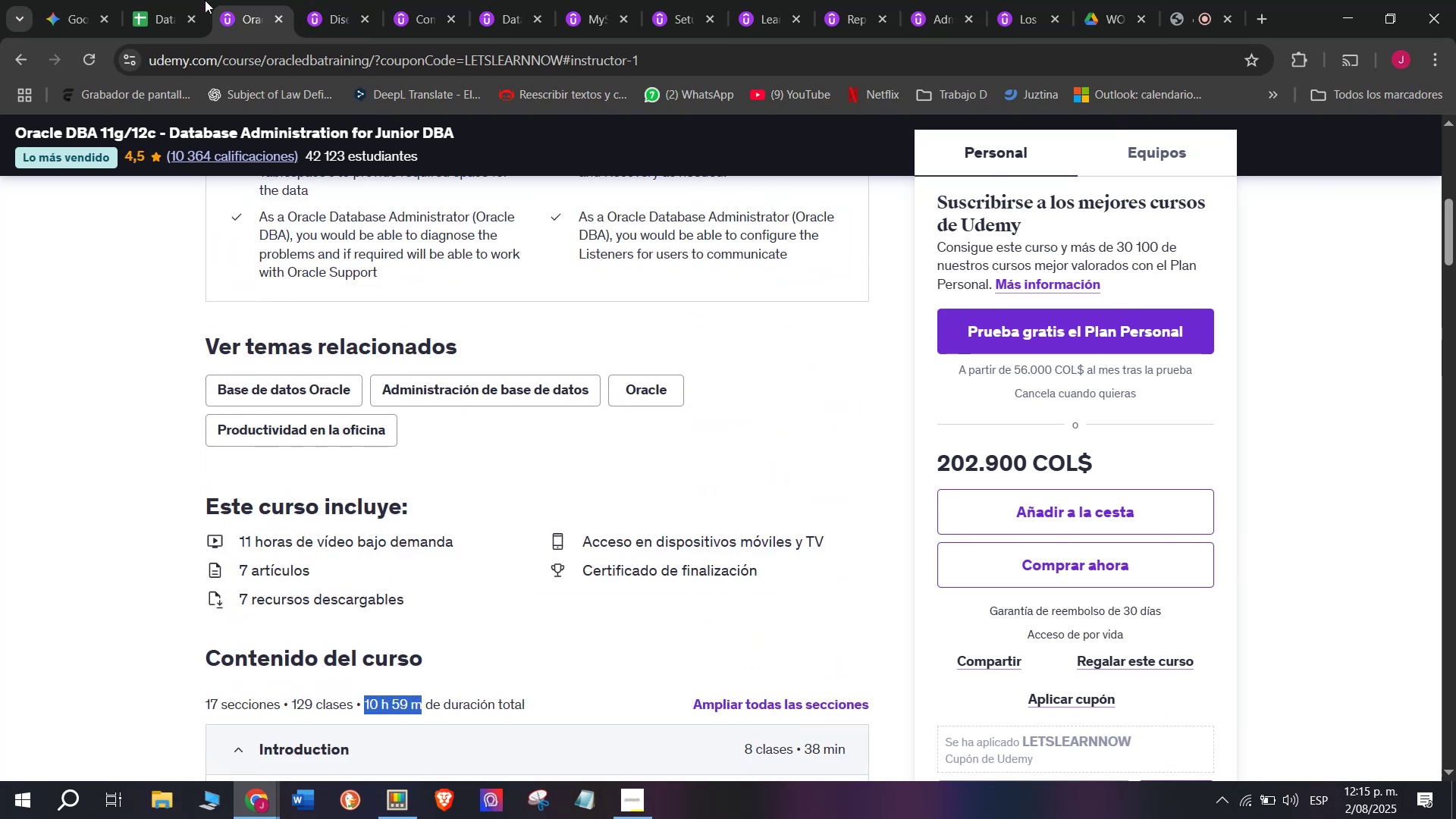 
key(Control+C)
 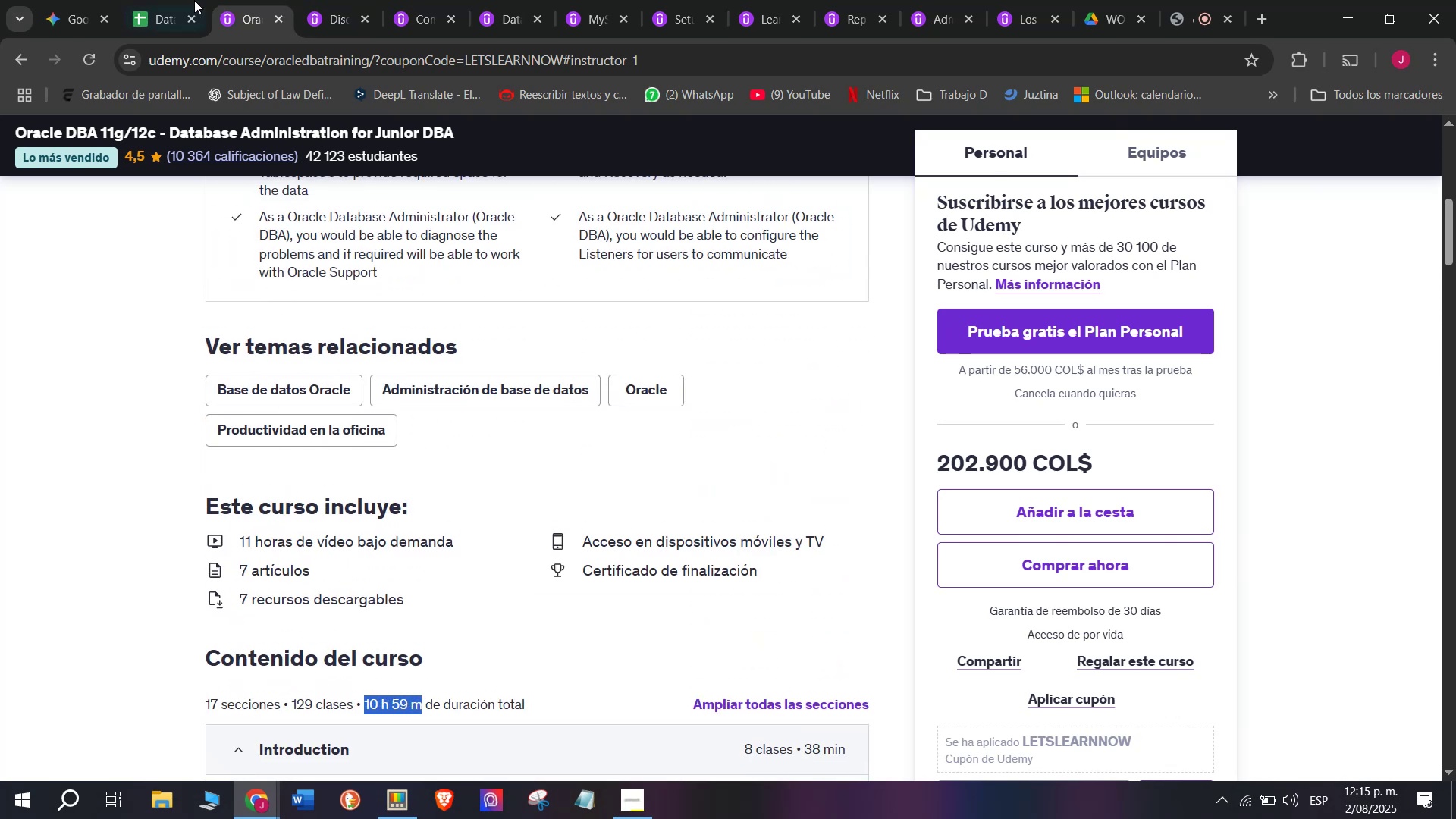 
left_click([184, 0])
 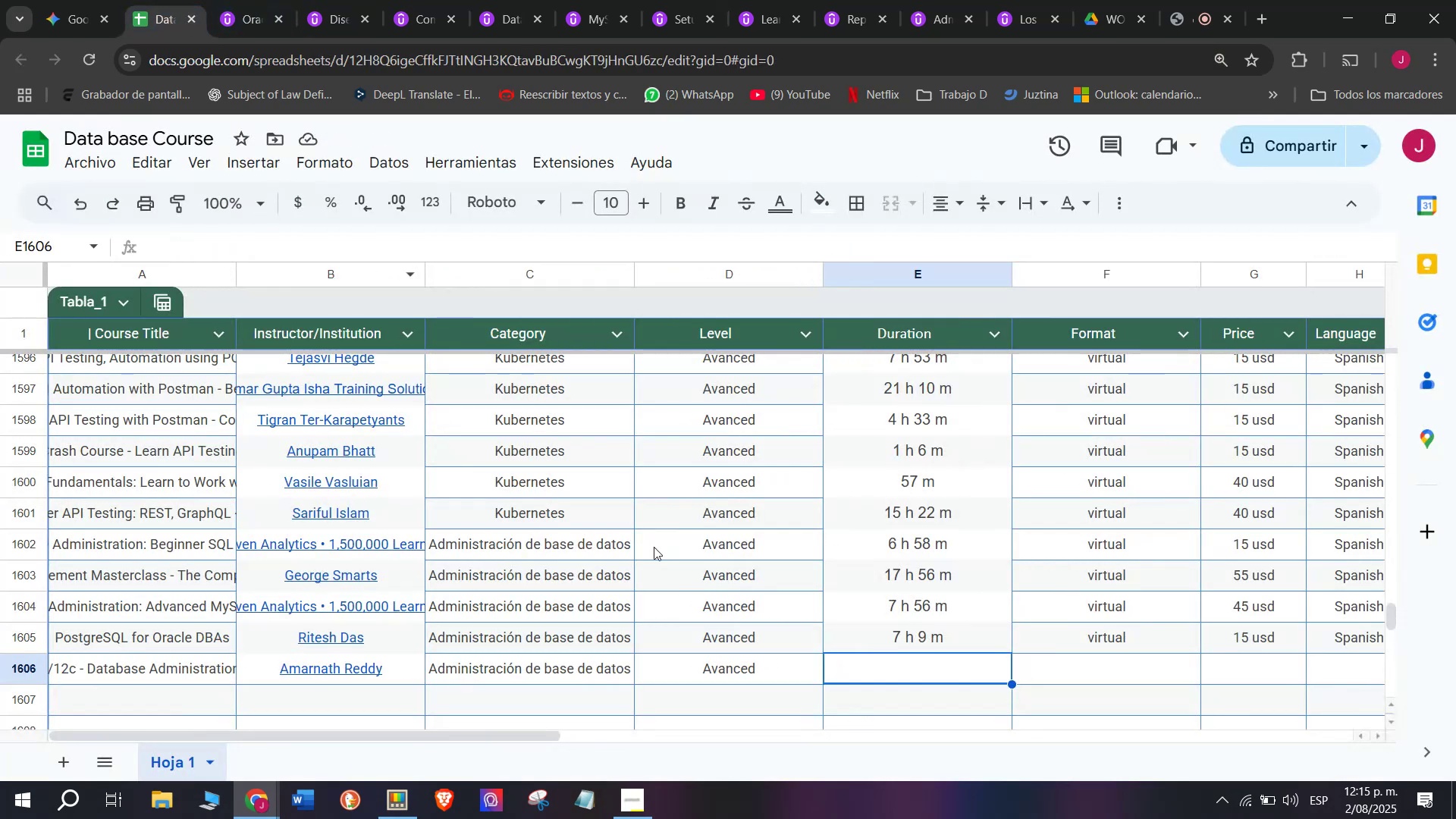 
key(Control+ControlLeft)
 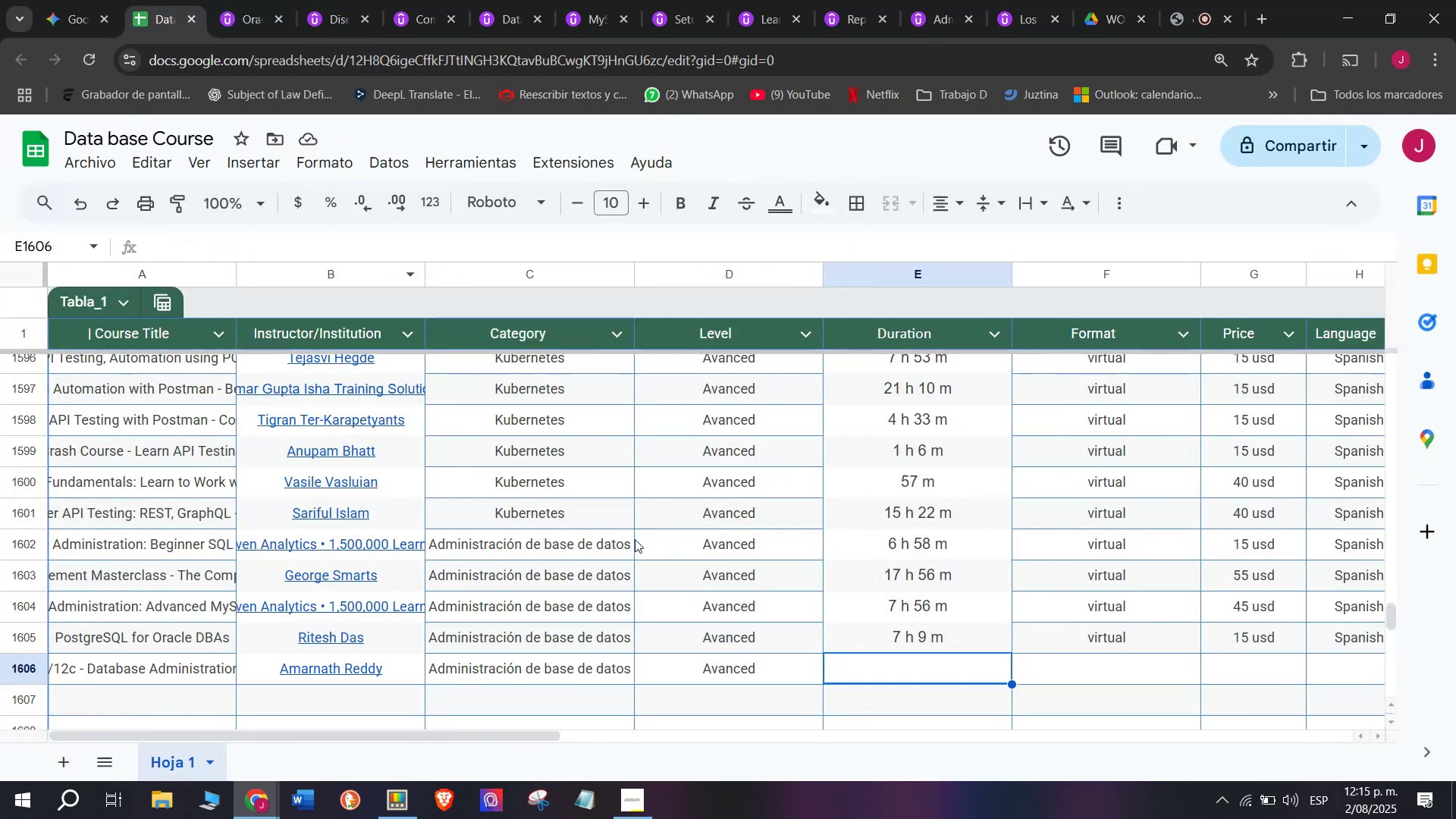 
key(Z)
 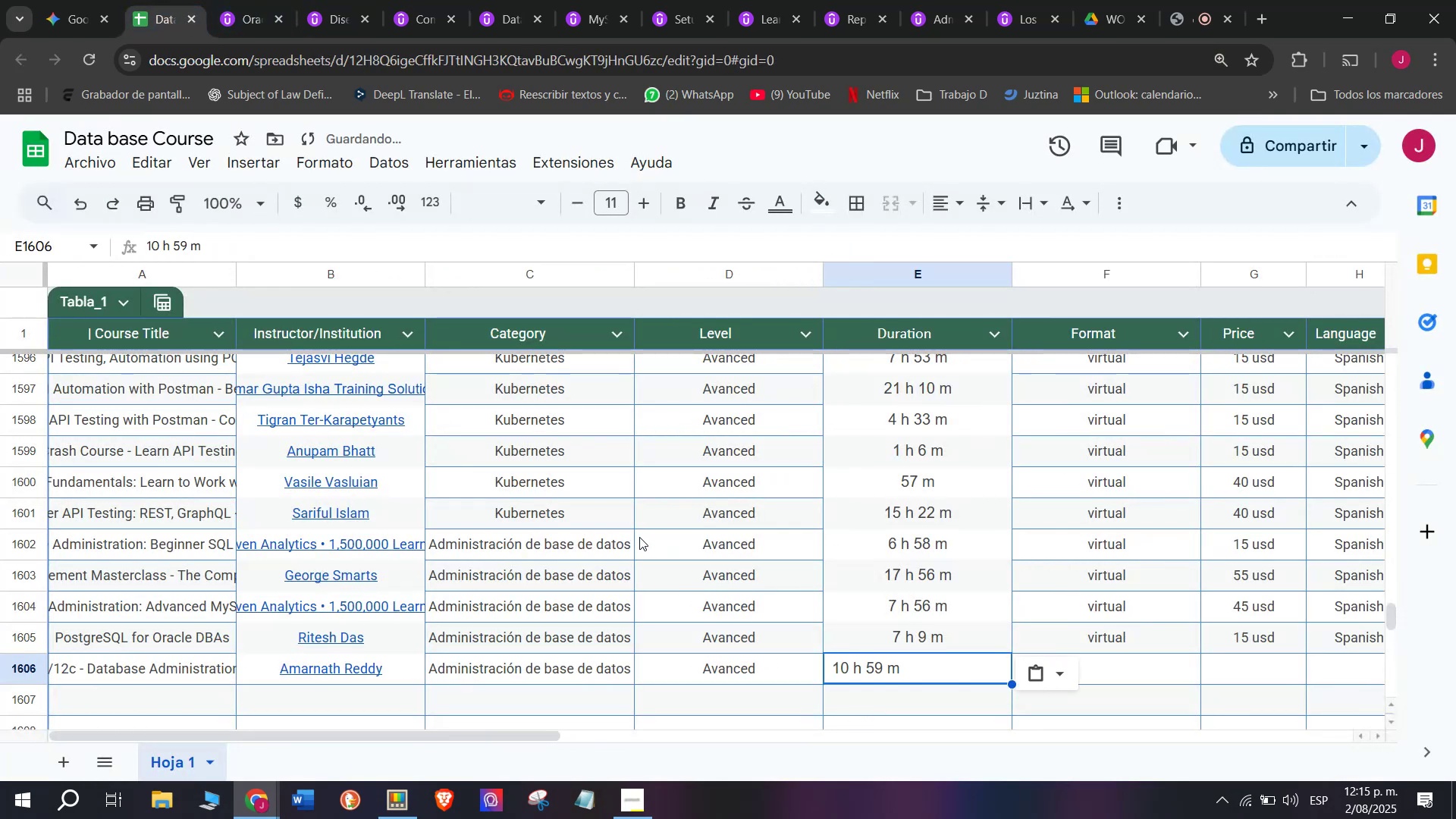 
key(Control+V)
 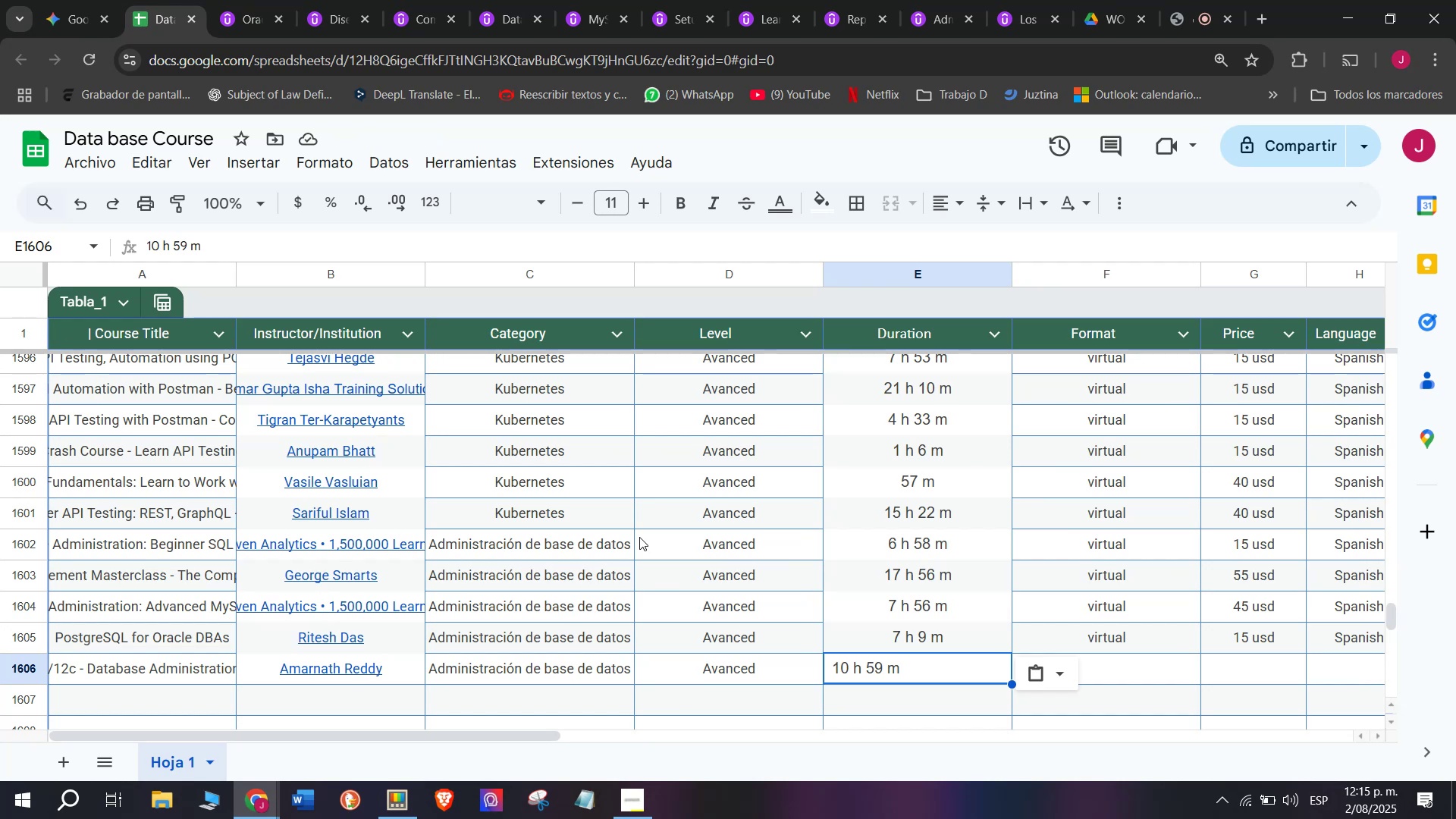 
wait(13.56)
 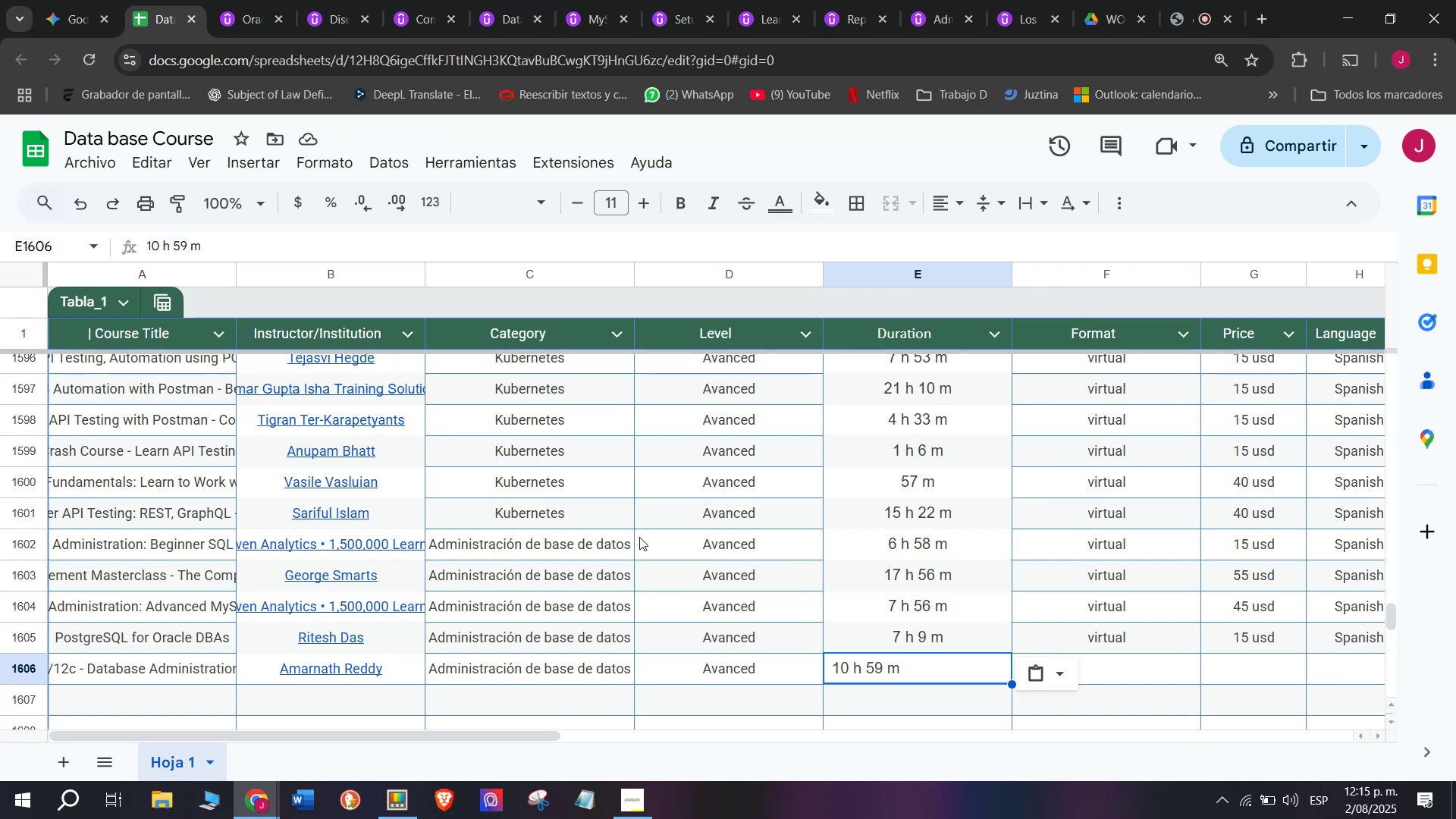 
double_click([982, 247])
 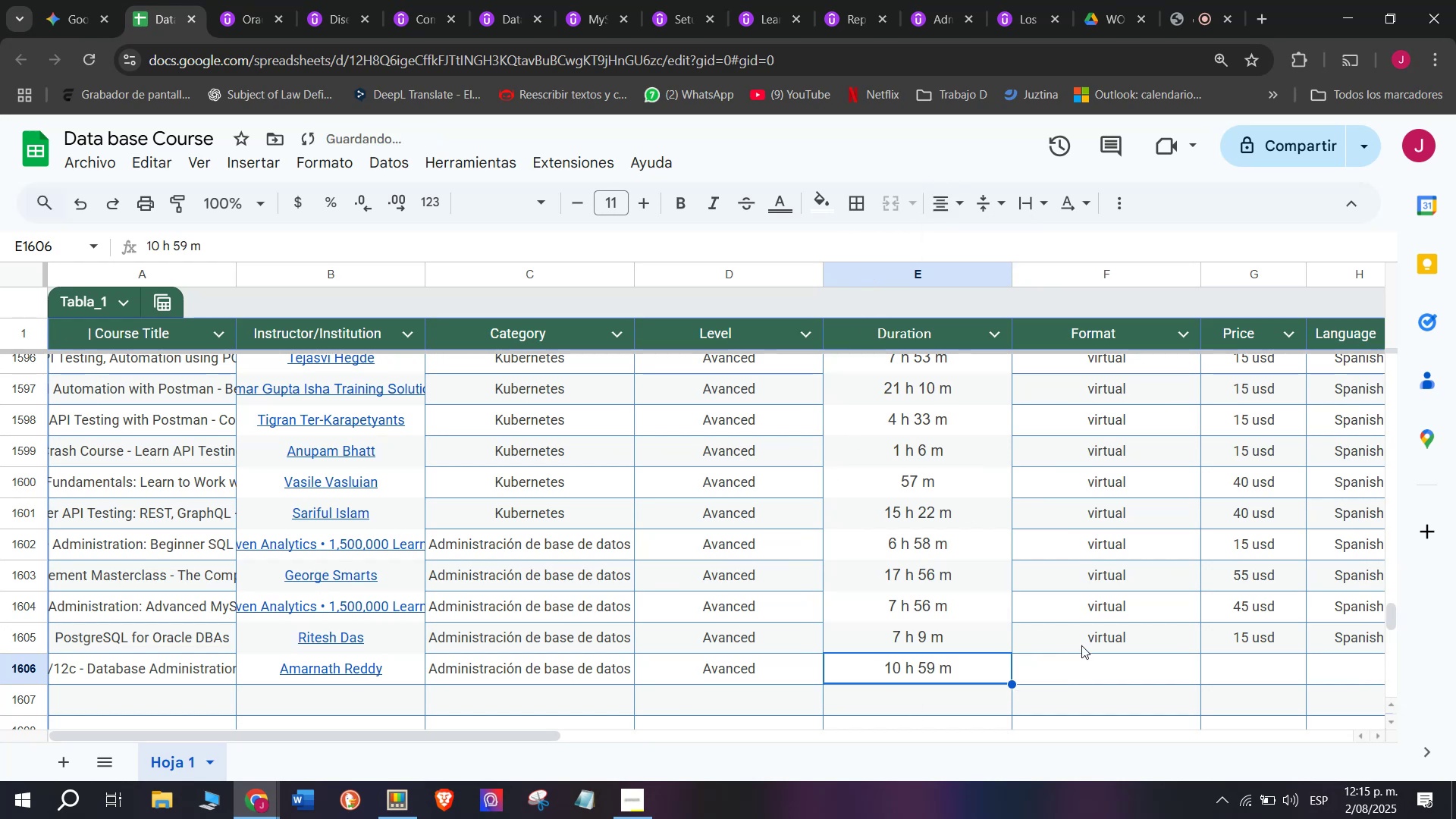 
left_click([1081, 645])
 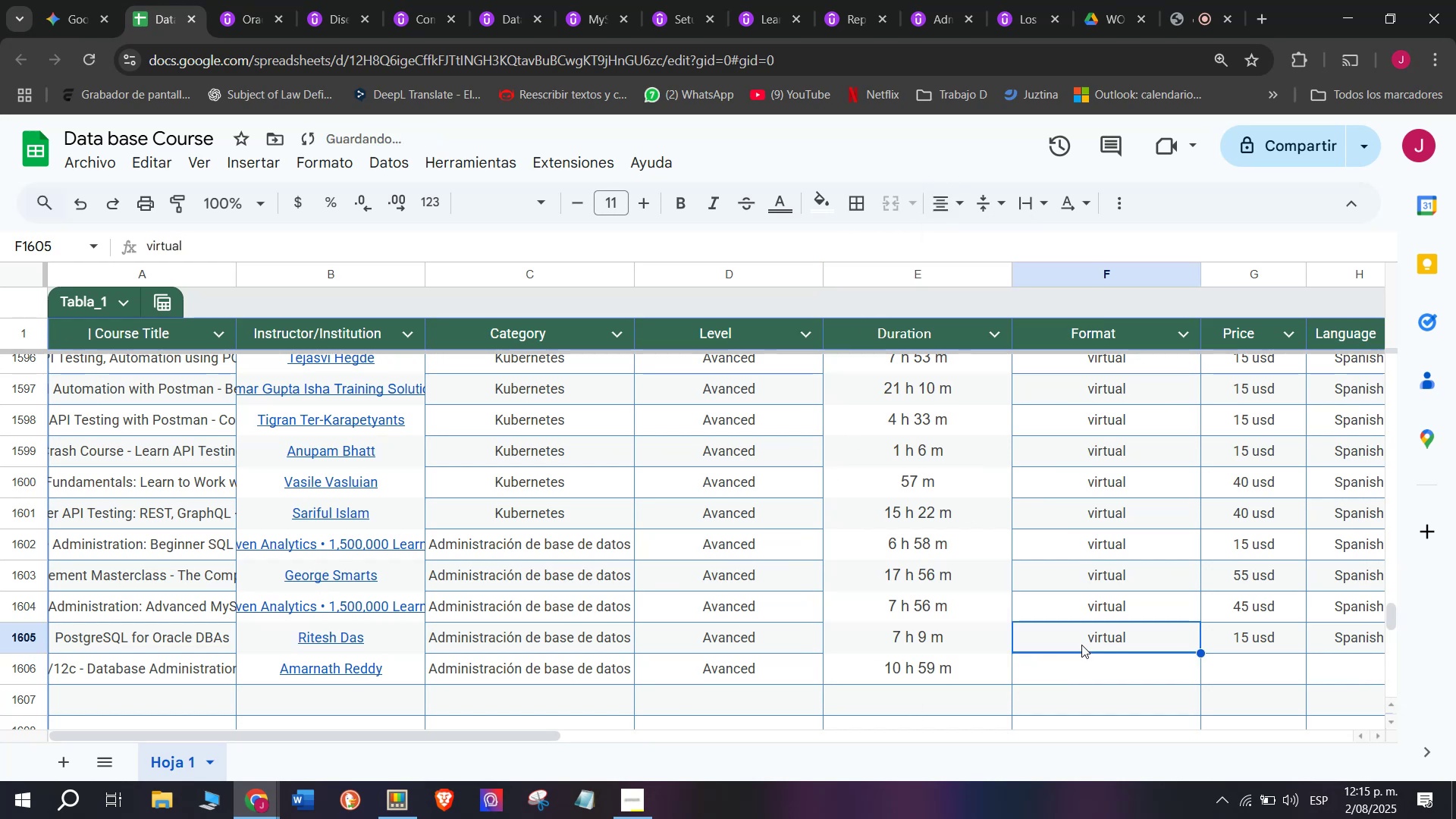 
key(Control+ControlLeft)
 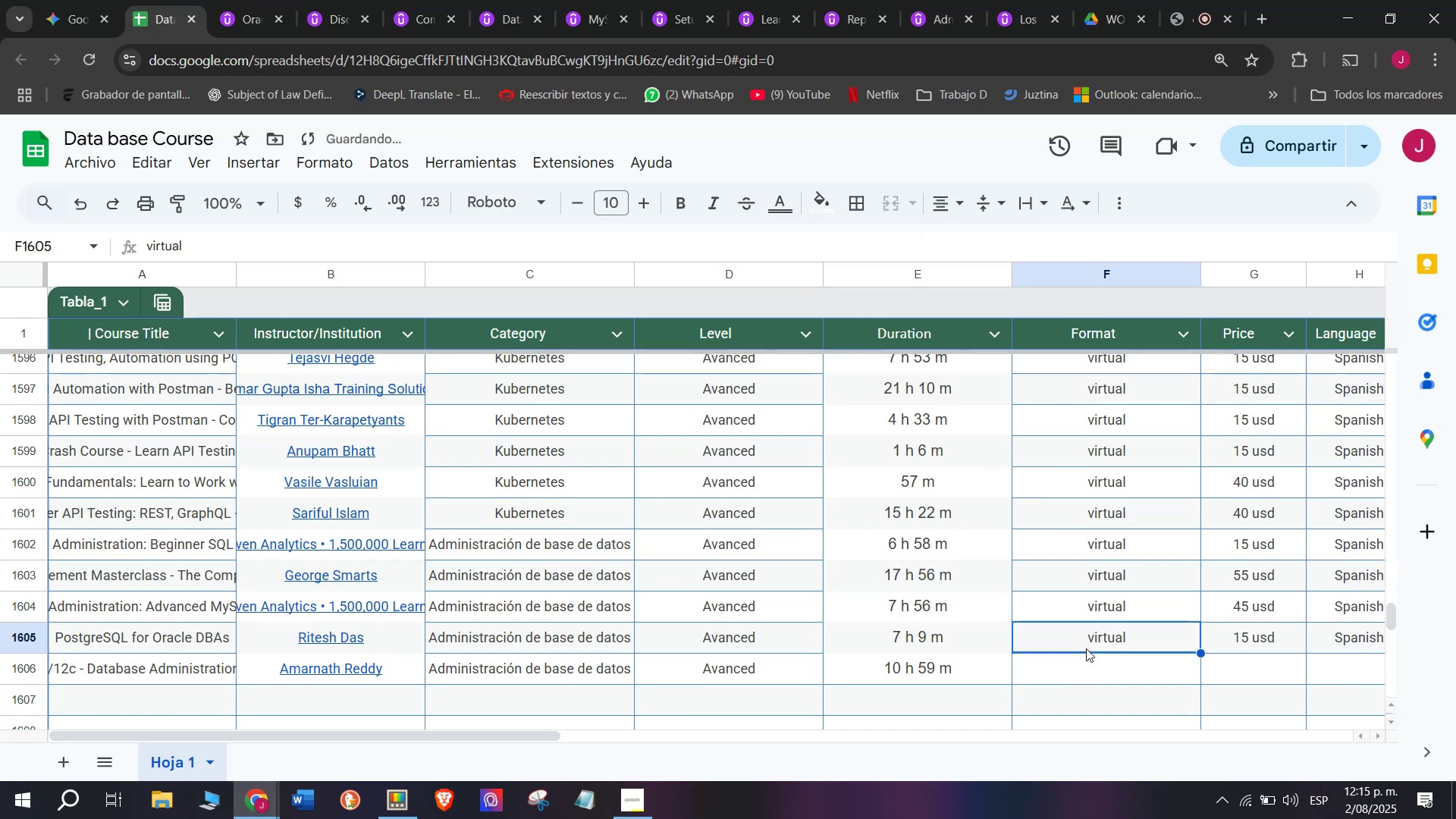 
key(Break)
 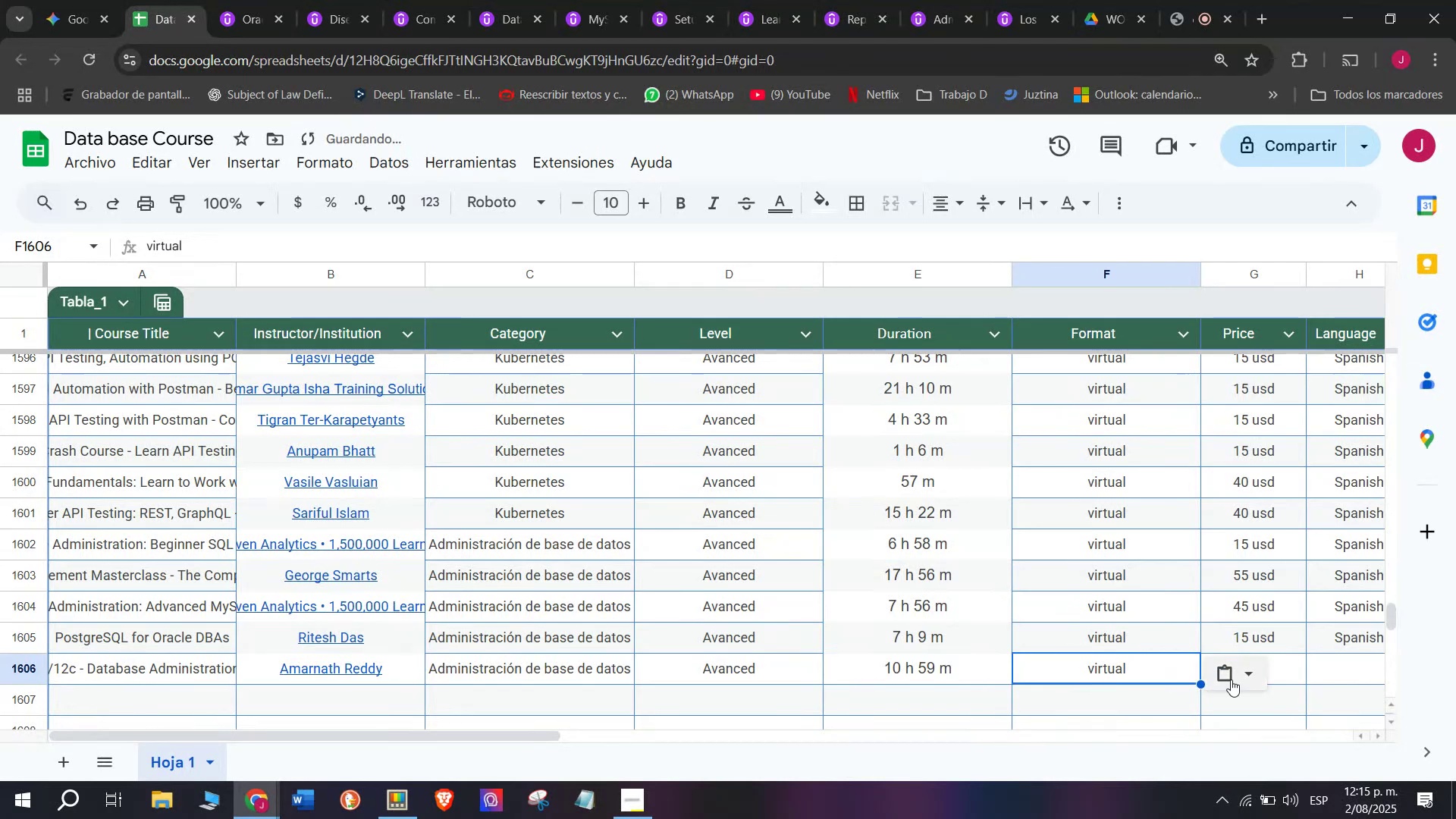 
key(Control+C)
 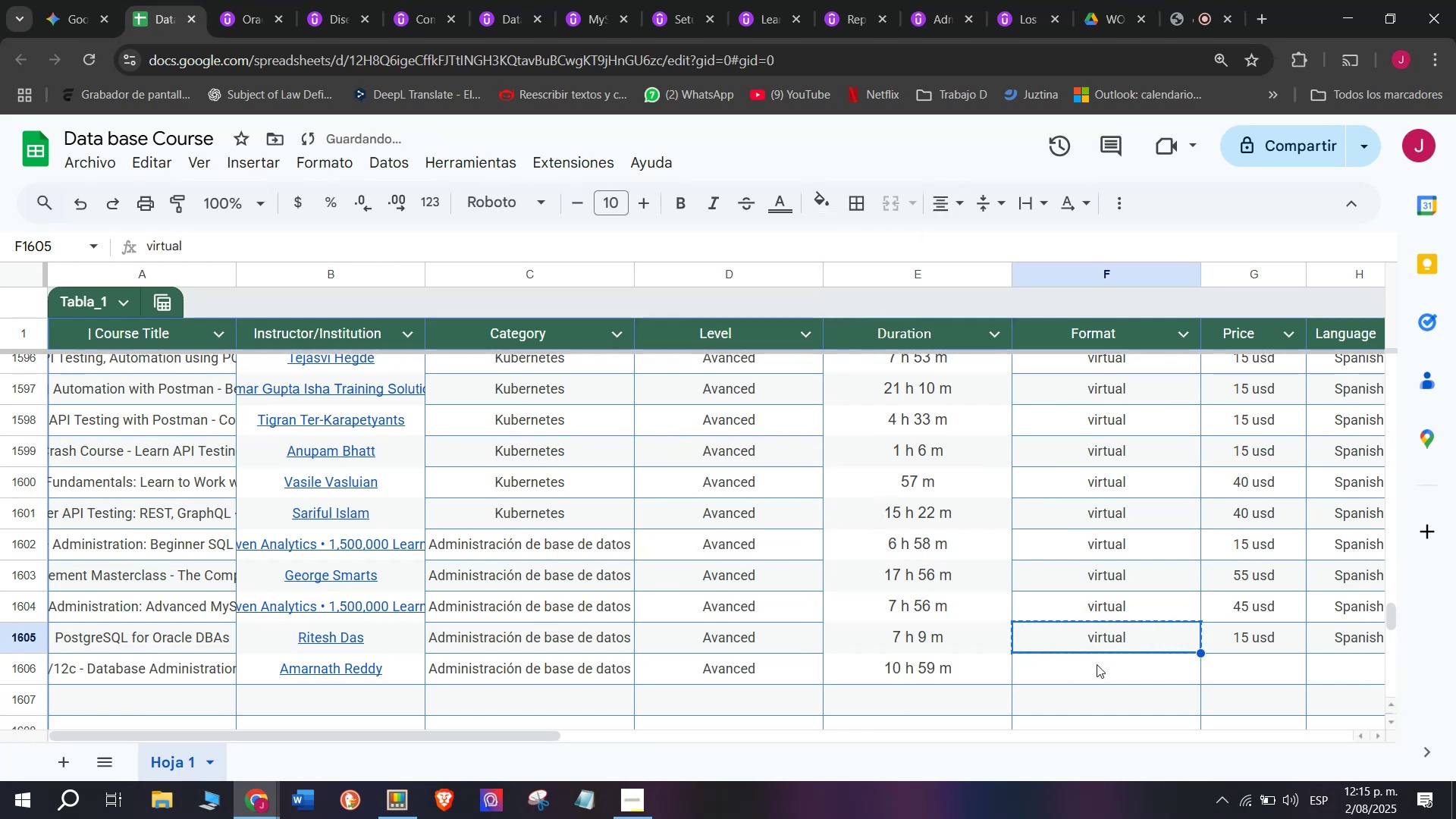 
key(Z)
 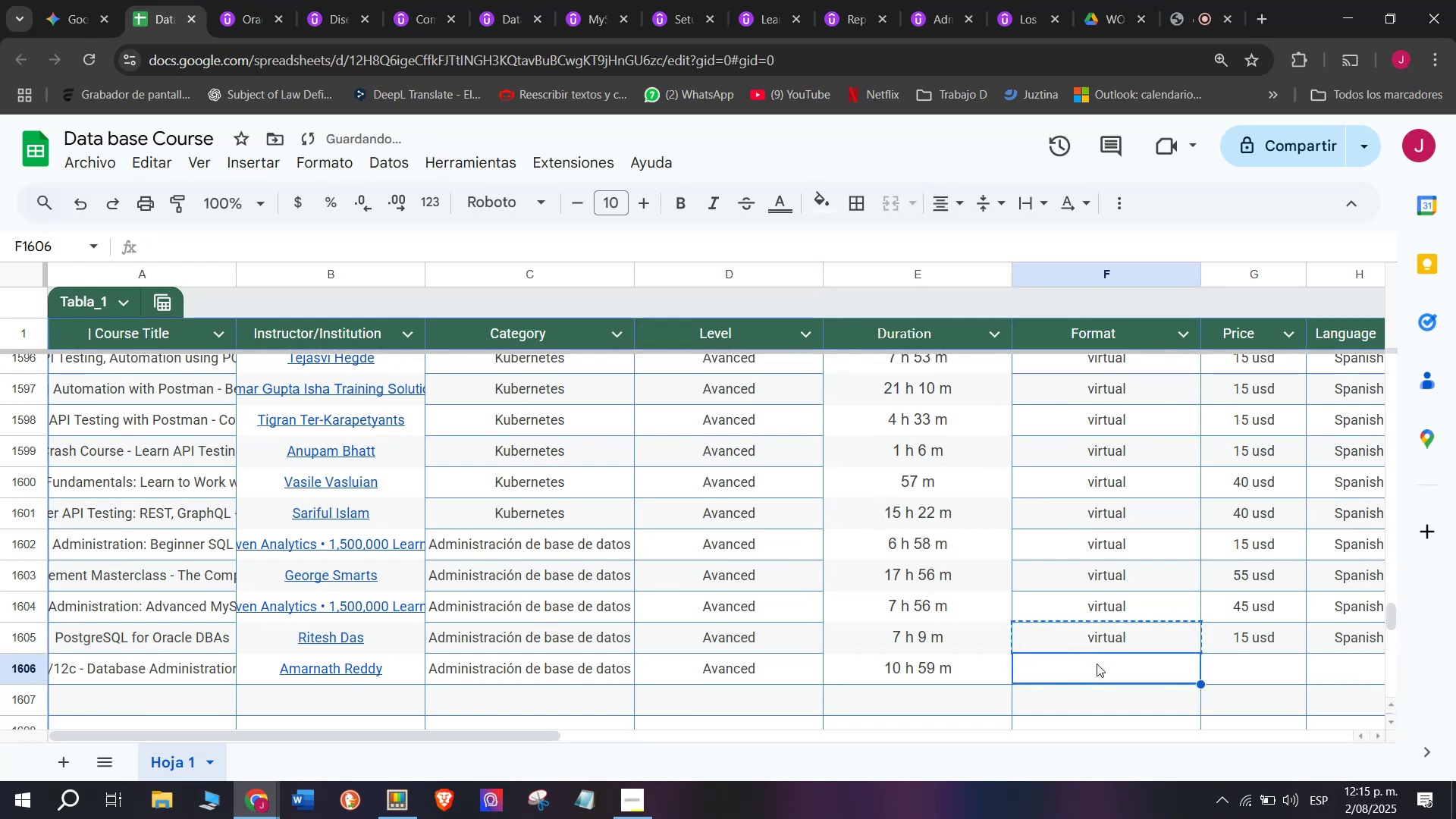 
key(Control+ControlLeft)
 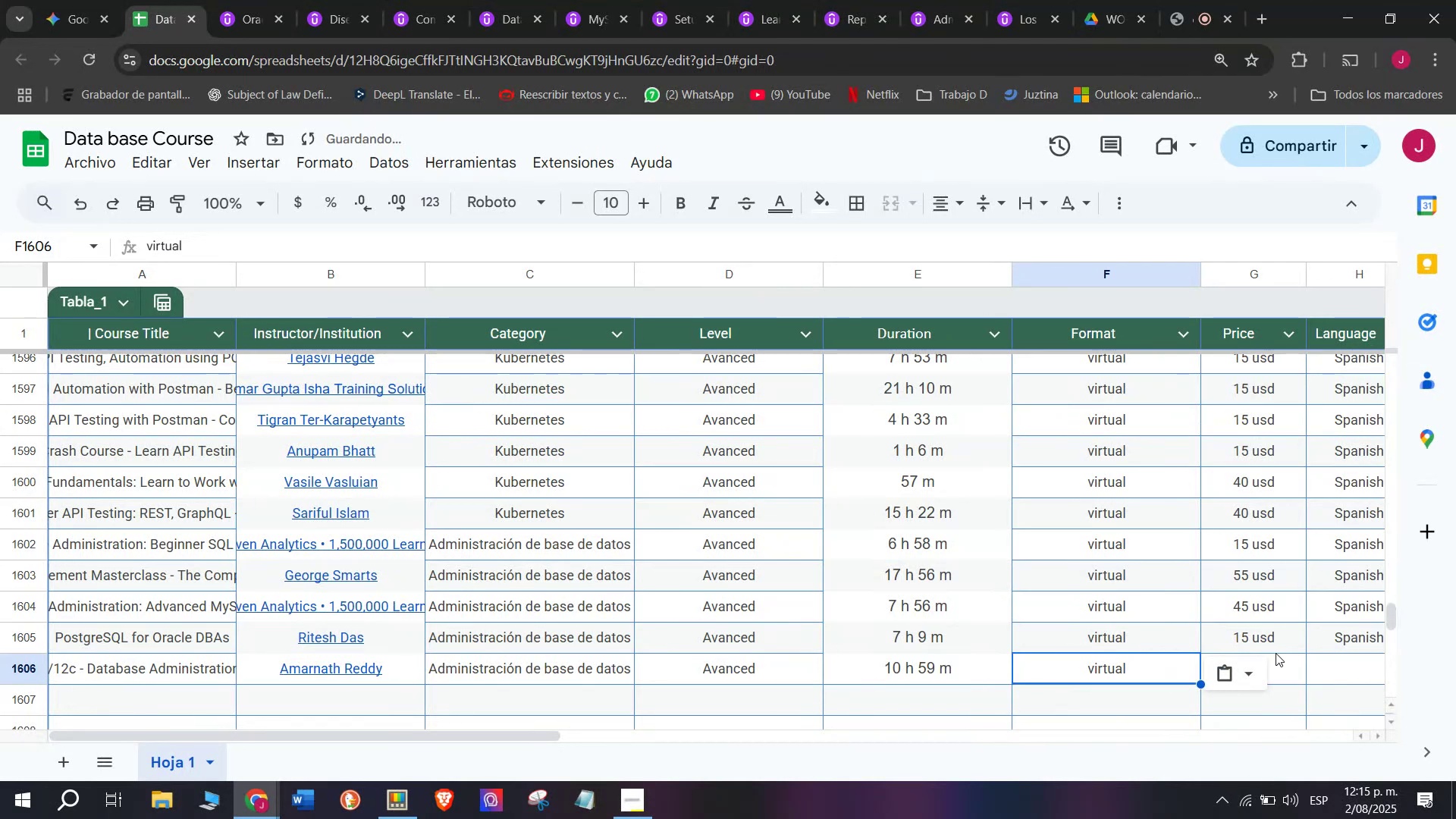 
key(Control+V)
 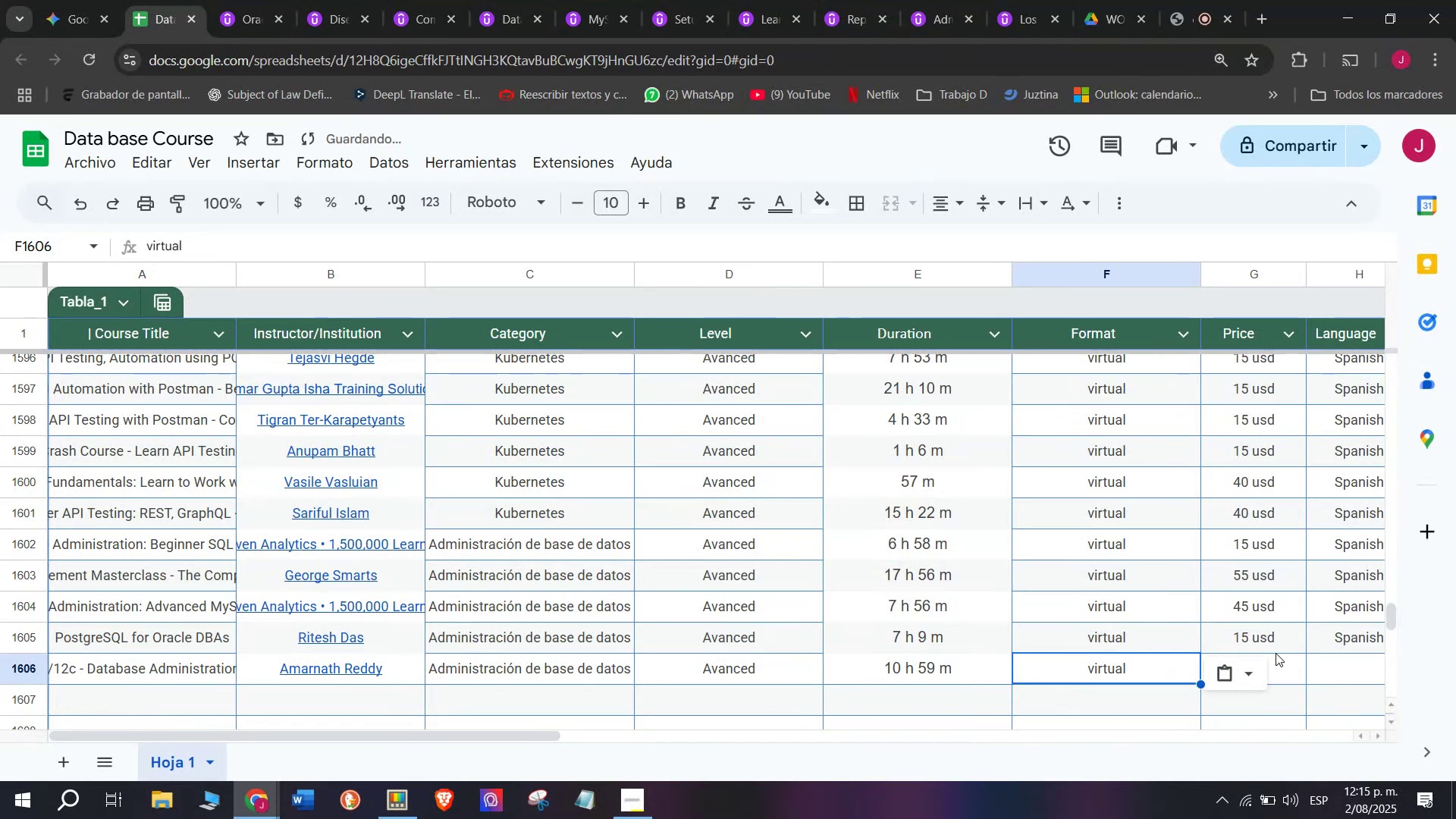 
left_click([1276, 653])
 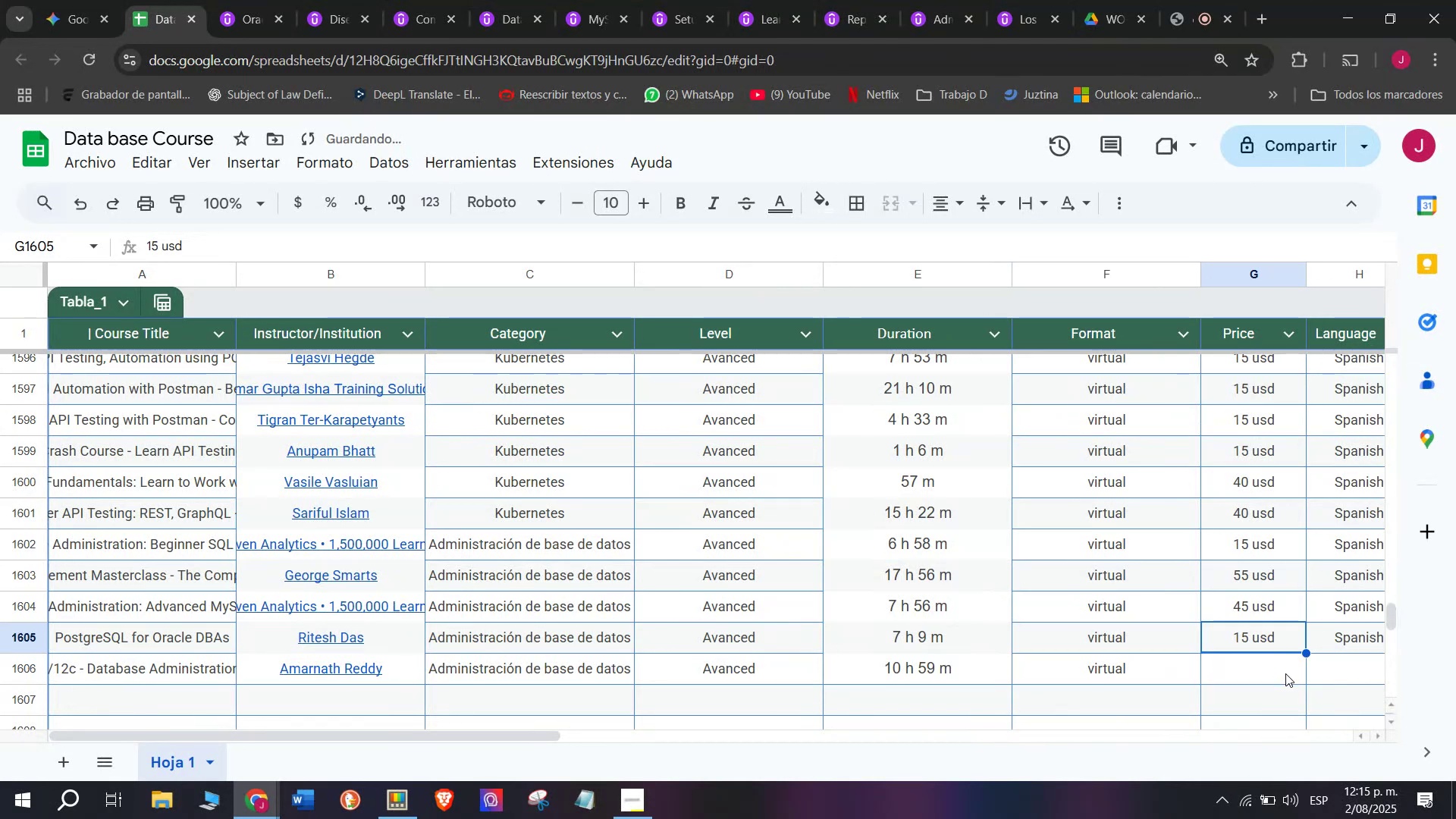 
left_click([1285, 673])
 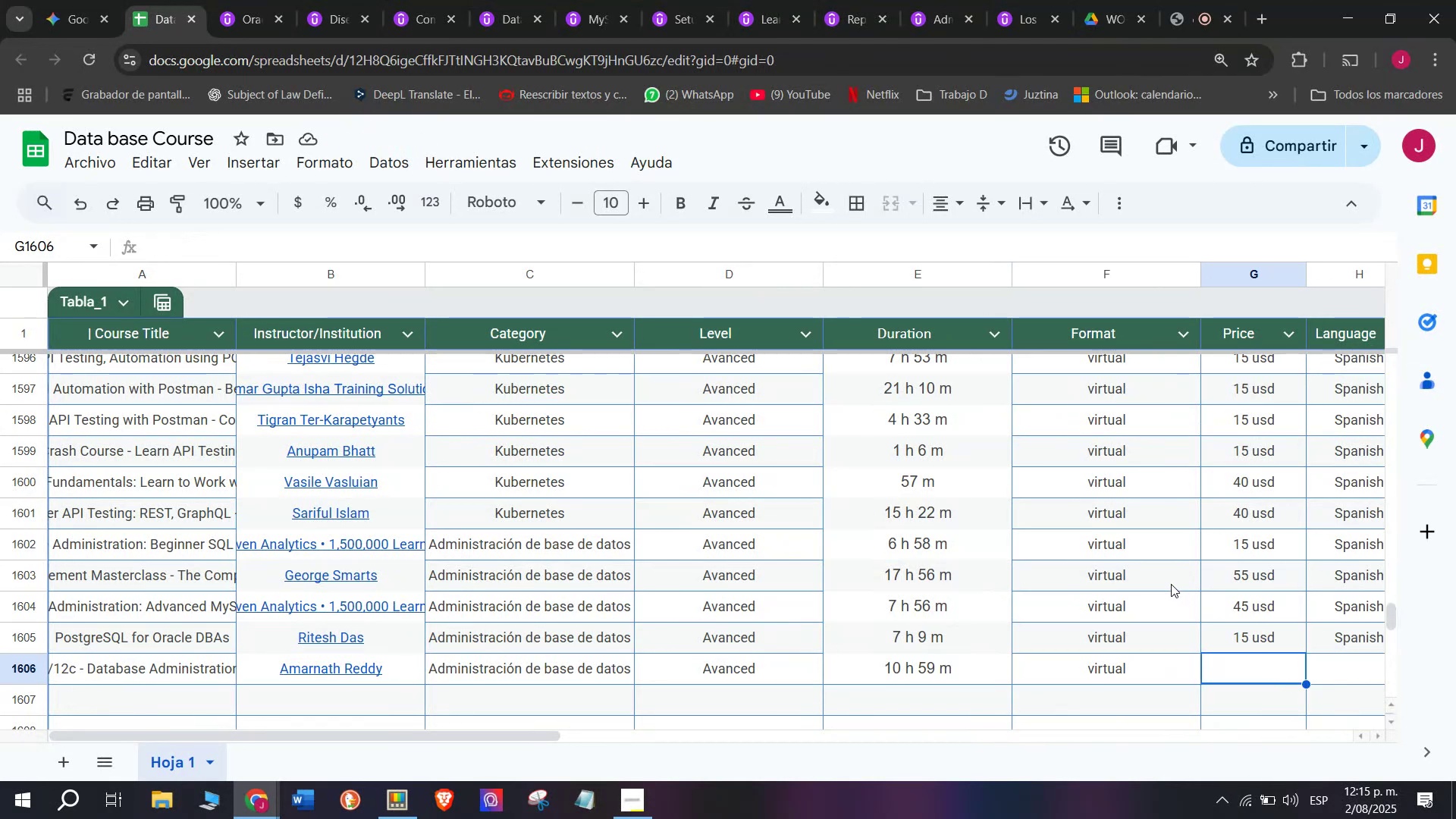 
wait(6.99)
 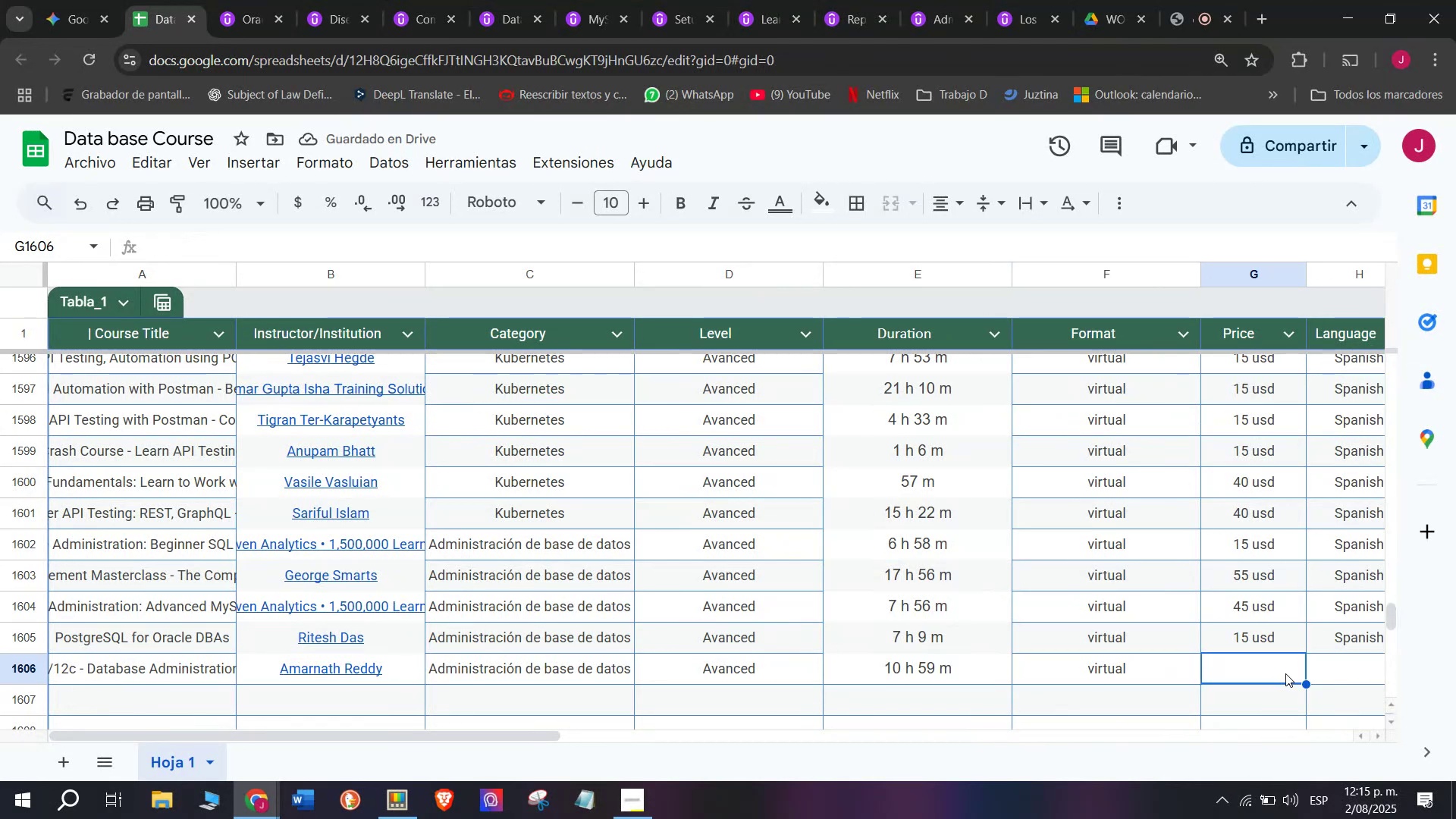 
left_click([242, 0])
 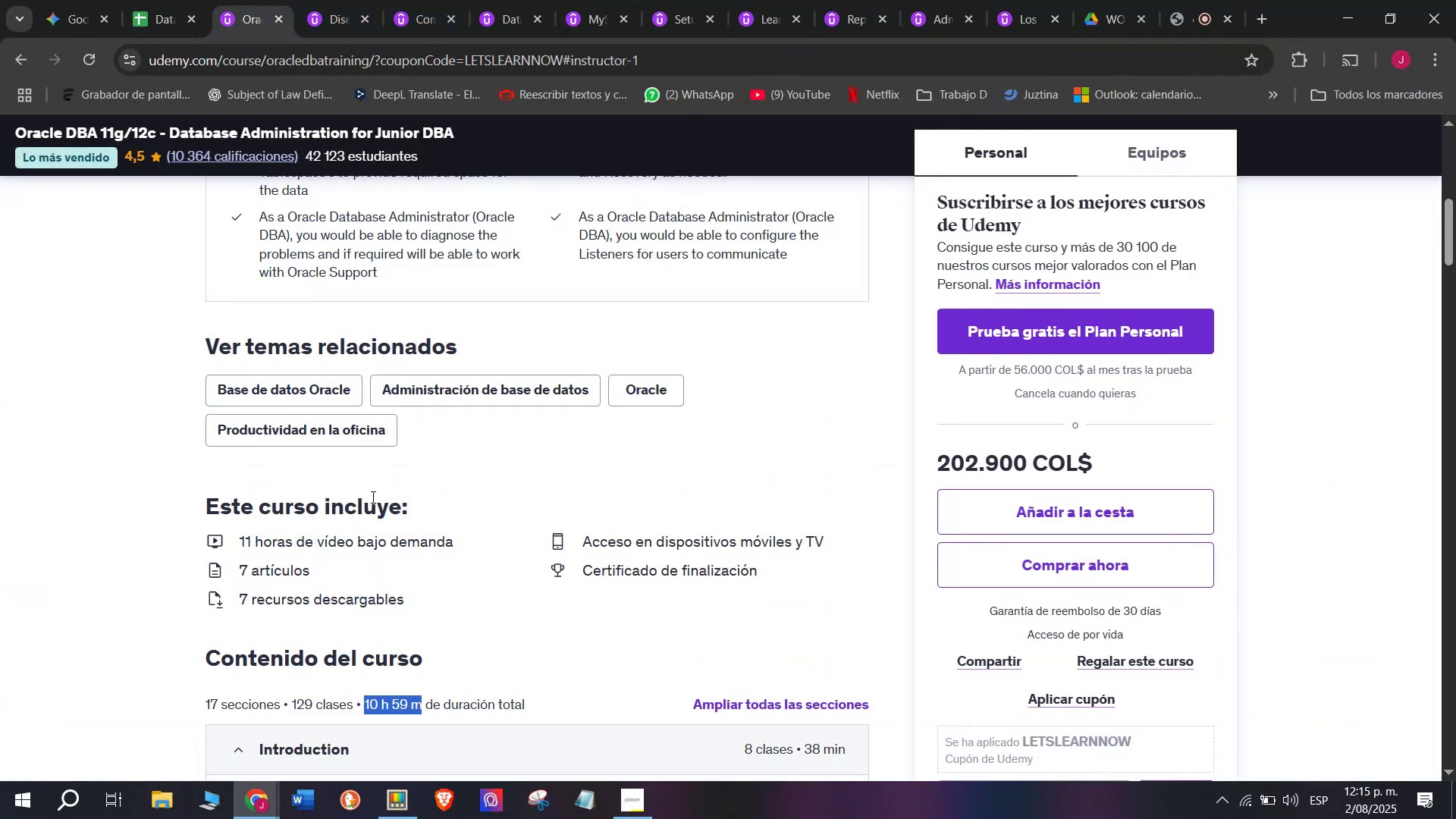 
scroll: coordinate [372, 496], scroll_direction: up, amount: 4.0
 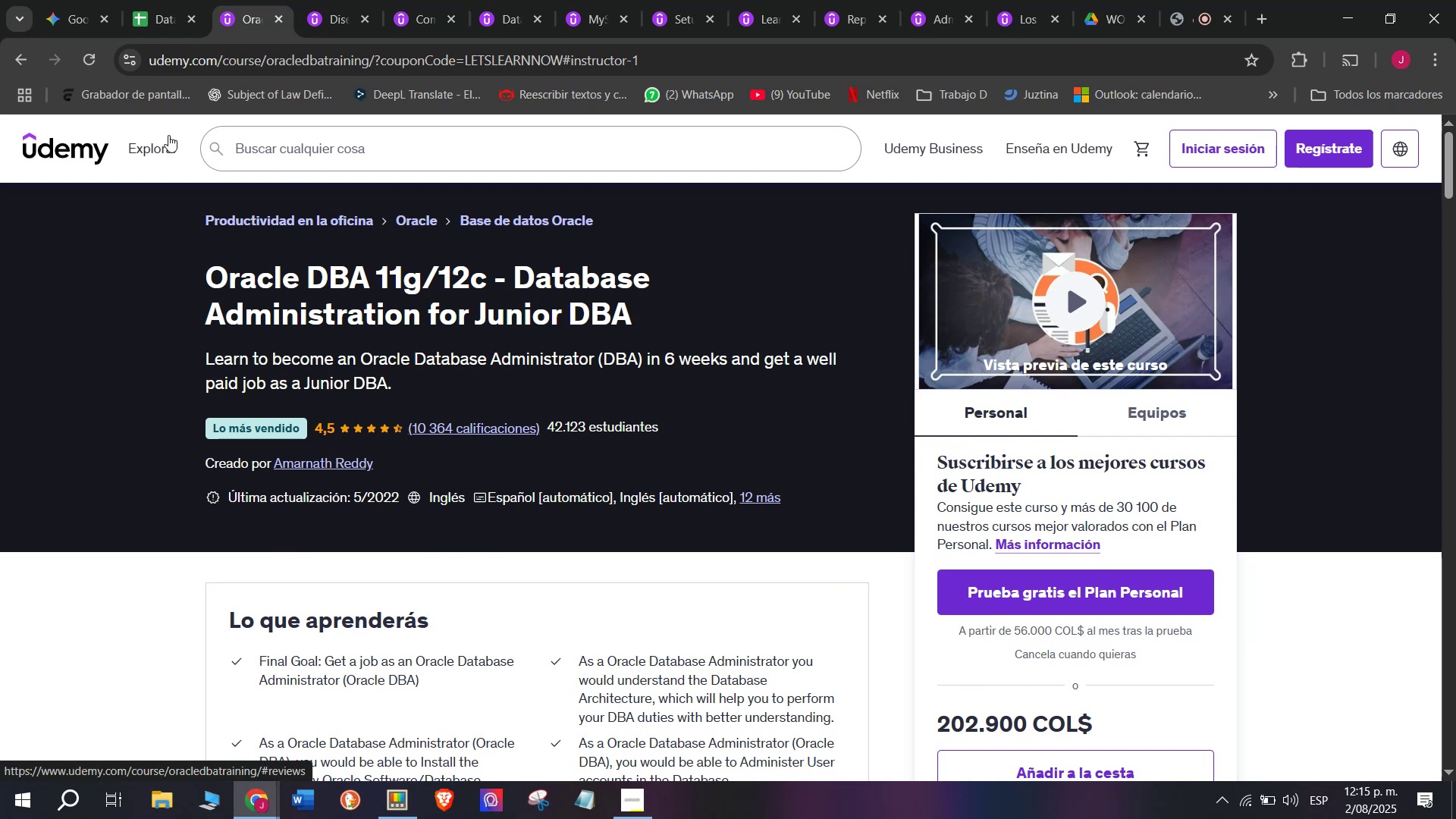 
left_click([180, 0])
 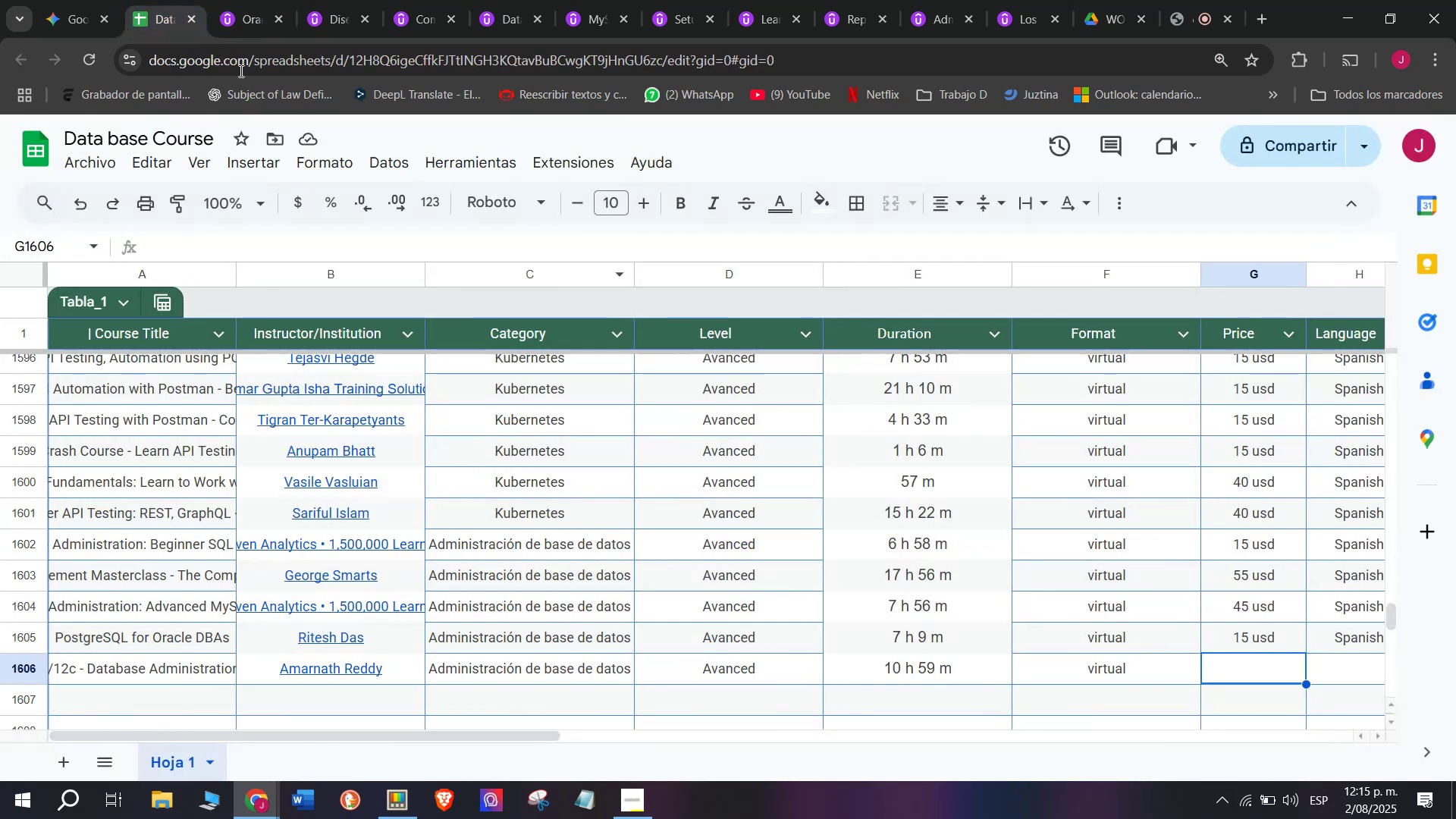 
left_click([224, 0])
 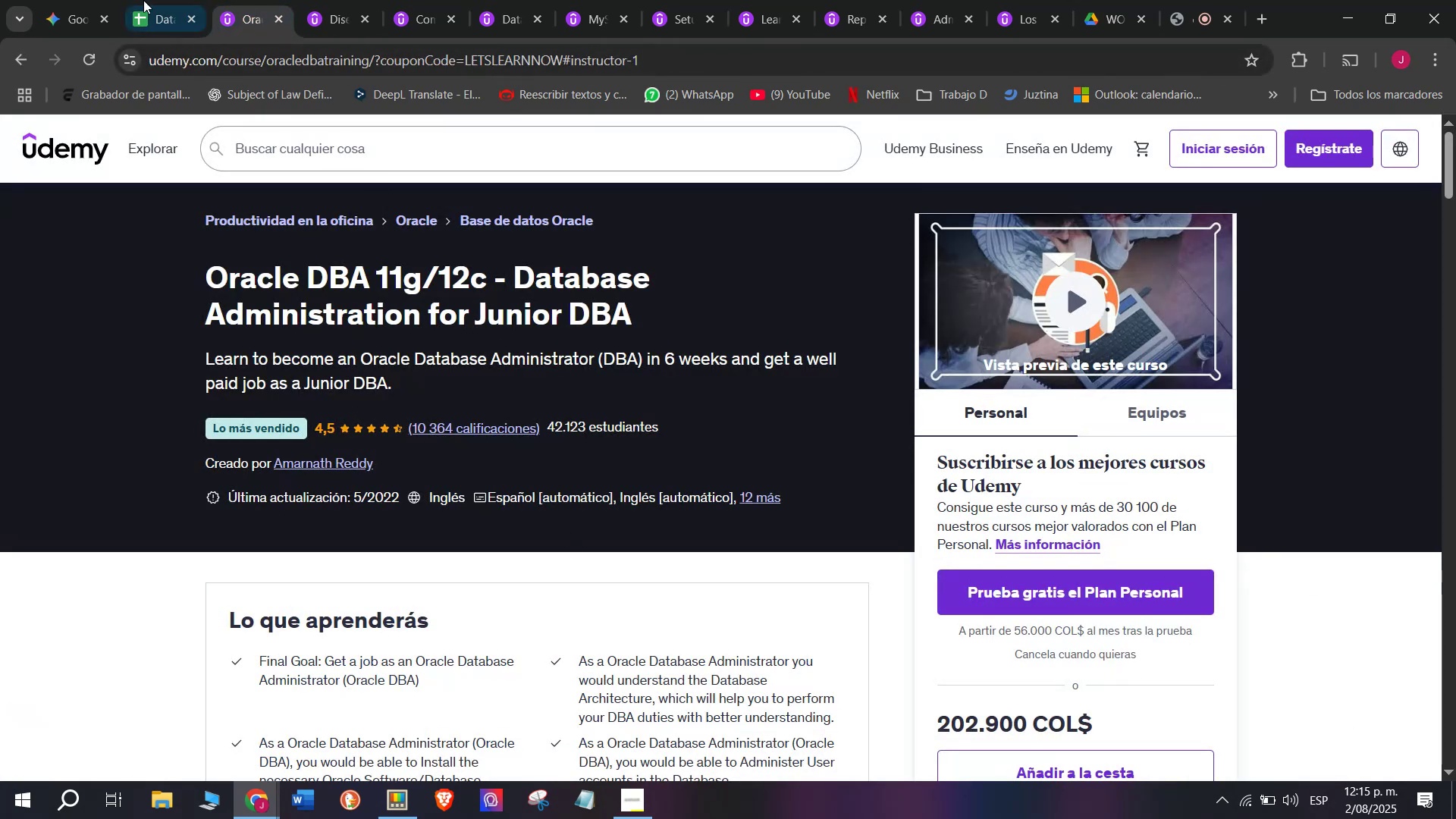 
left_click([137, 0])
 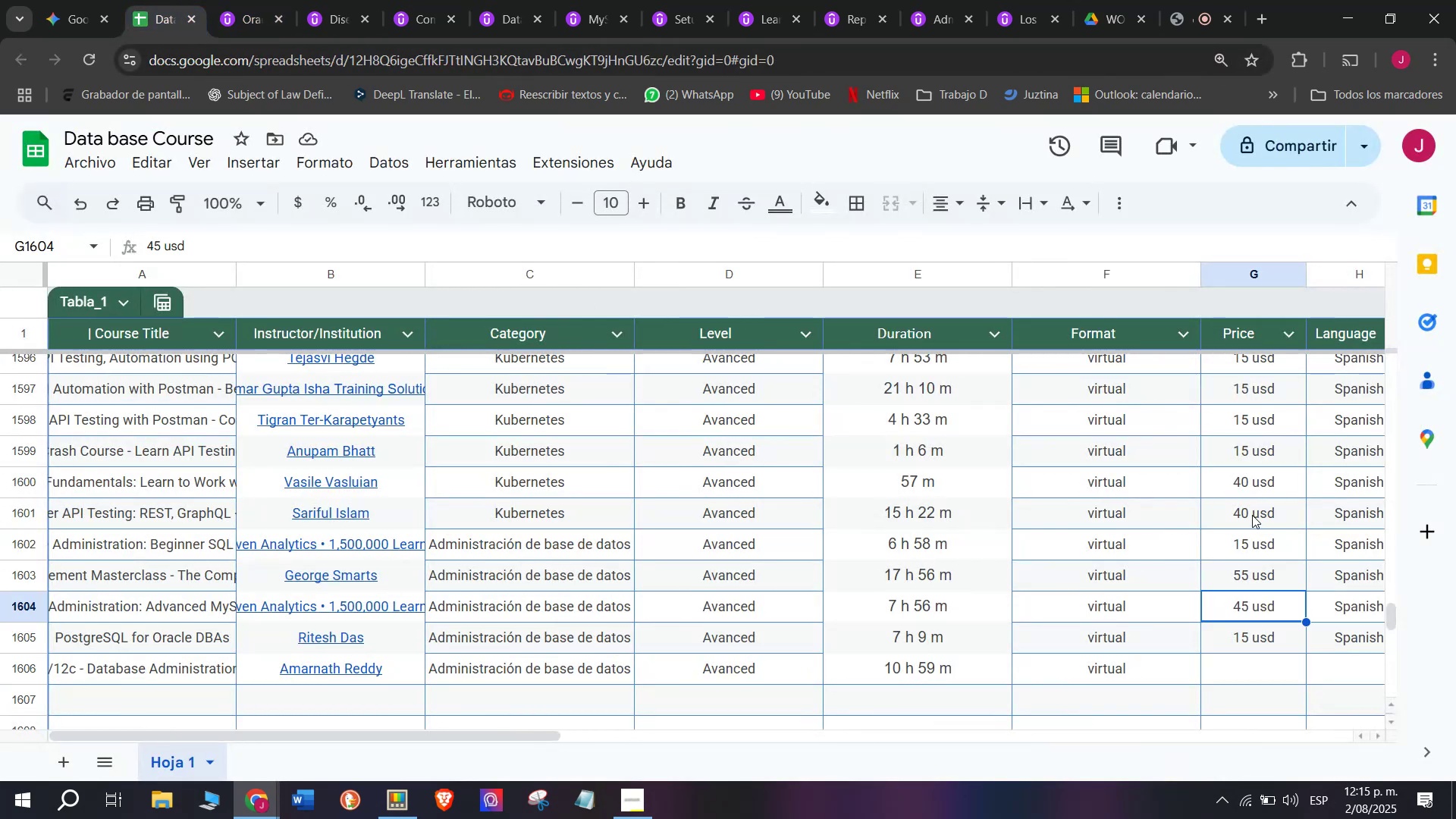 
key(Break)
 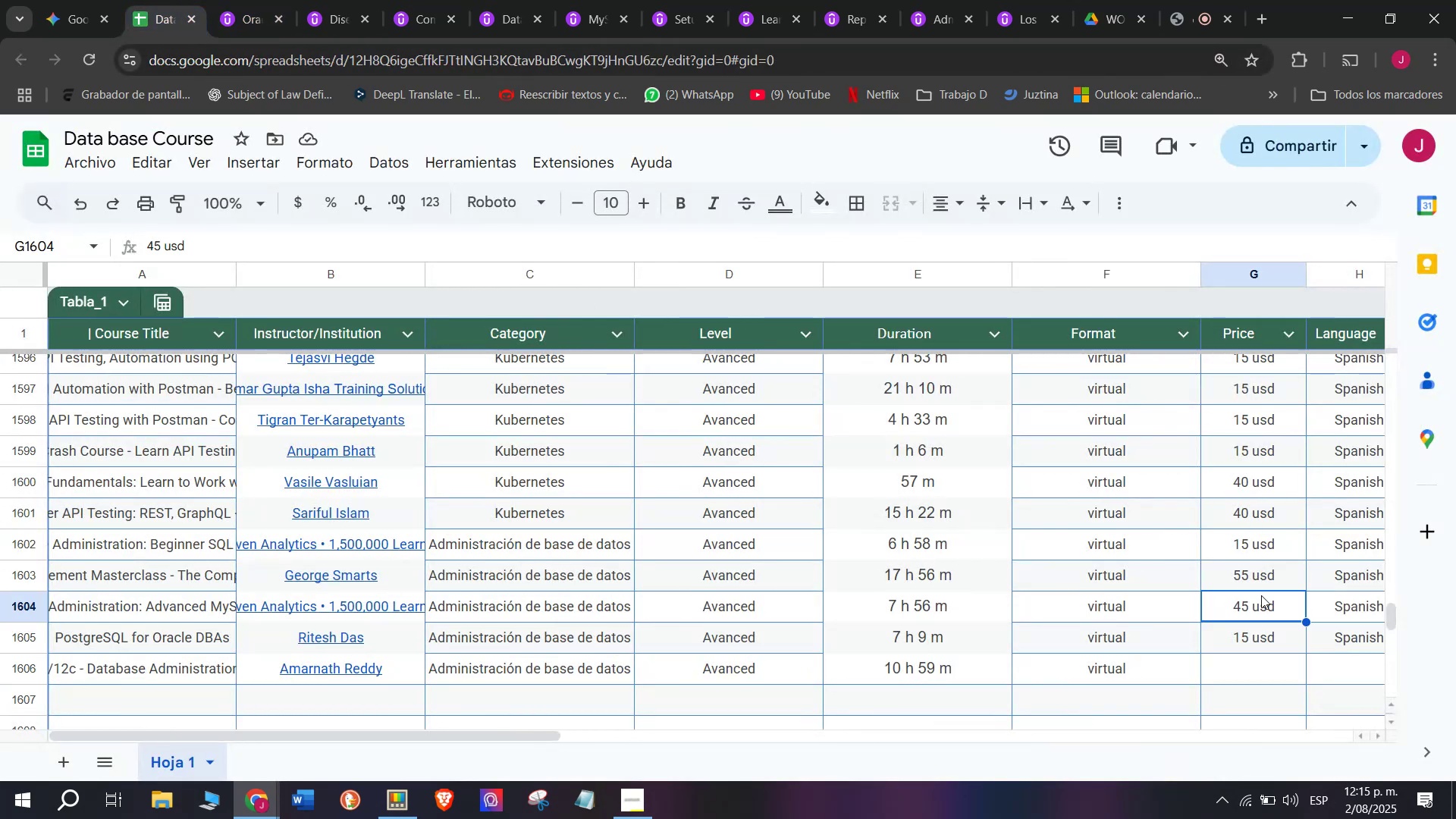 
key(Control+ControlLeft)
 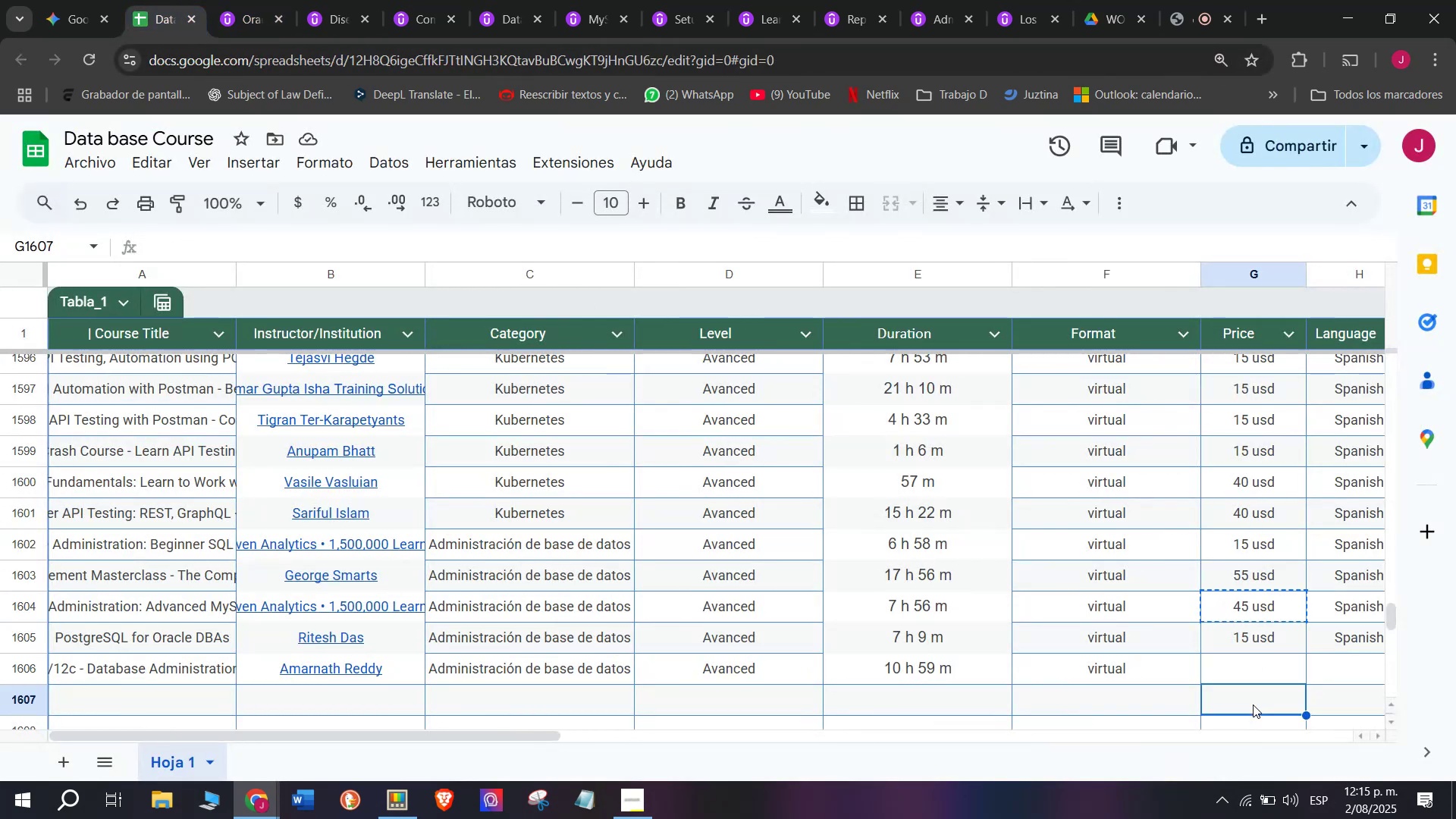 
key(Control+C)
 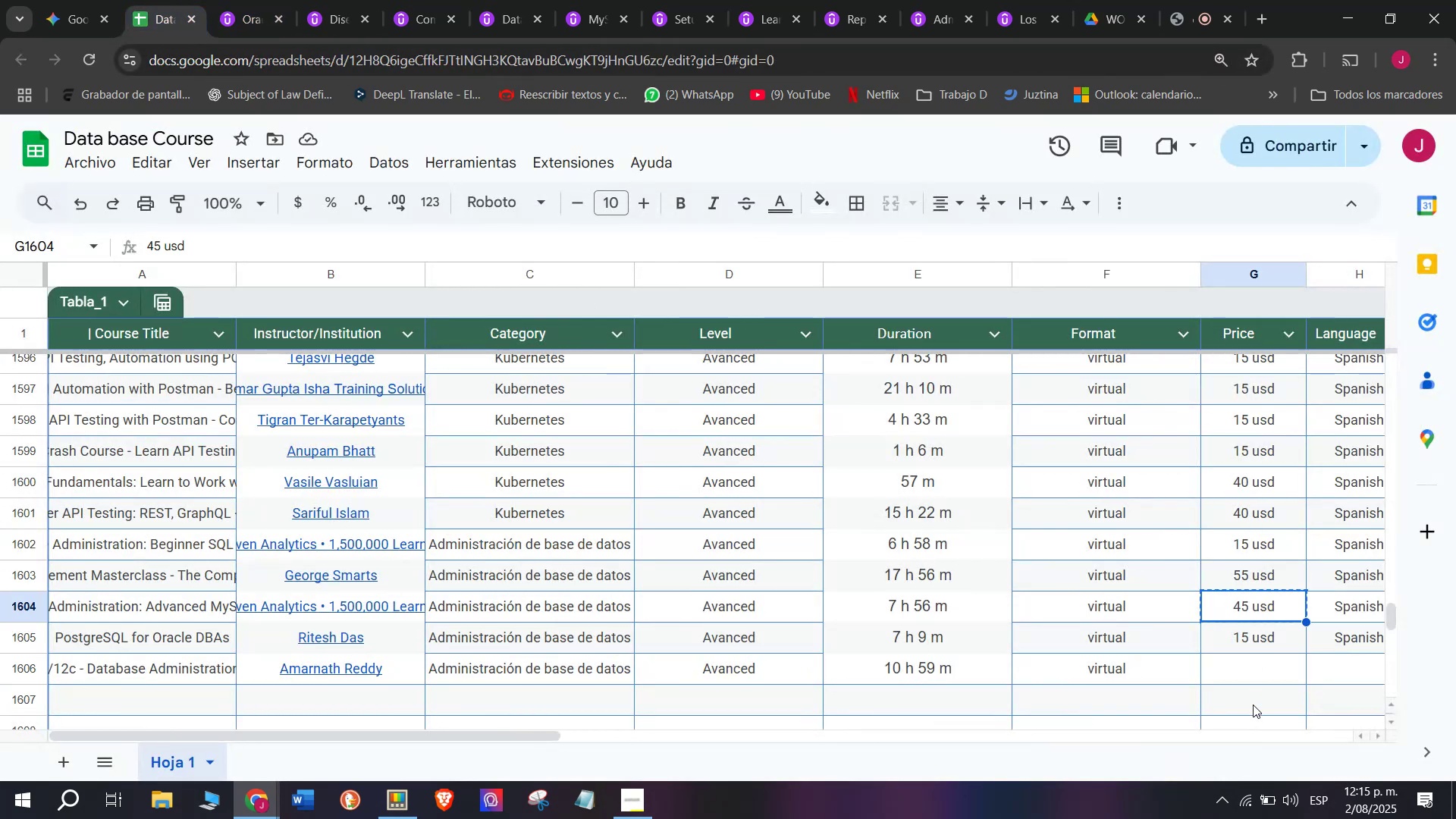 
left_click([1253, 702])
 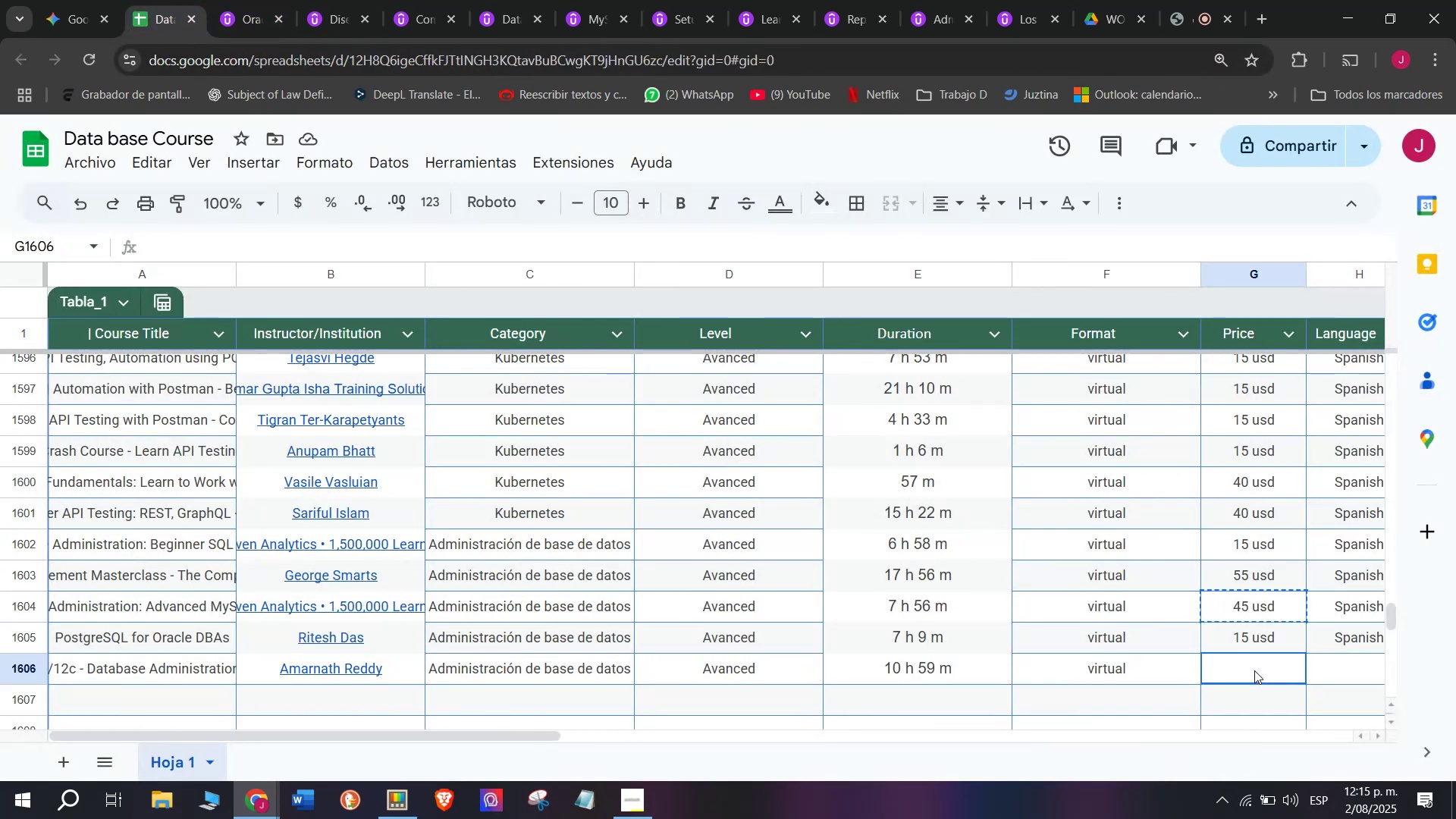 
key(Z)
 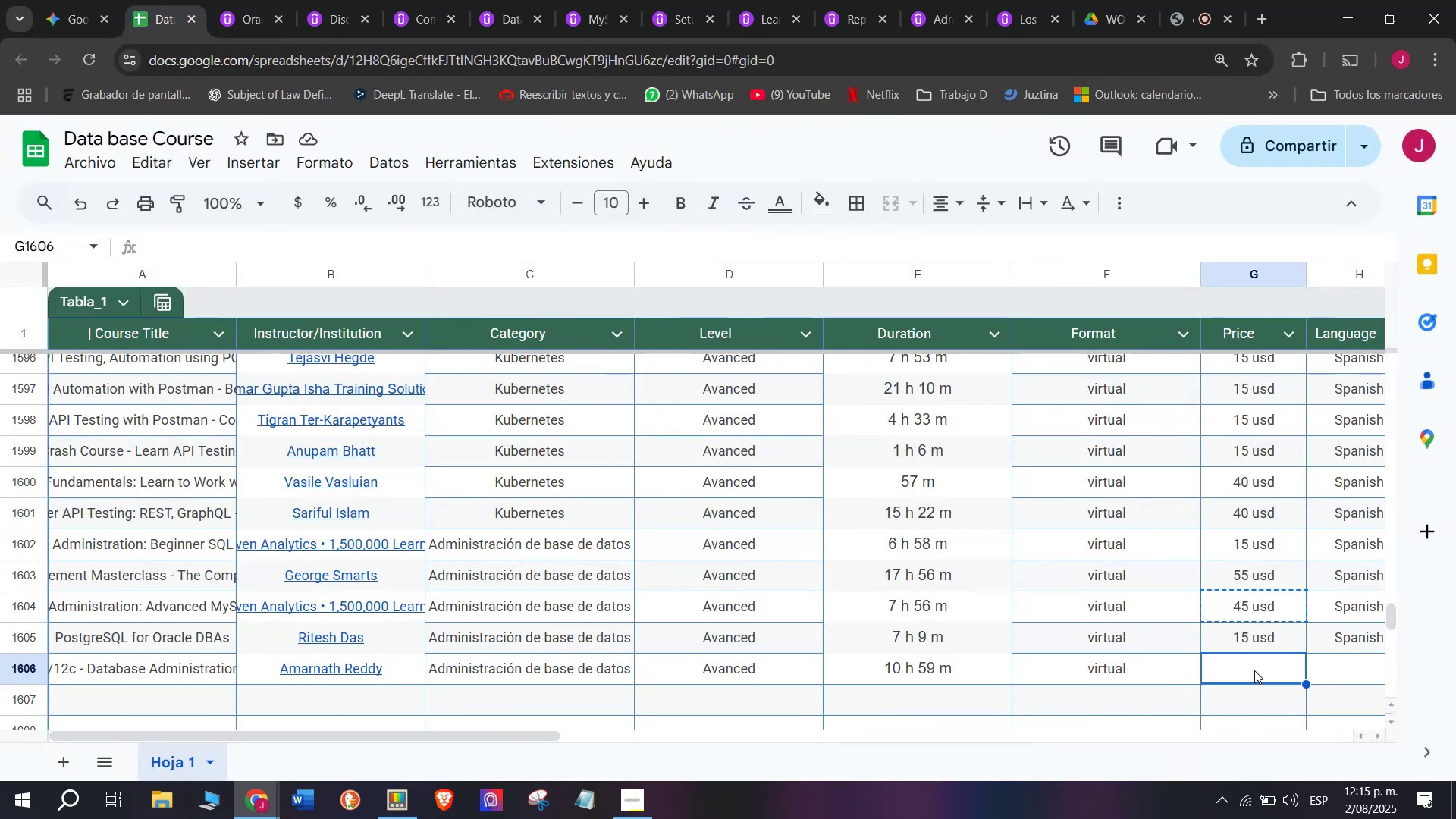 
key(Control+ControlLeft)
 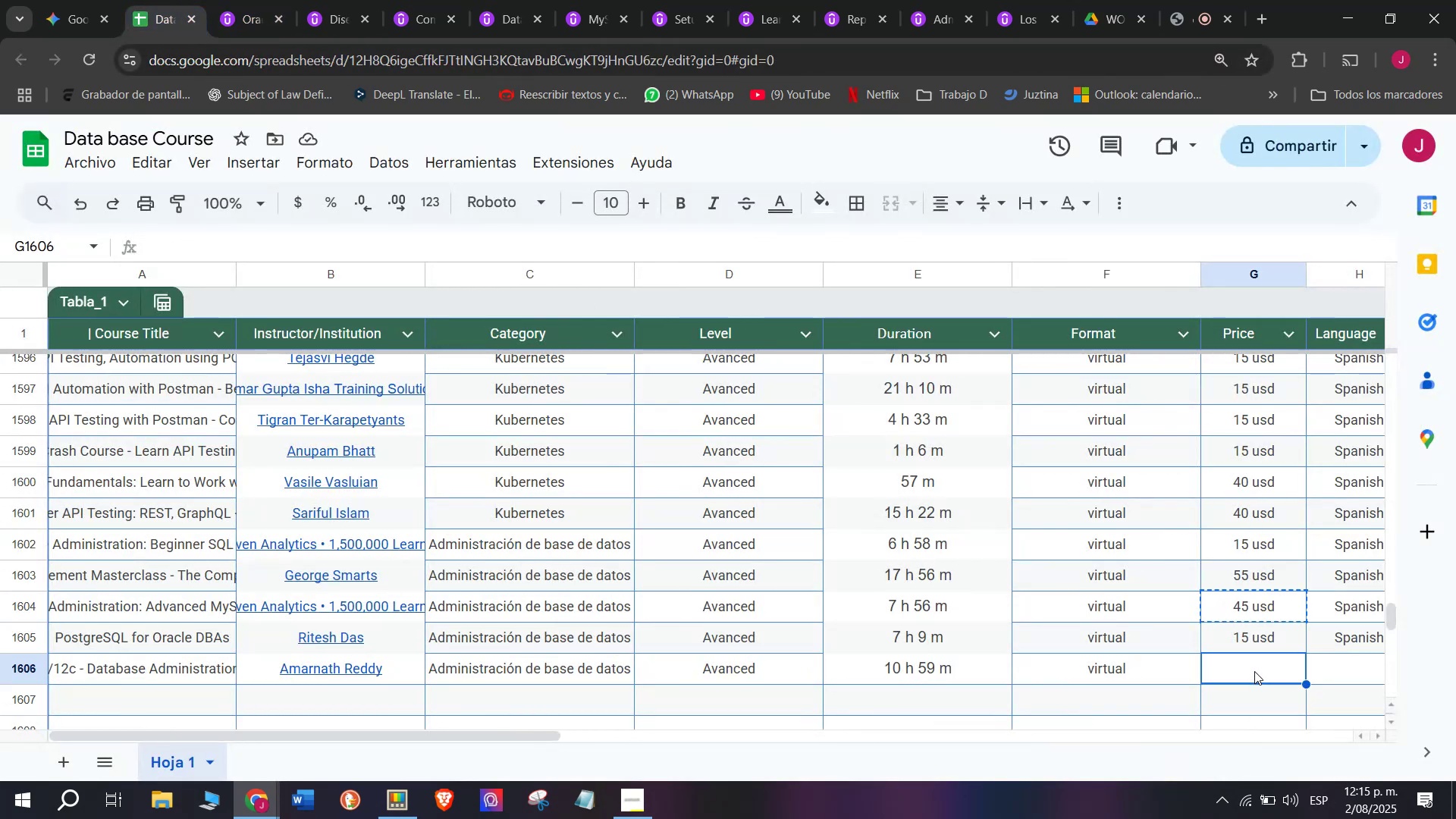 
key(Control+V)
 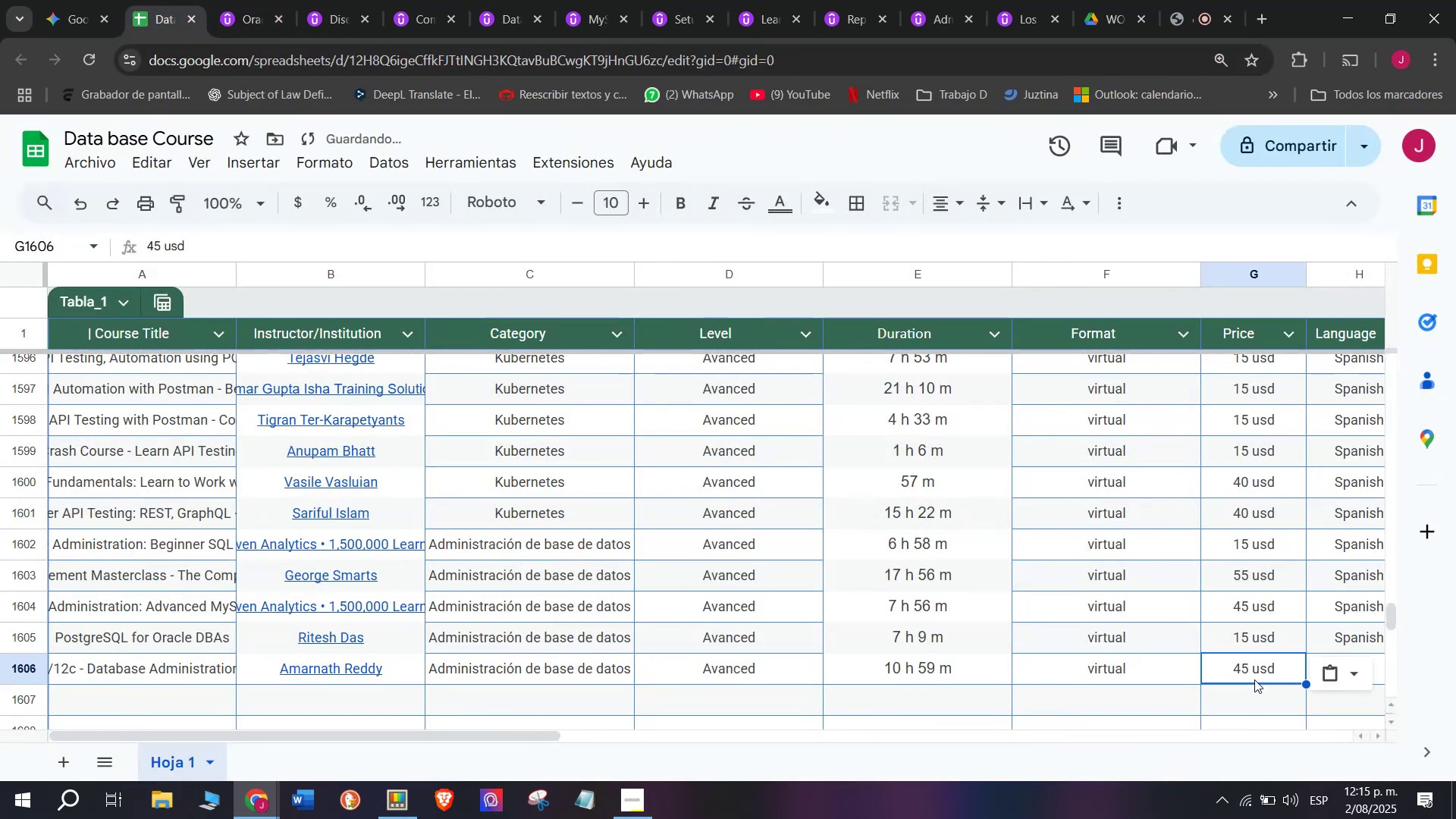 
triple_click([1254, 679])
 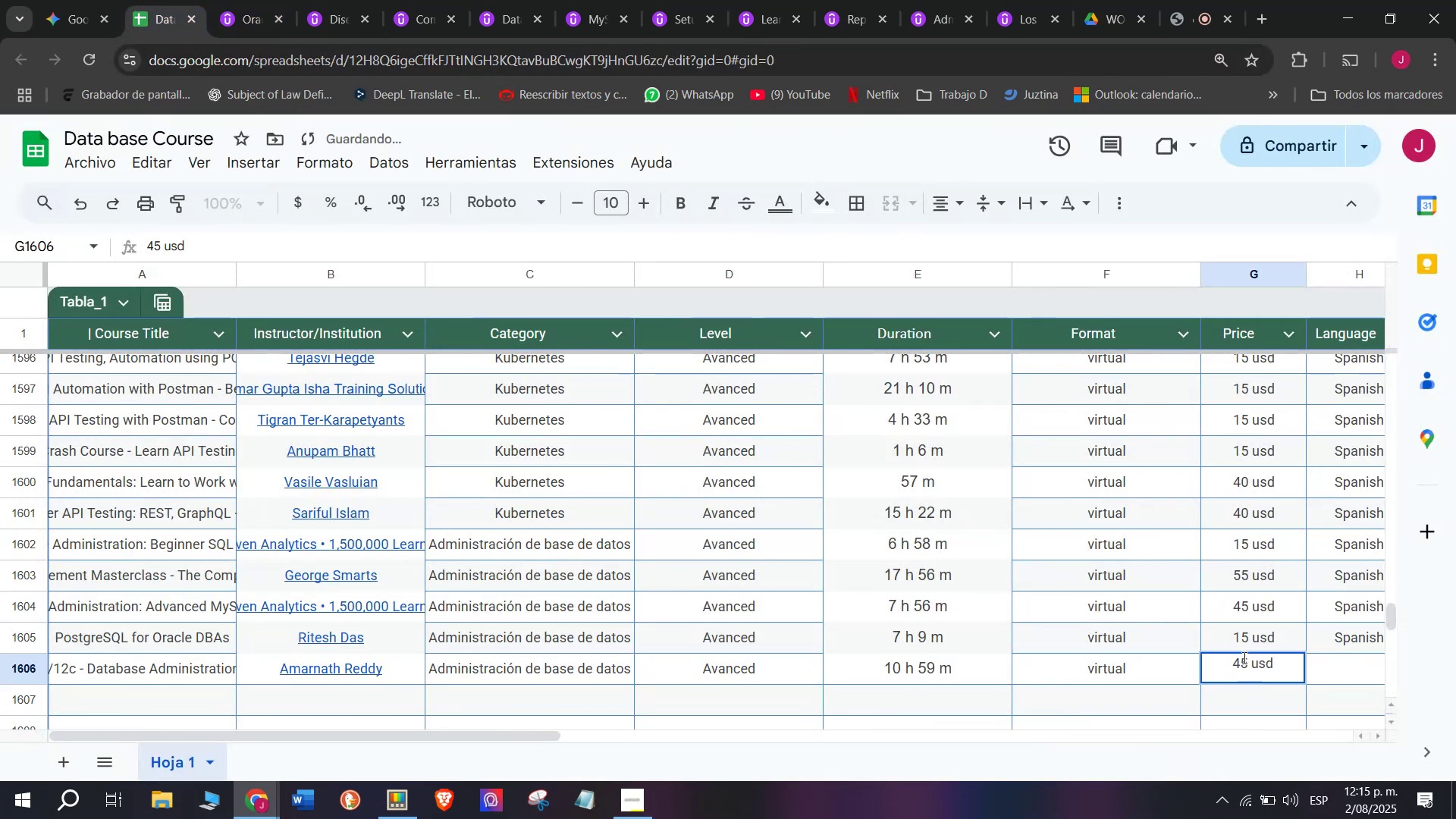 
left_click([1243, 657])
 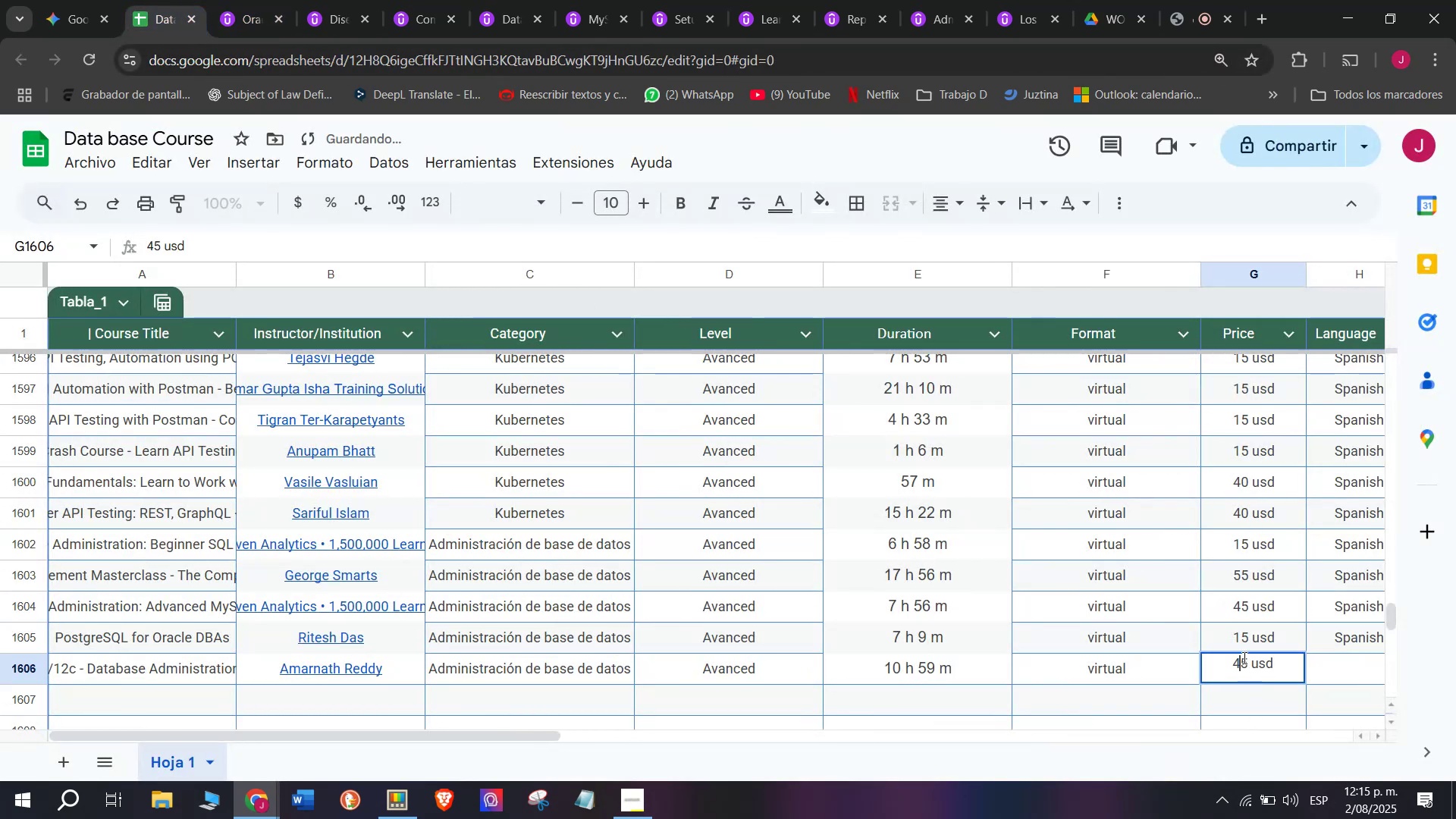 
key(Backspace)
 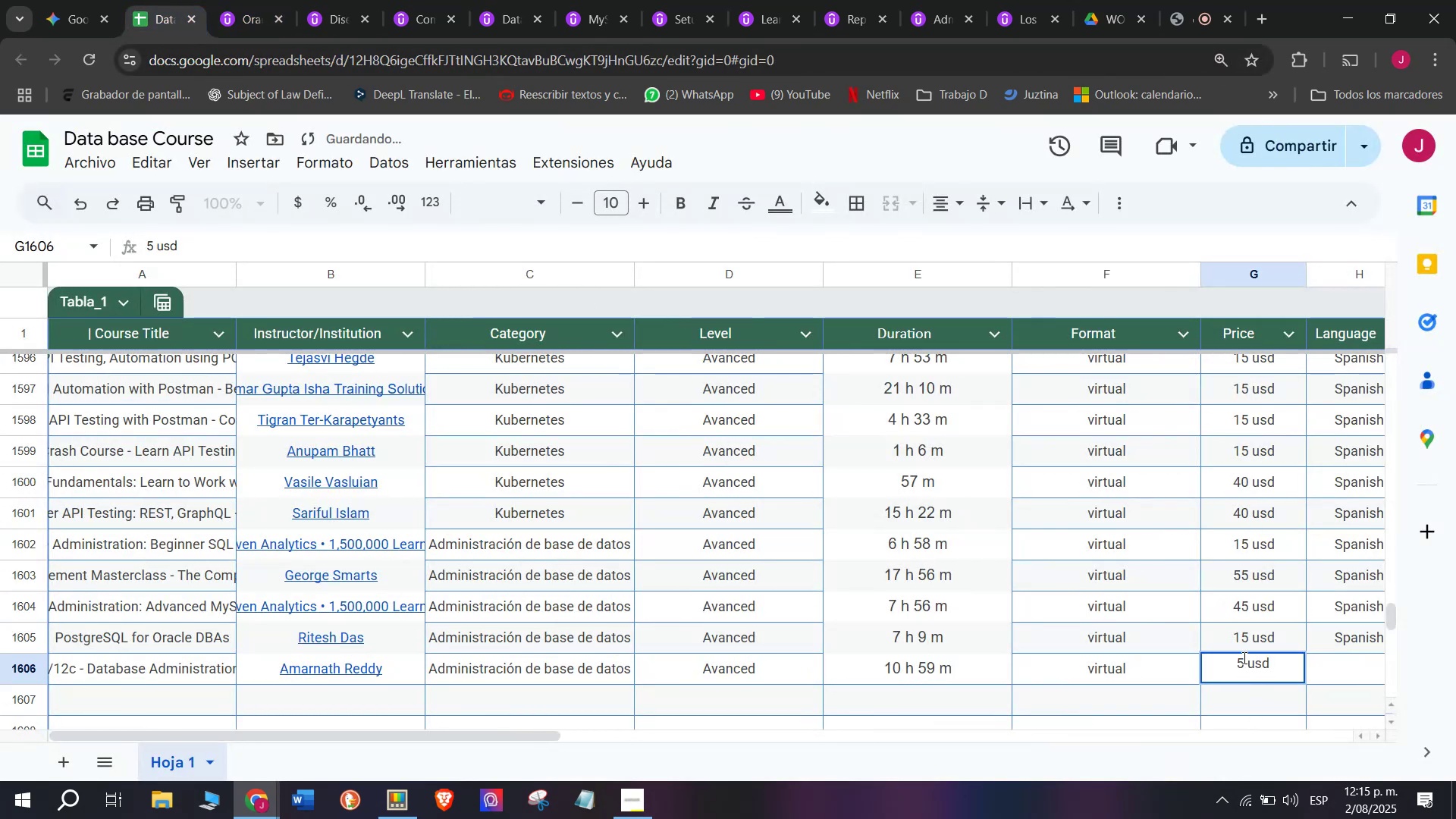 
key(Q)
 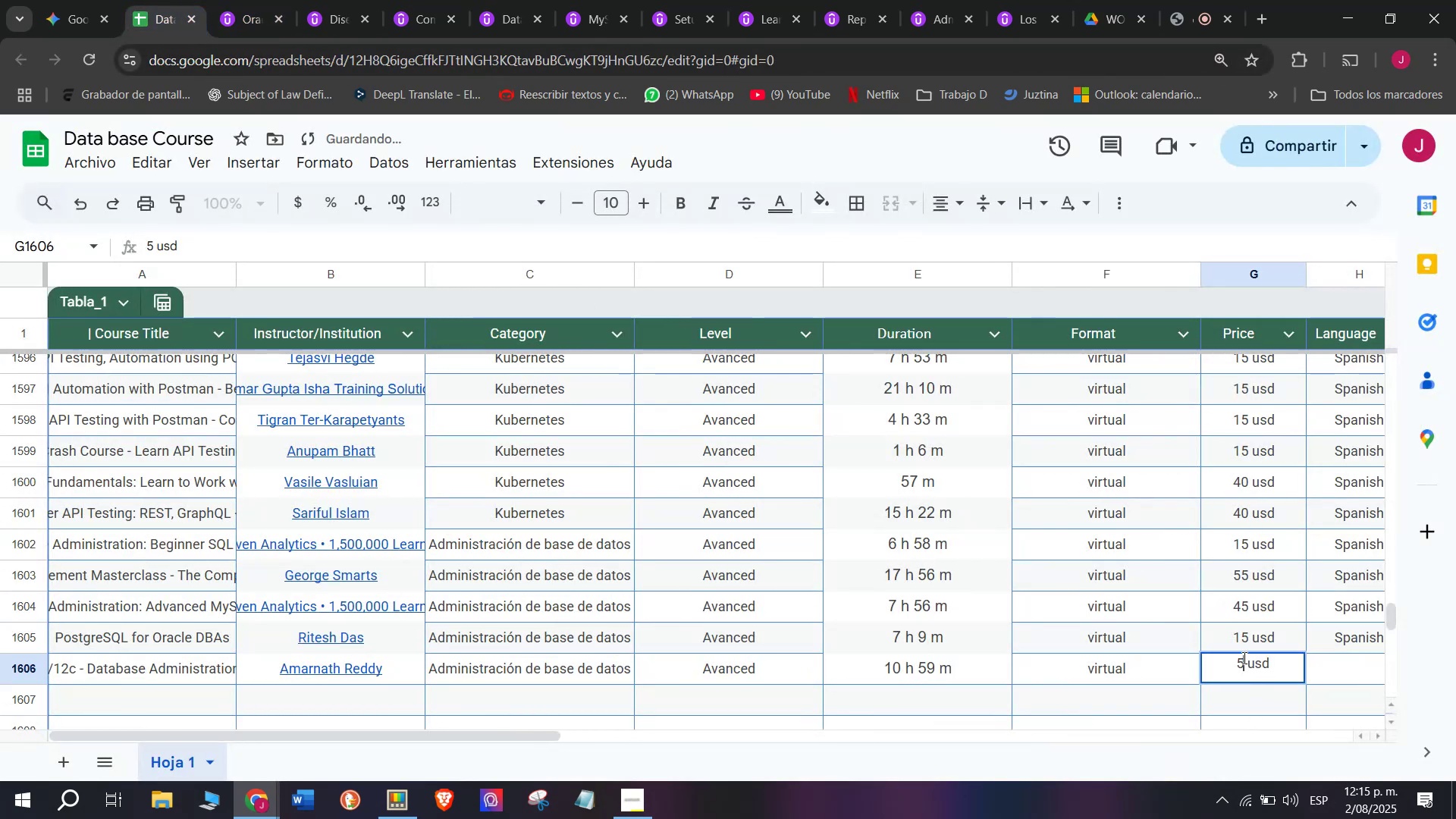 
left_click([1243, 657])
 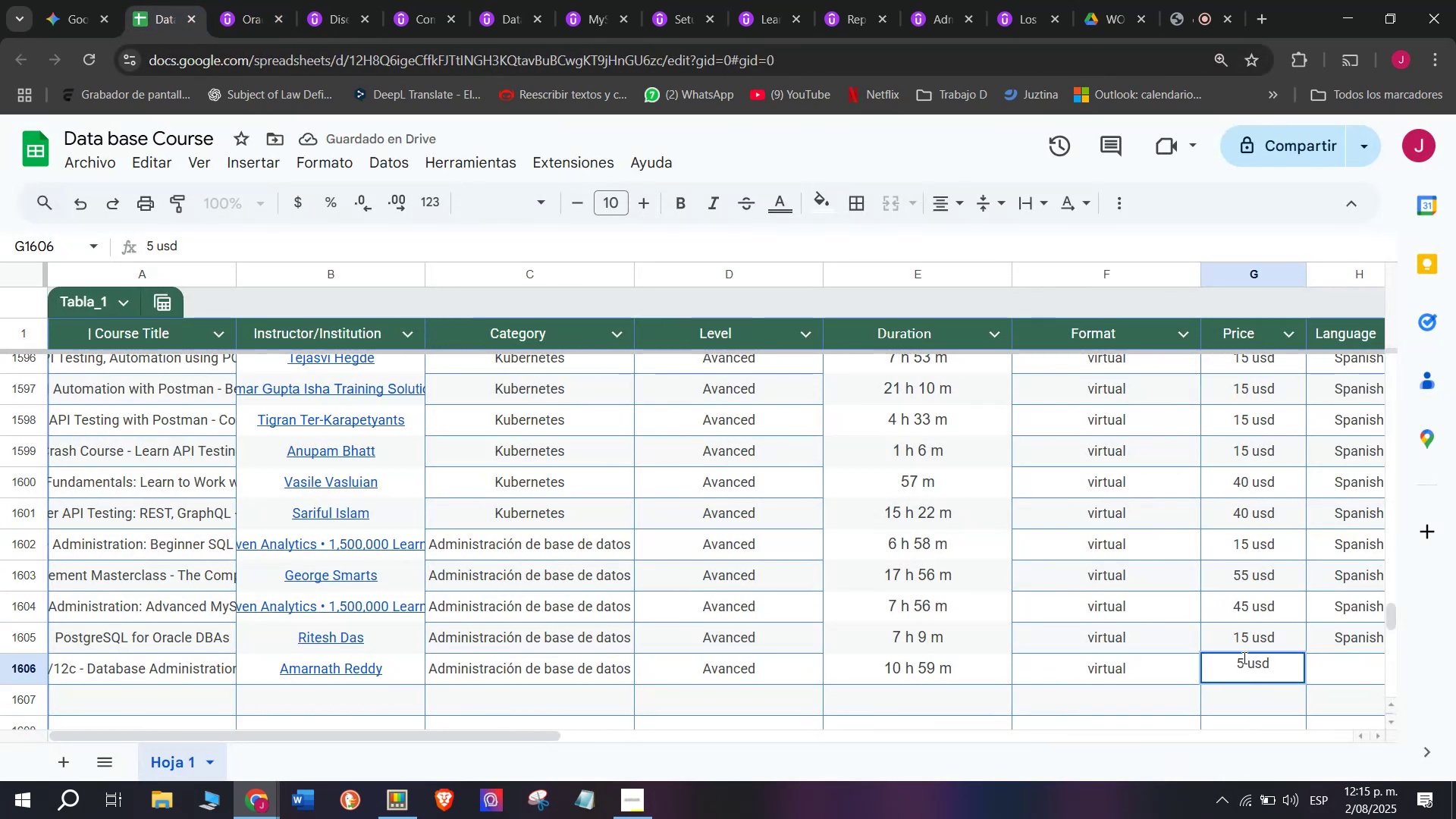 
key(0)
 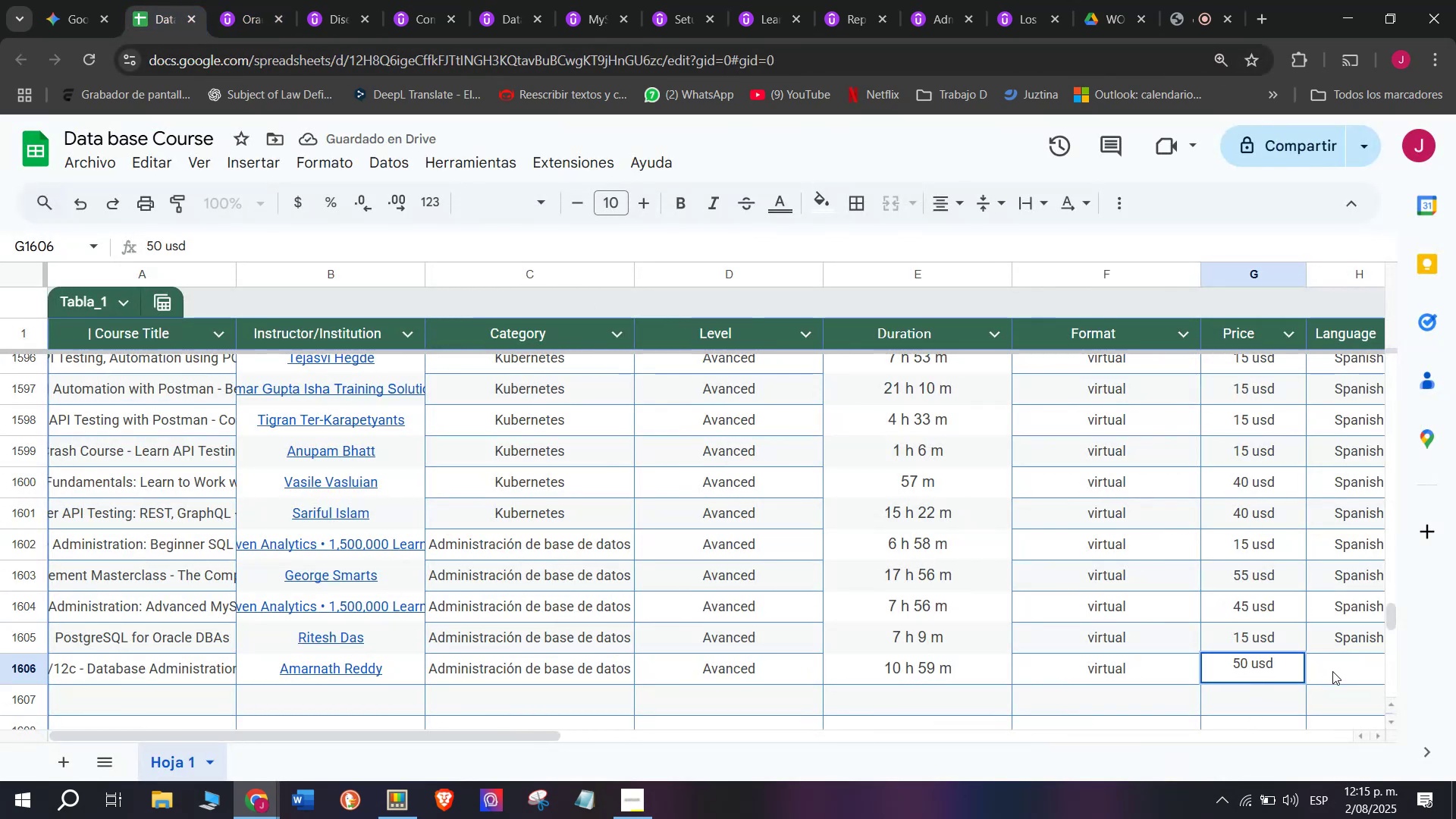 
left_click([1334, 670])
 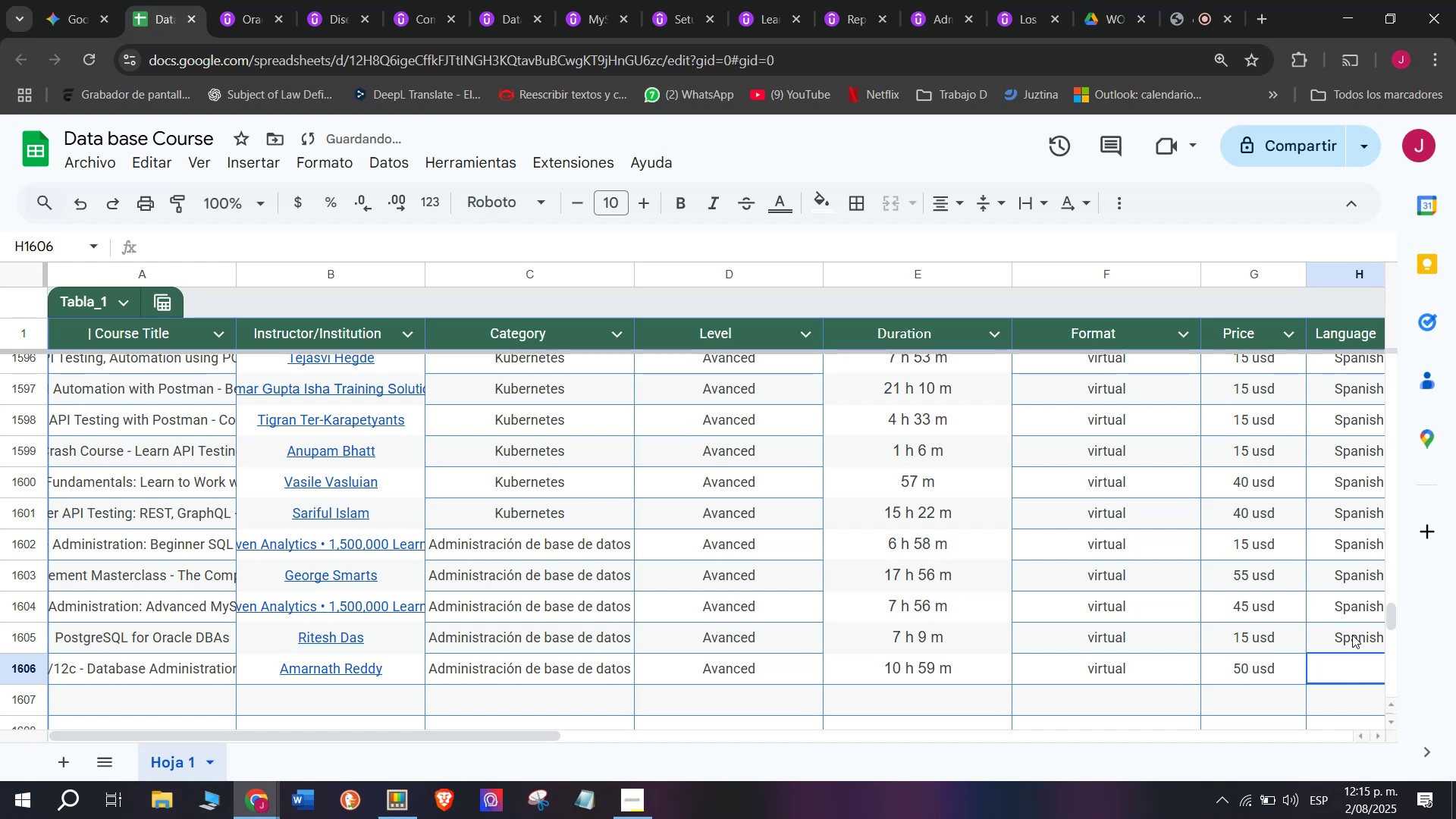 
left_click([1352, 626])
 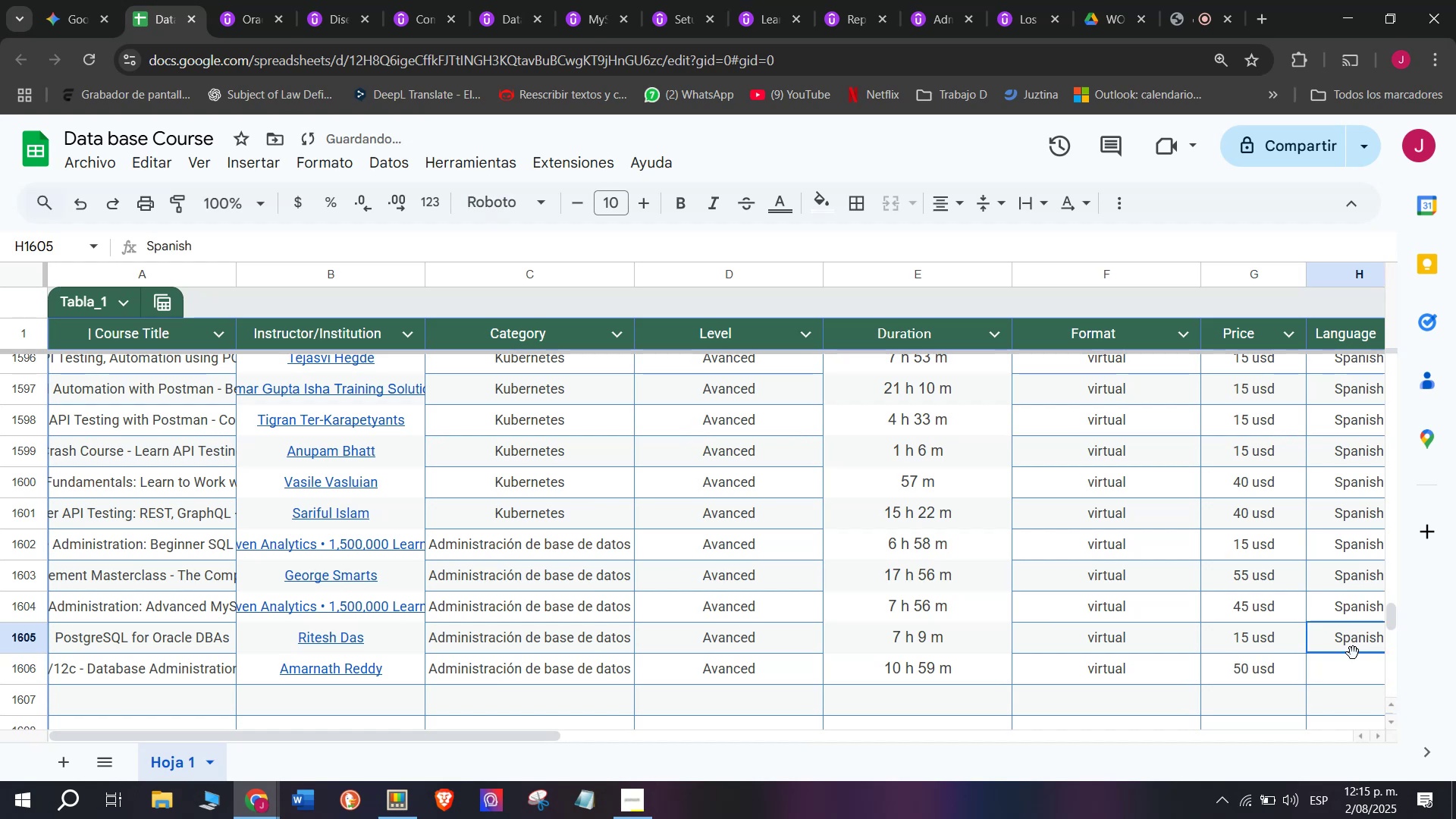 
key(Control+ControlLeft)
 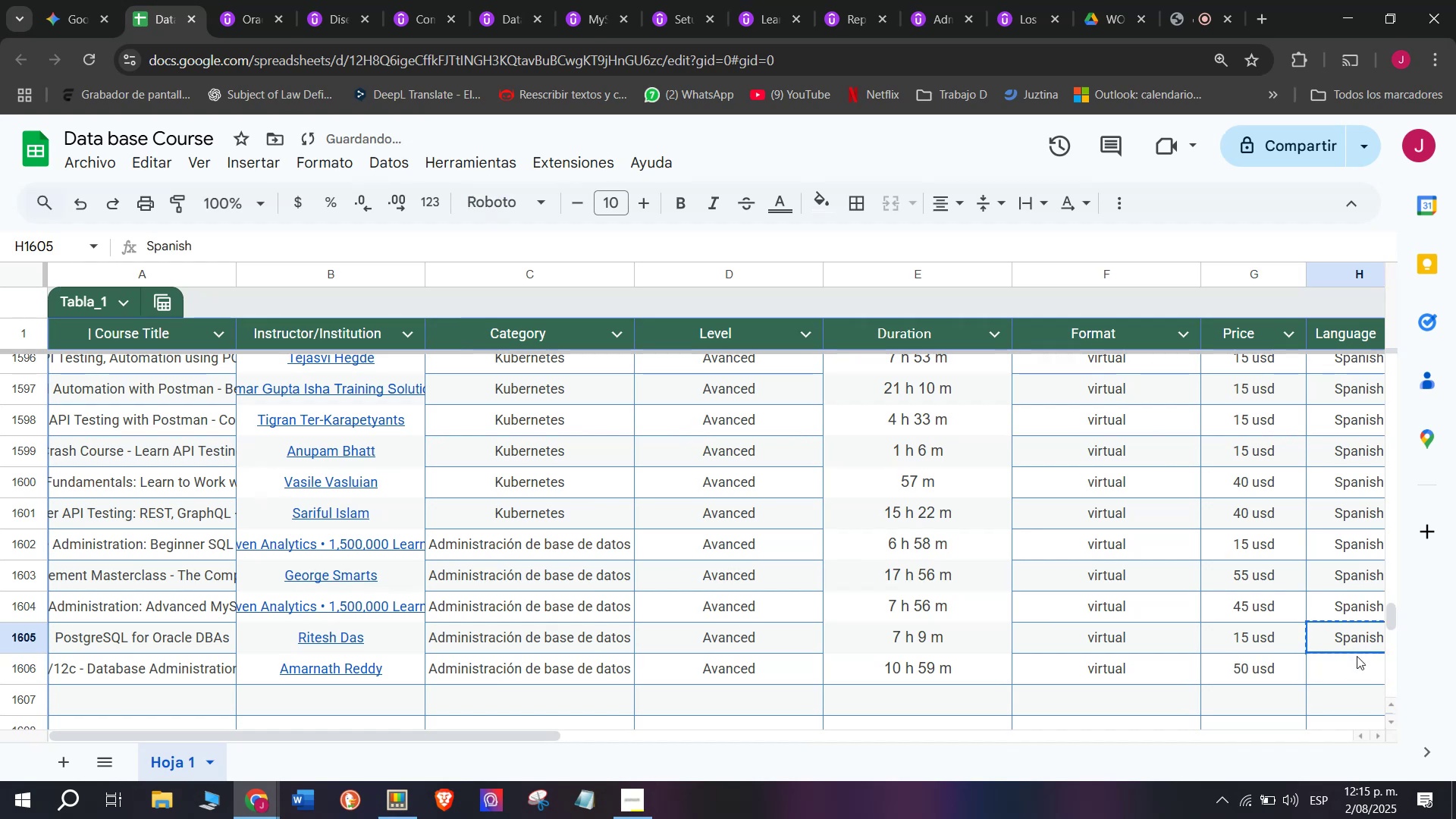 
key(Break)
 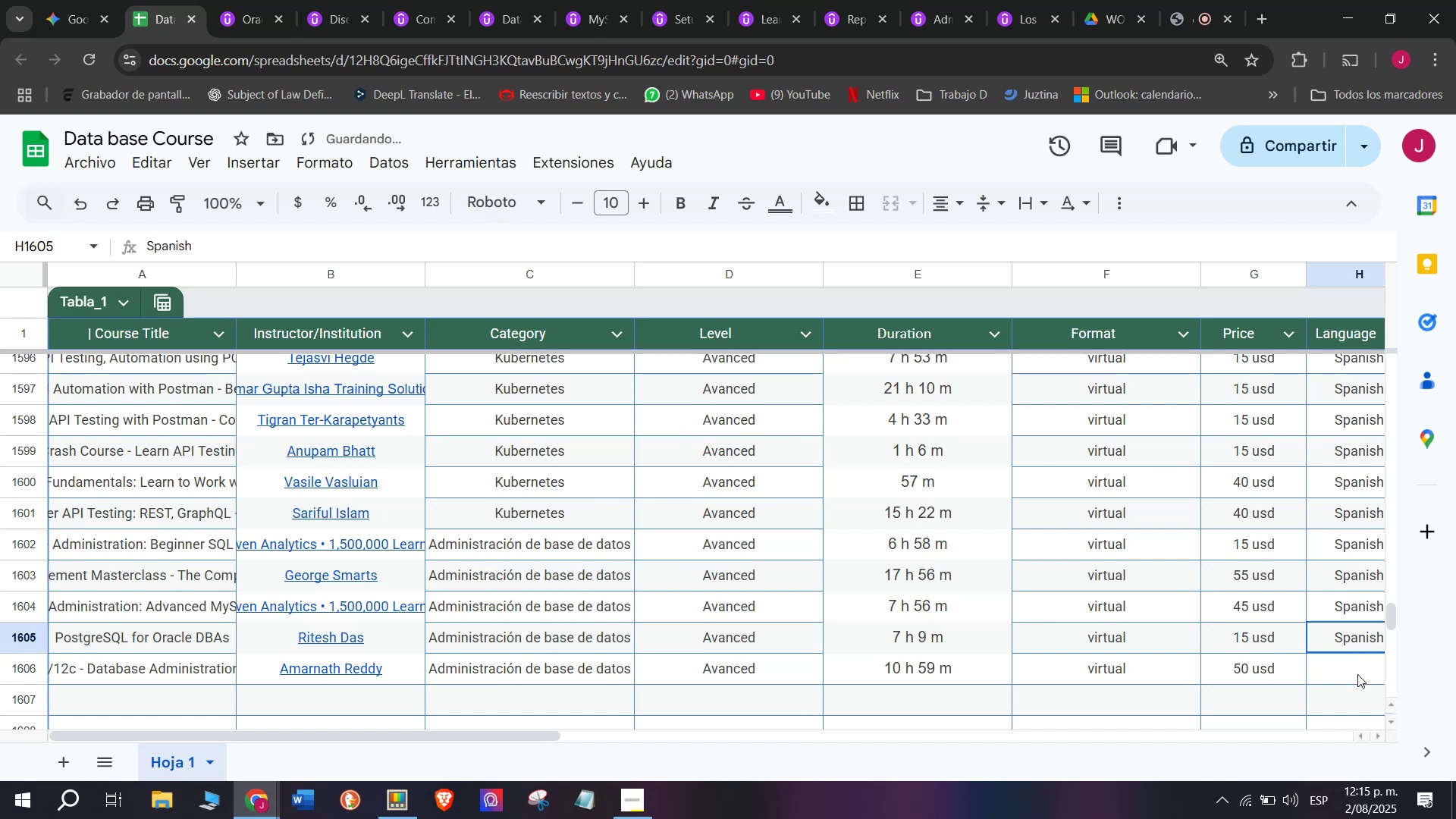 
key(Control+C)
 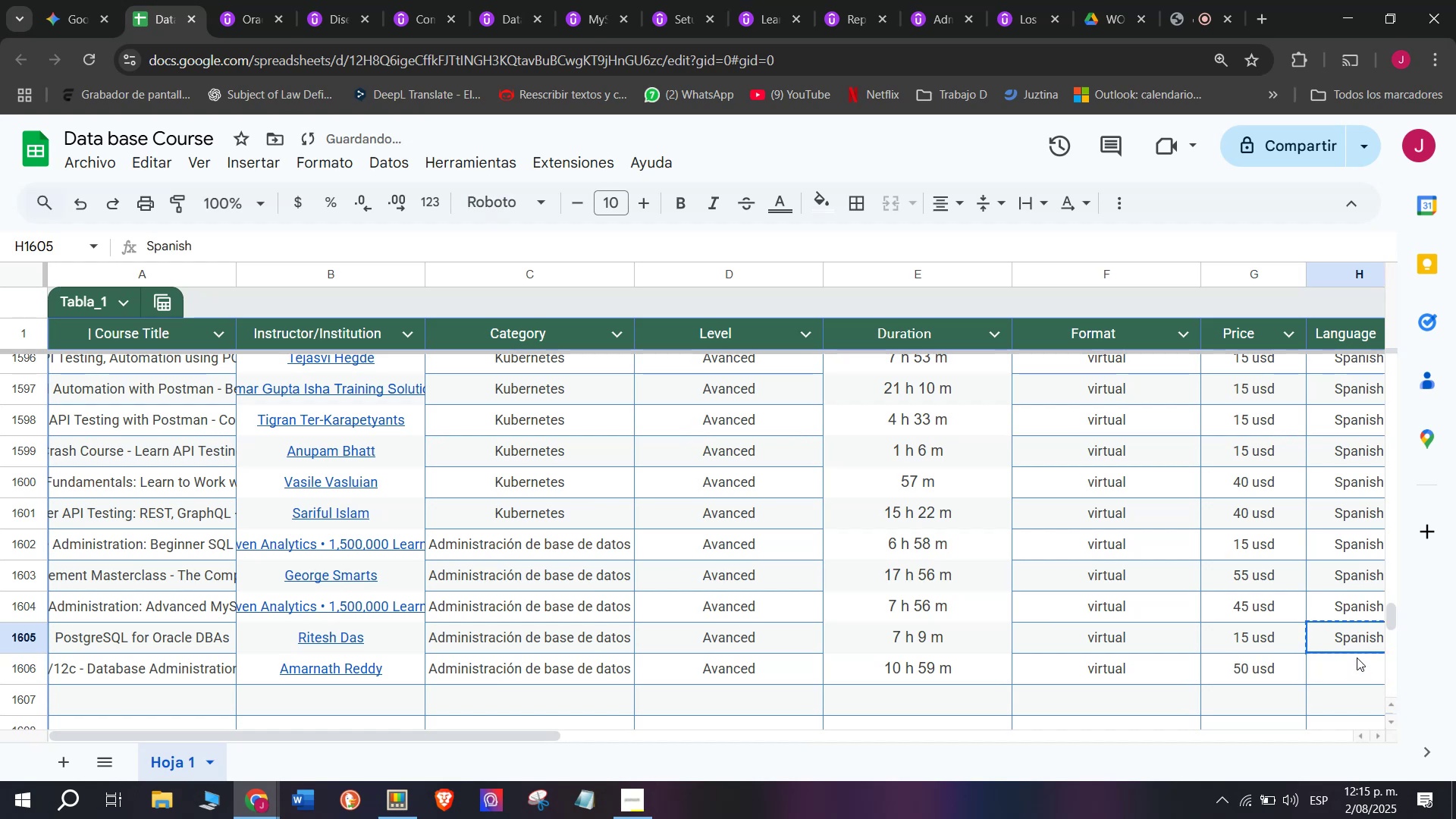 
left_click([1357, 656])
 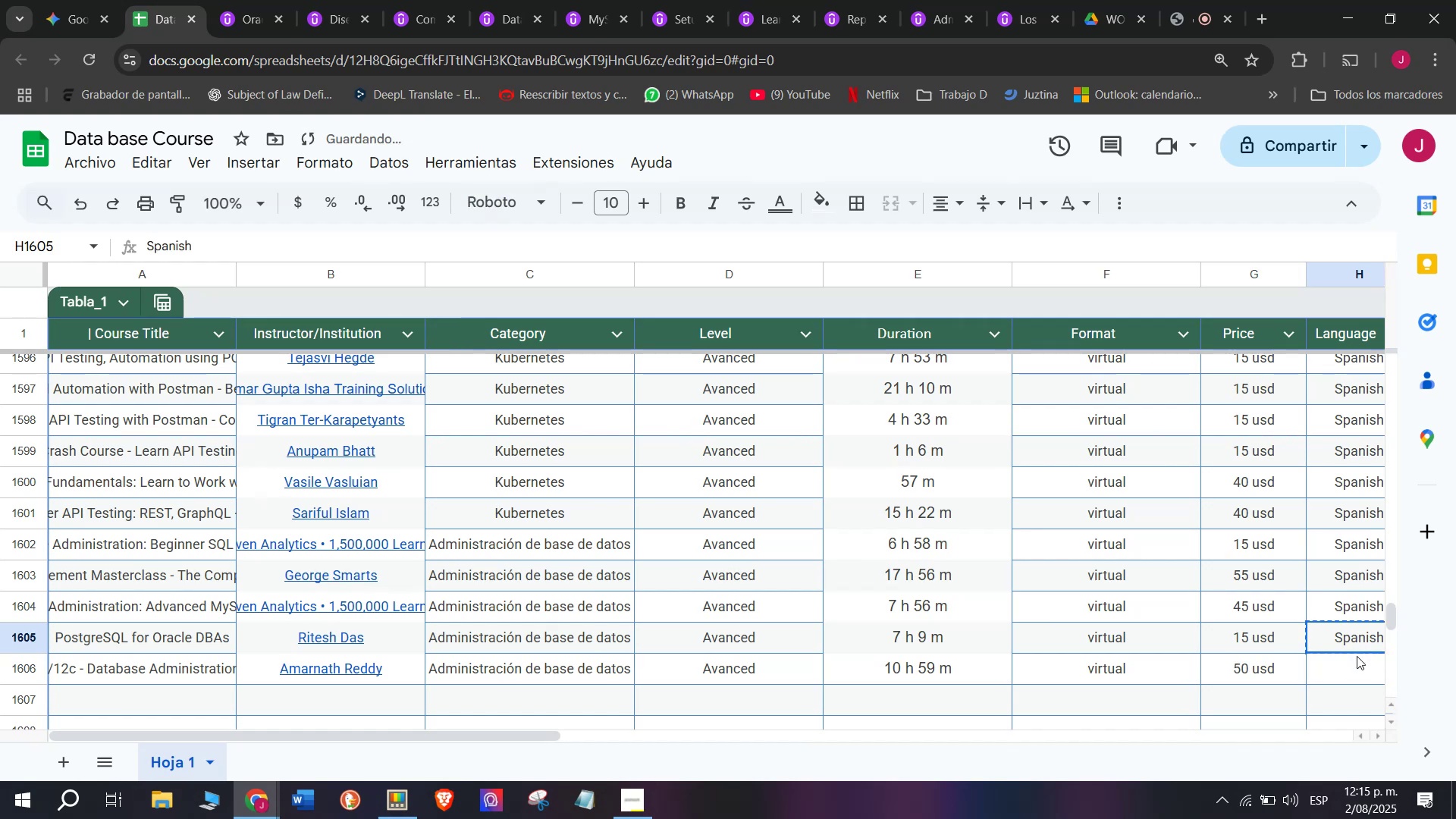 
key(Z)
 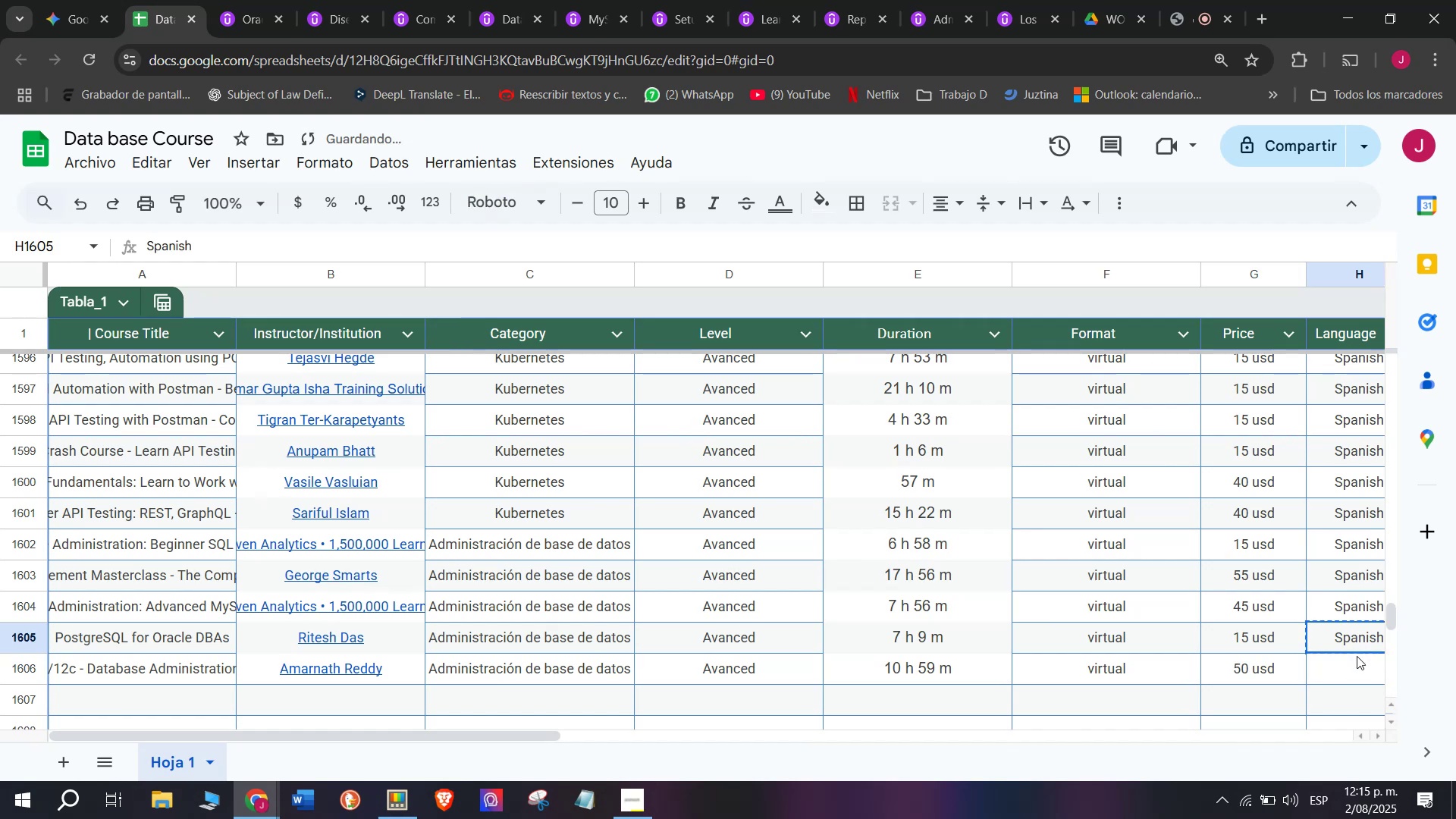 
key(Control+ControlLeft)
 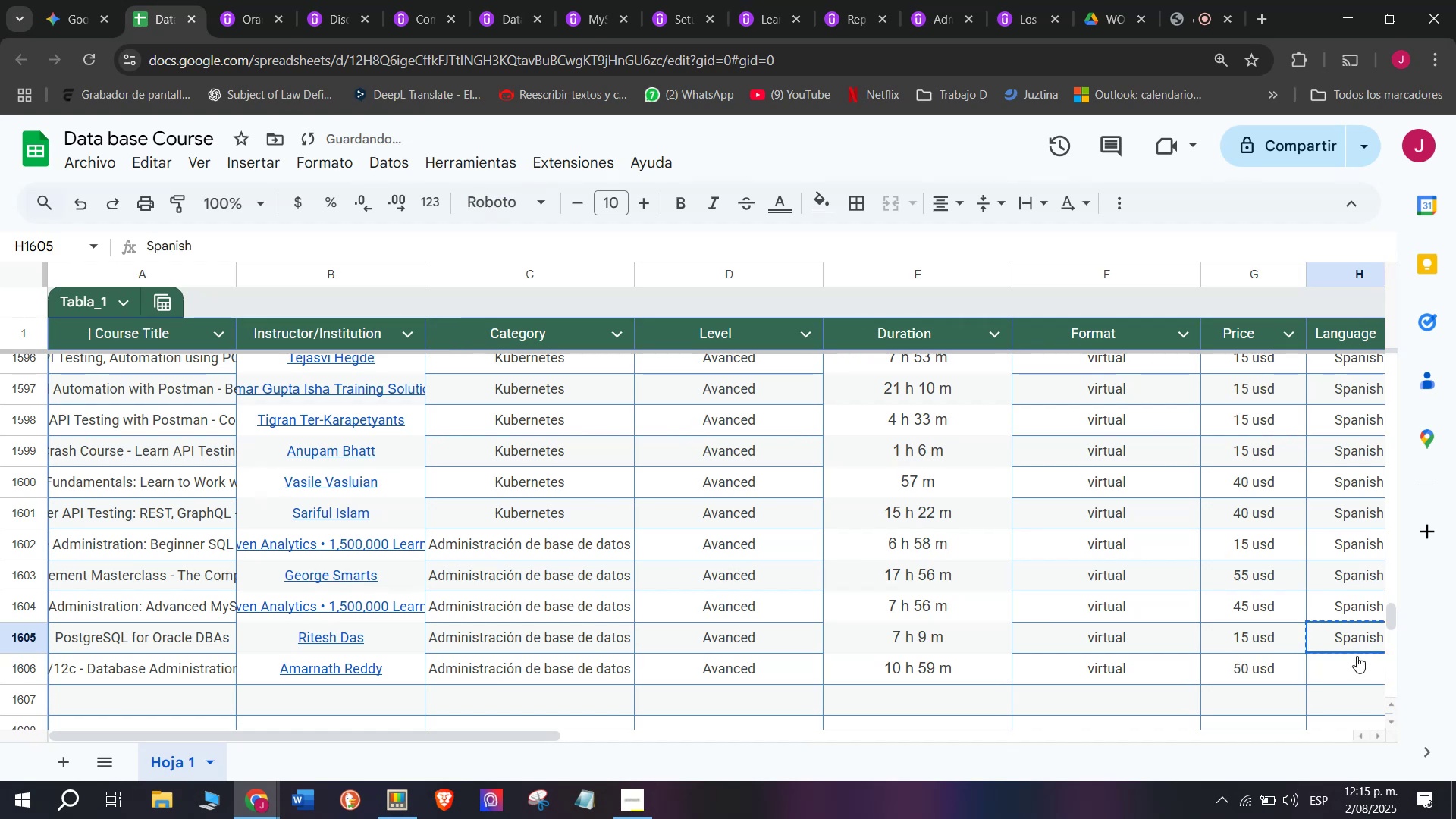 
key(Control+V)
 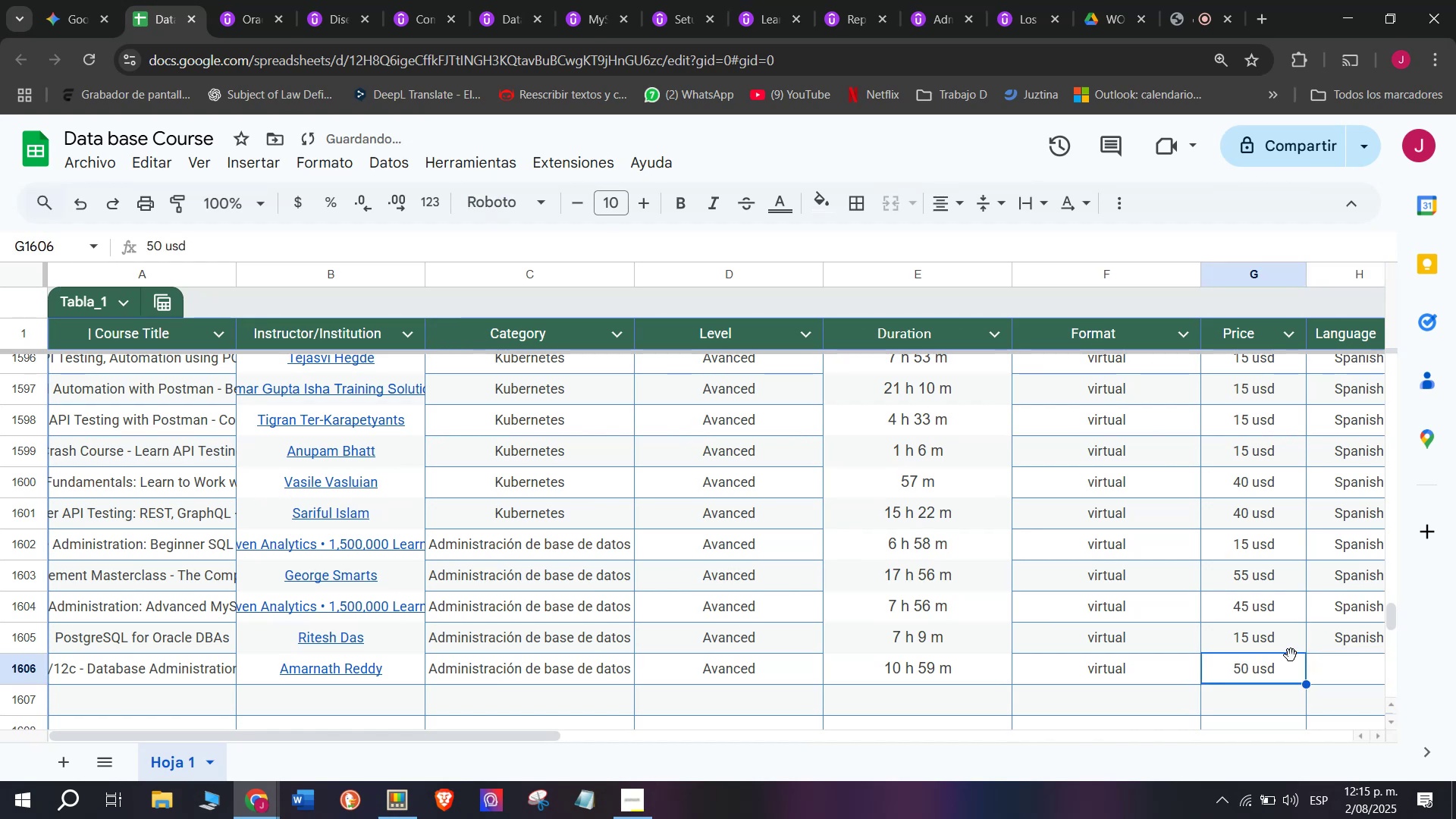 
double_click([1353, 667])
 